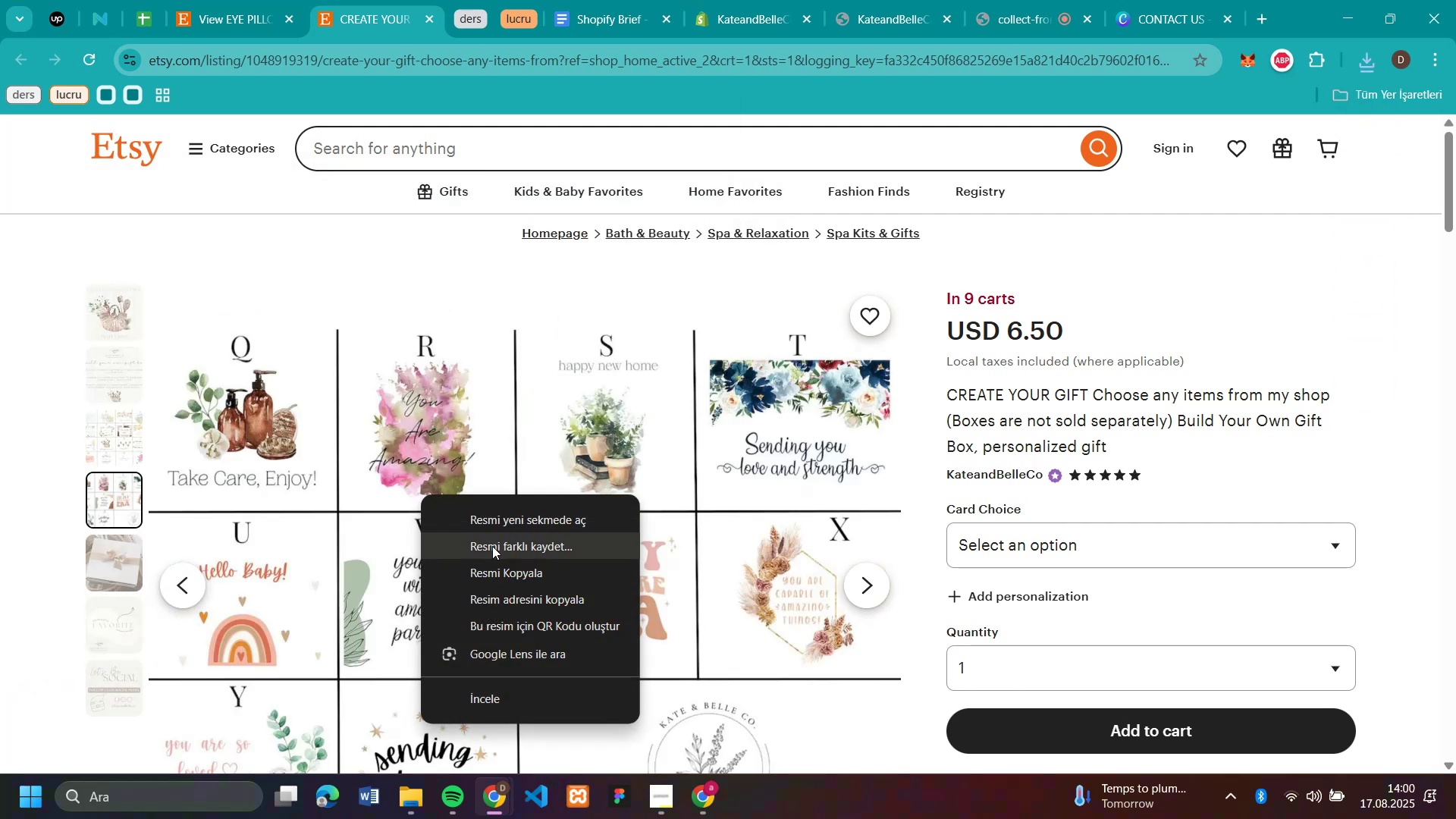 
left_click([492, 546])
 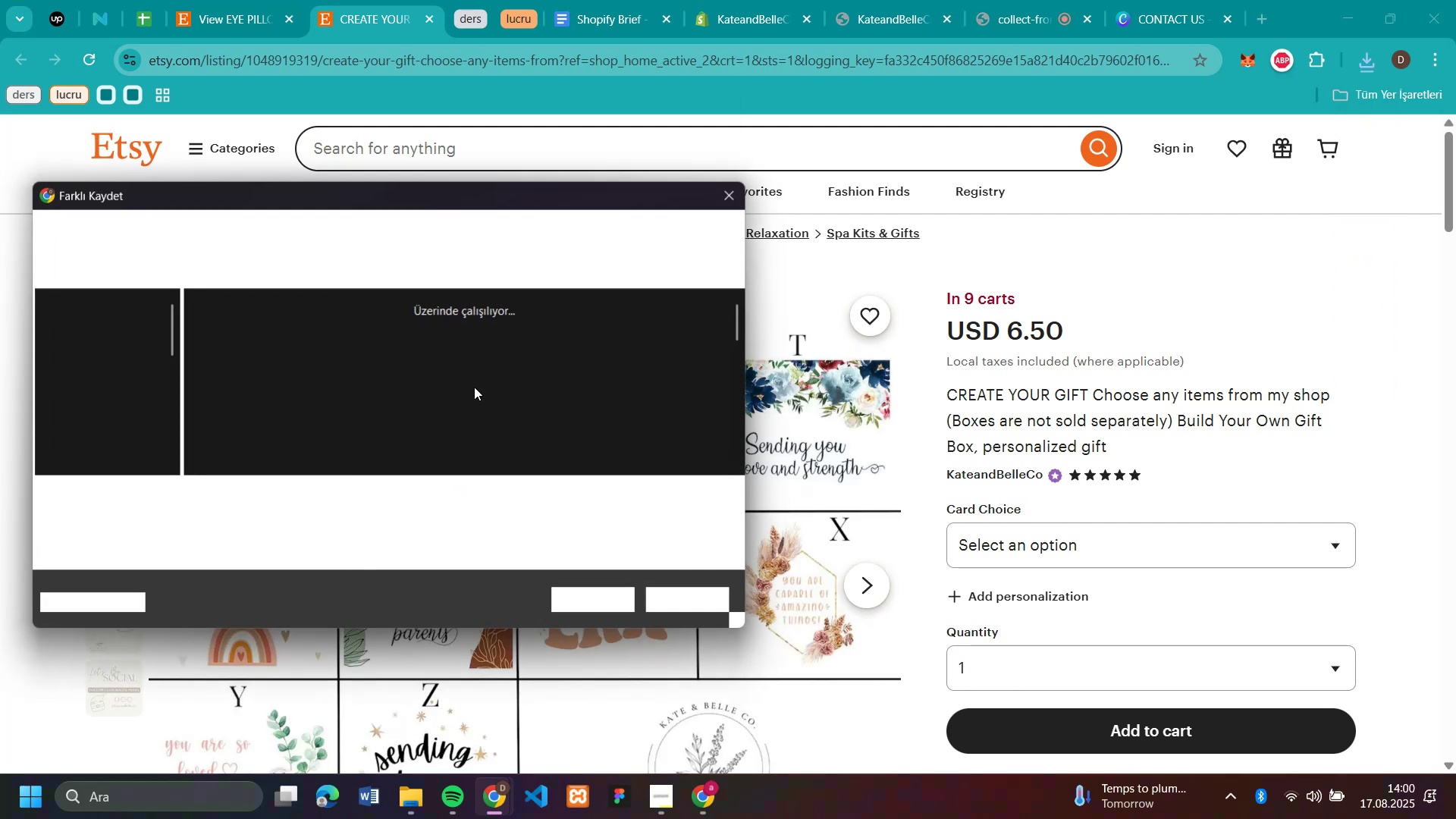 
key(Enter)
 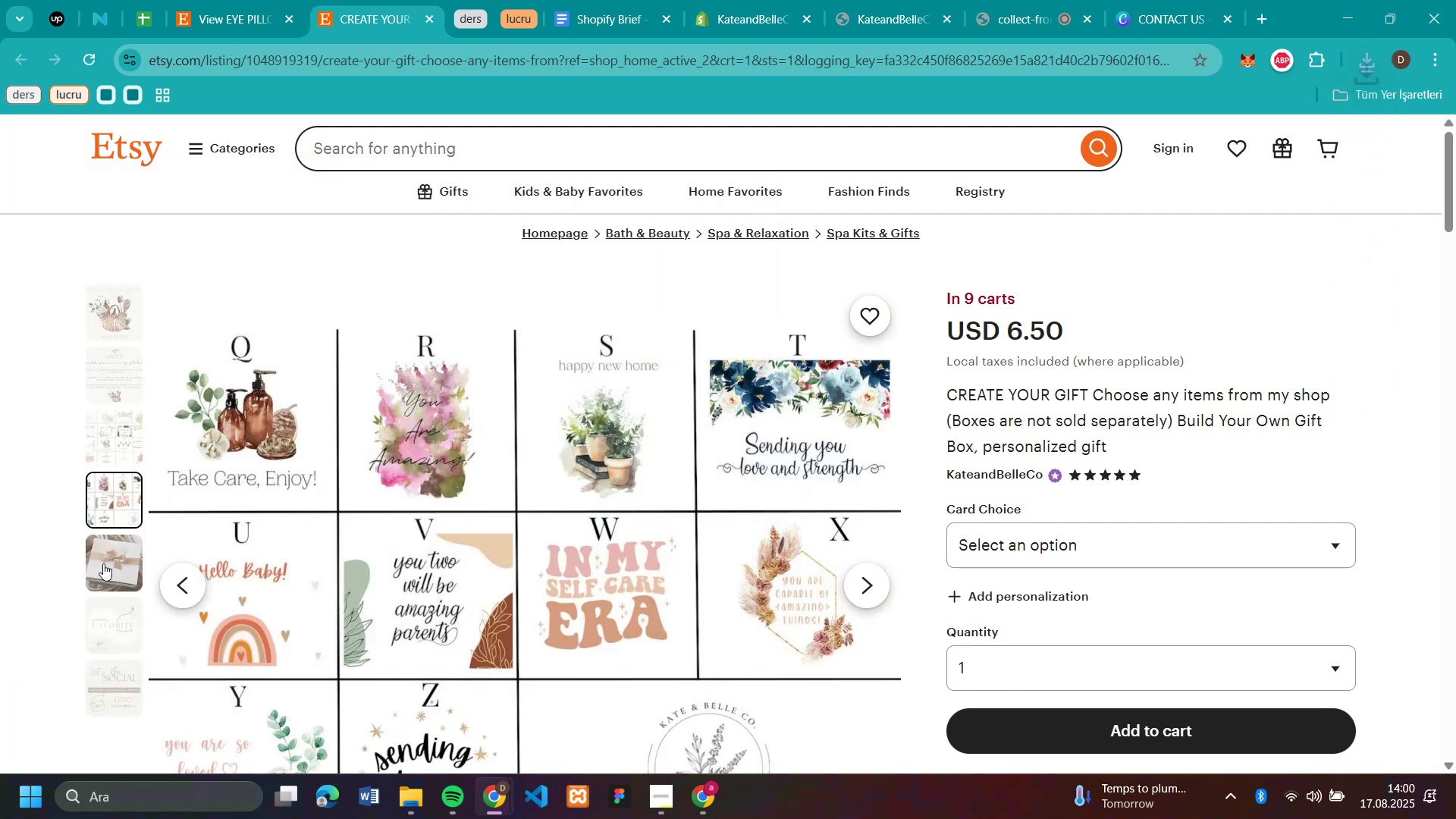 
left_click([103, 563])
 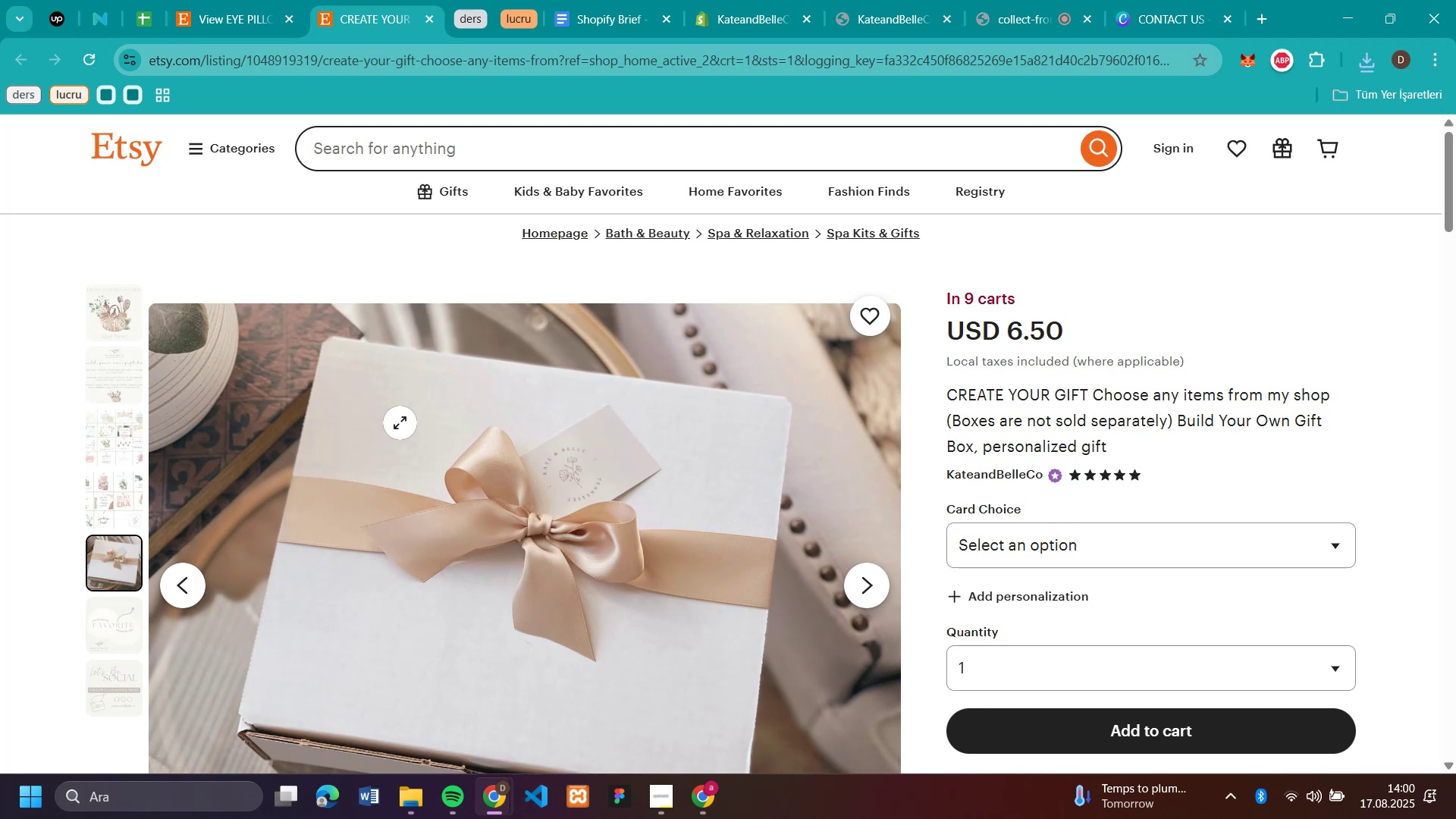 
right_click([400, 422])
 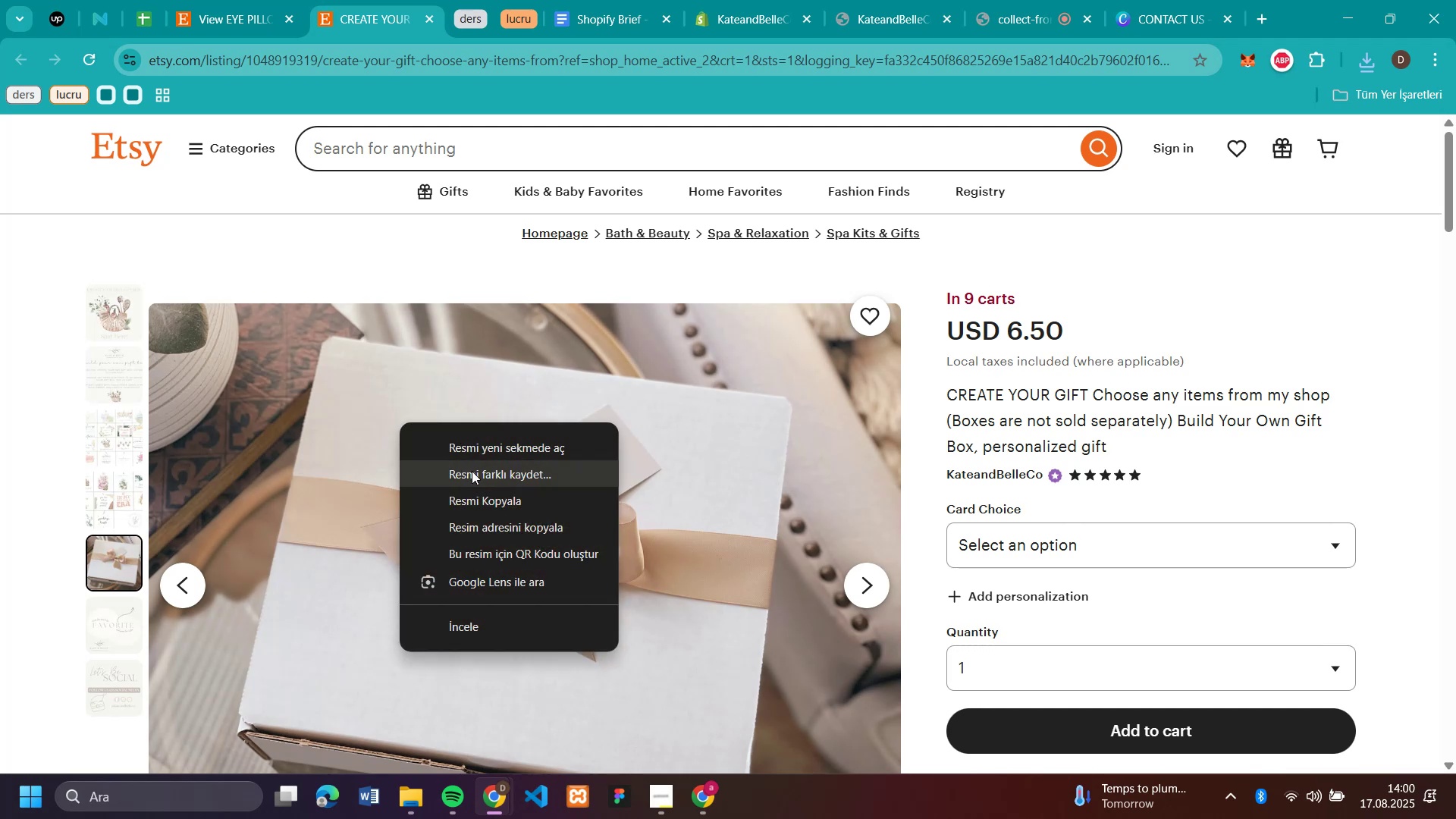 
left_click([472, 471])
 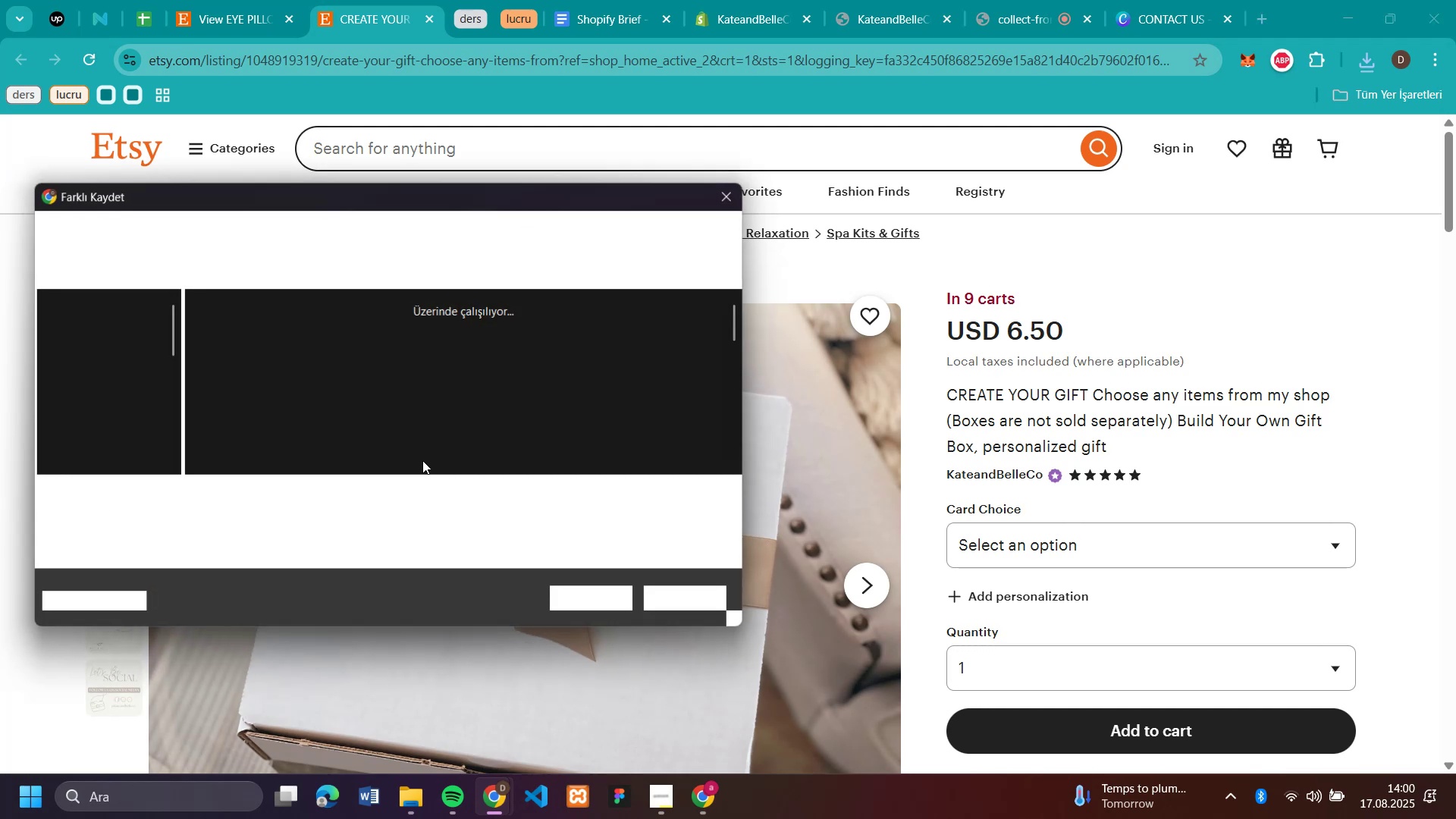 
key(Enter)
 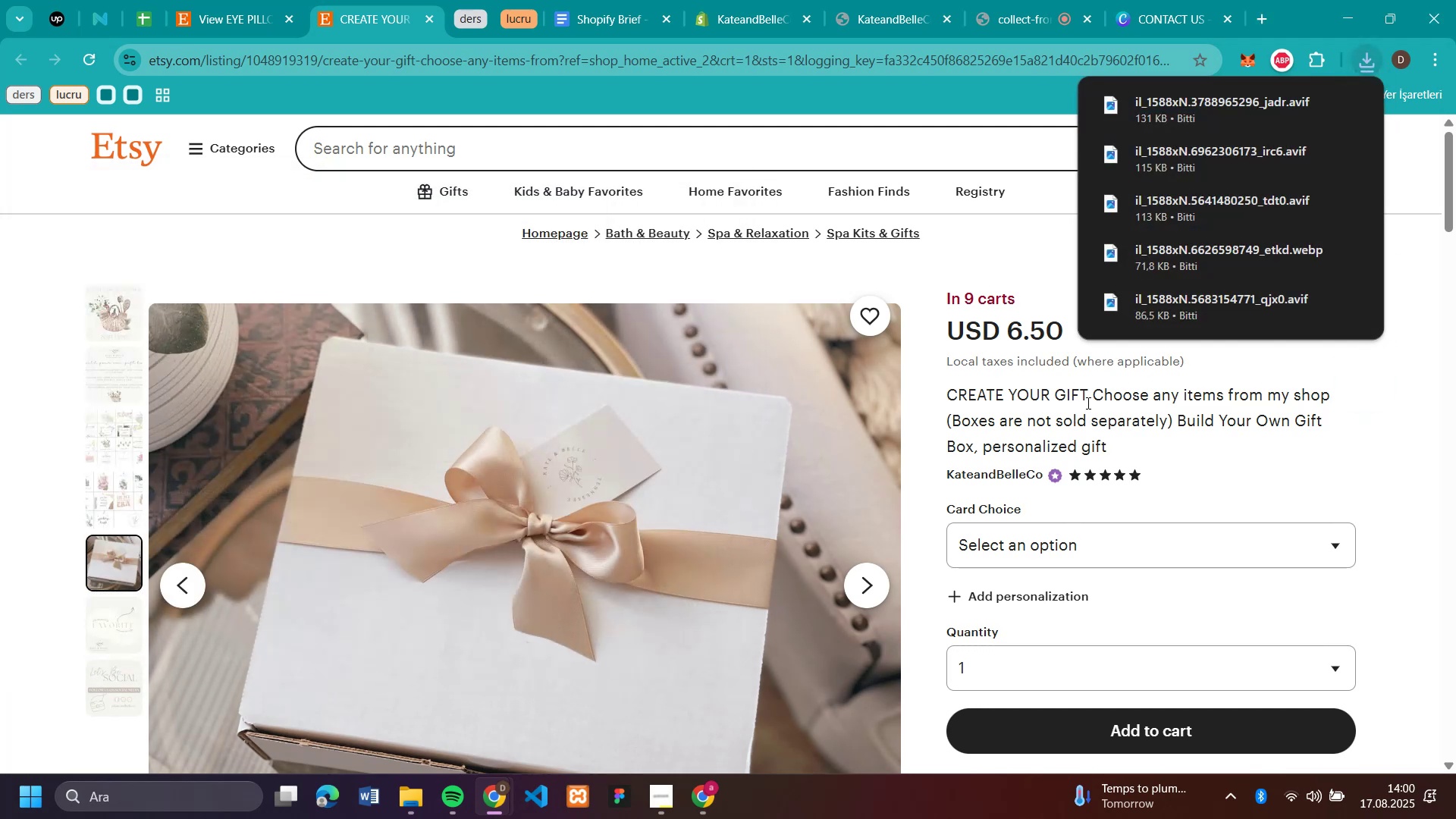 
left_click([1087, 403])
 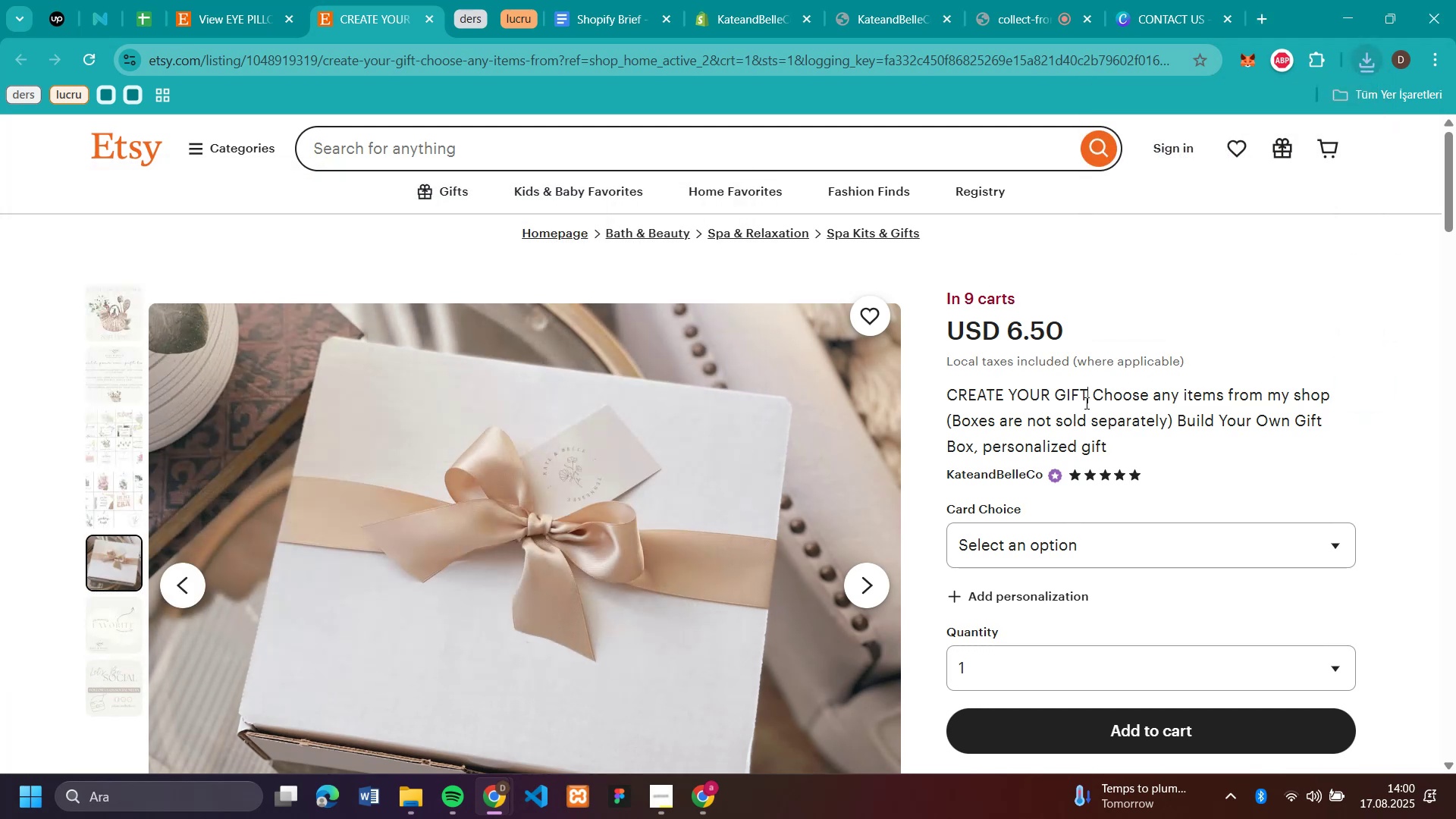 
left_click_drag(start_coordinate=[1084, 402], to_coordinate=[951, 397])
 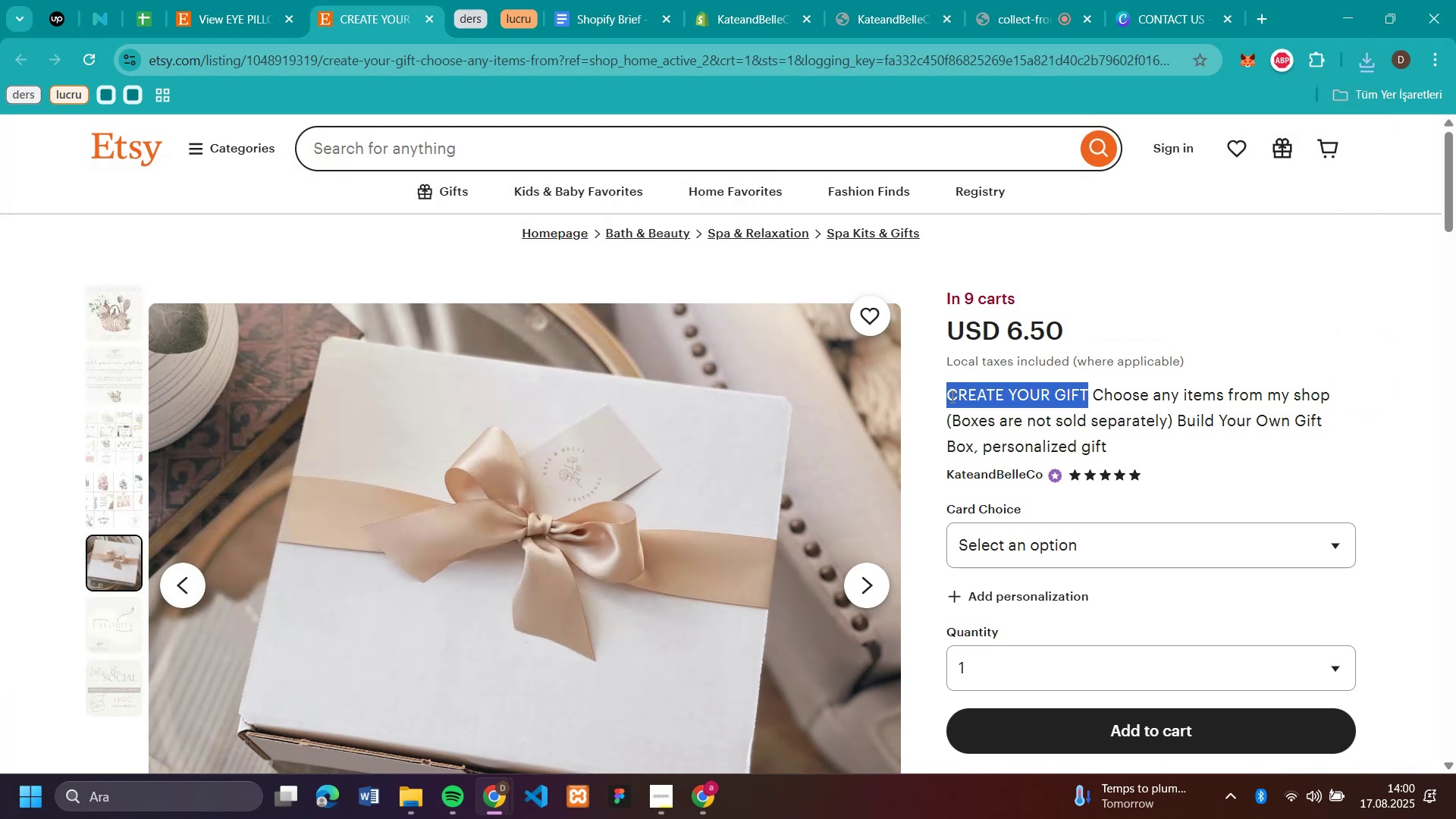 
key(Control+C)
 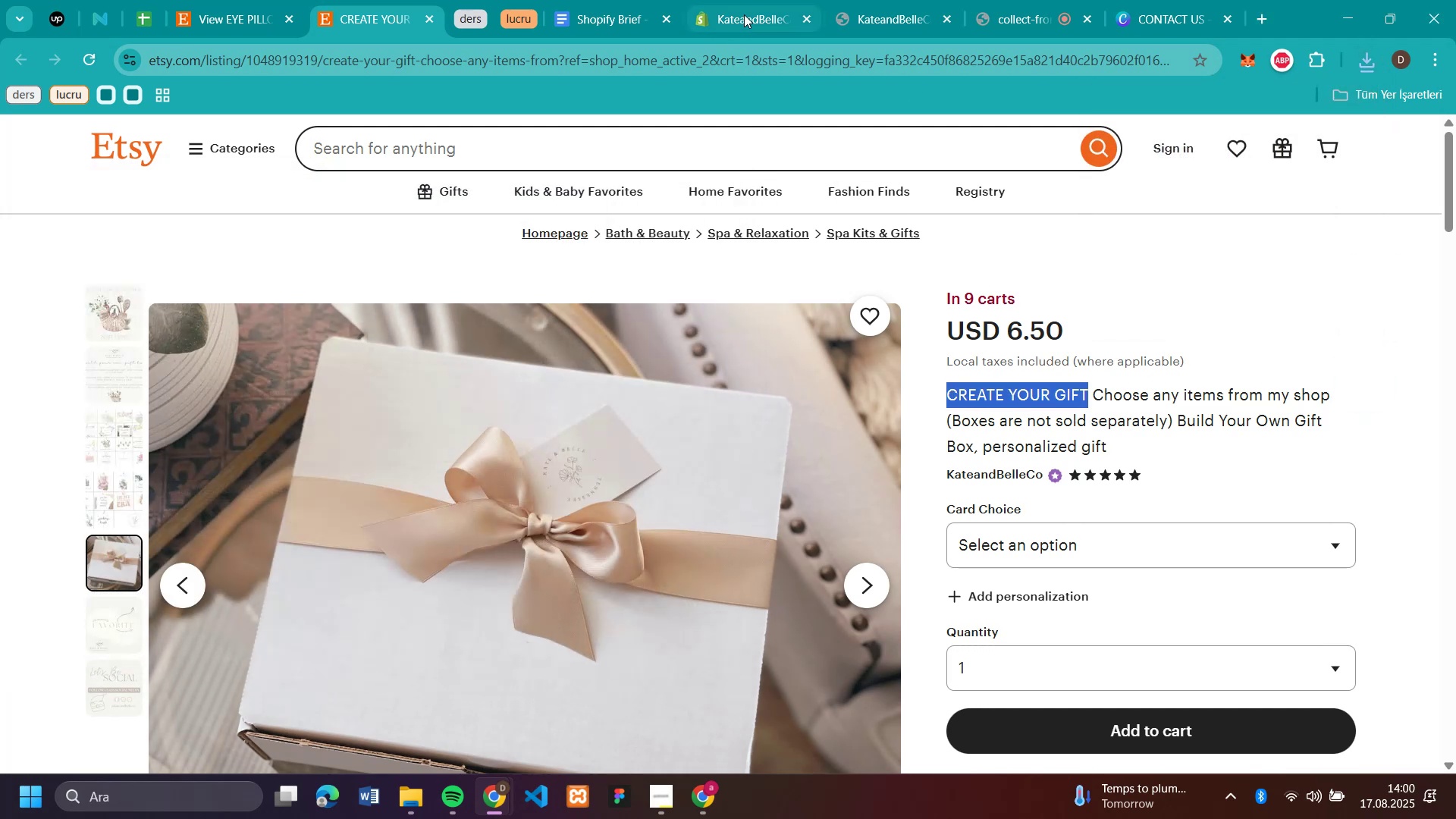 
left_click([744, 14])
 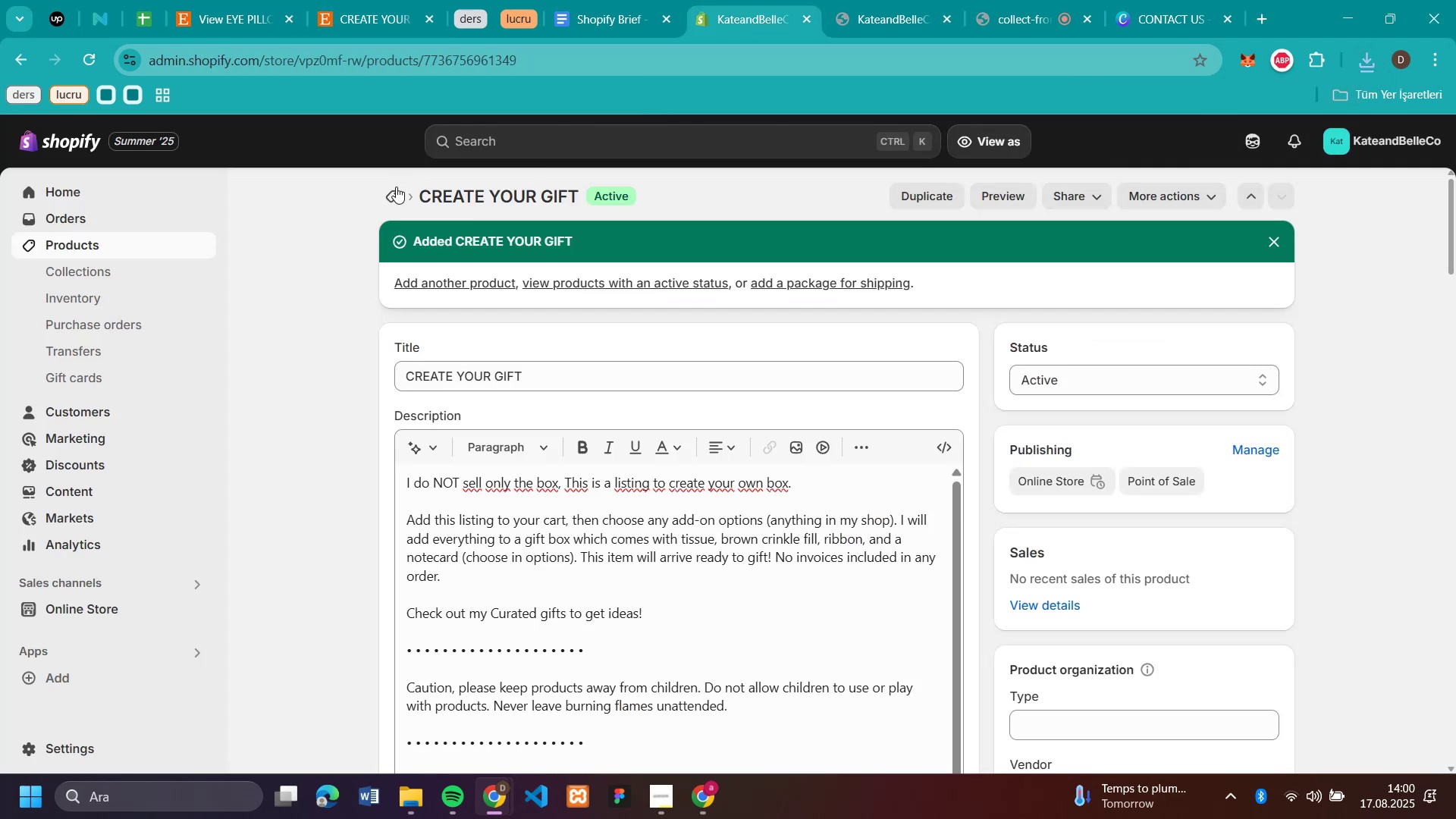 
left_click([401, 194])
 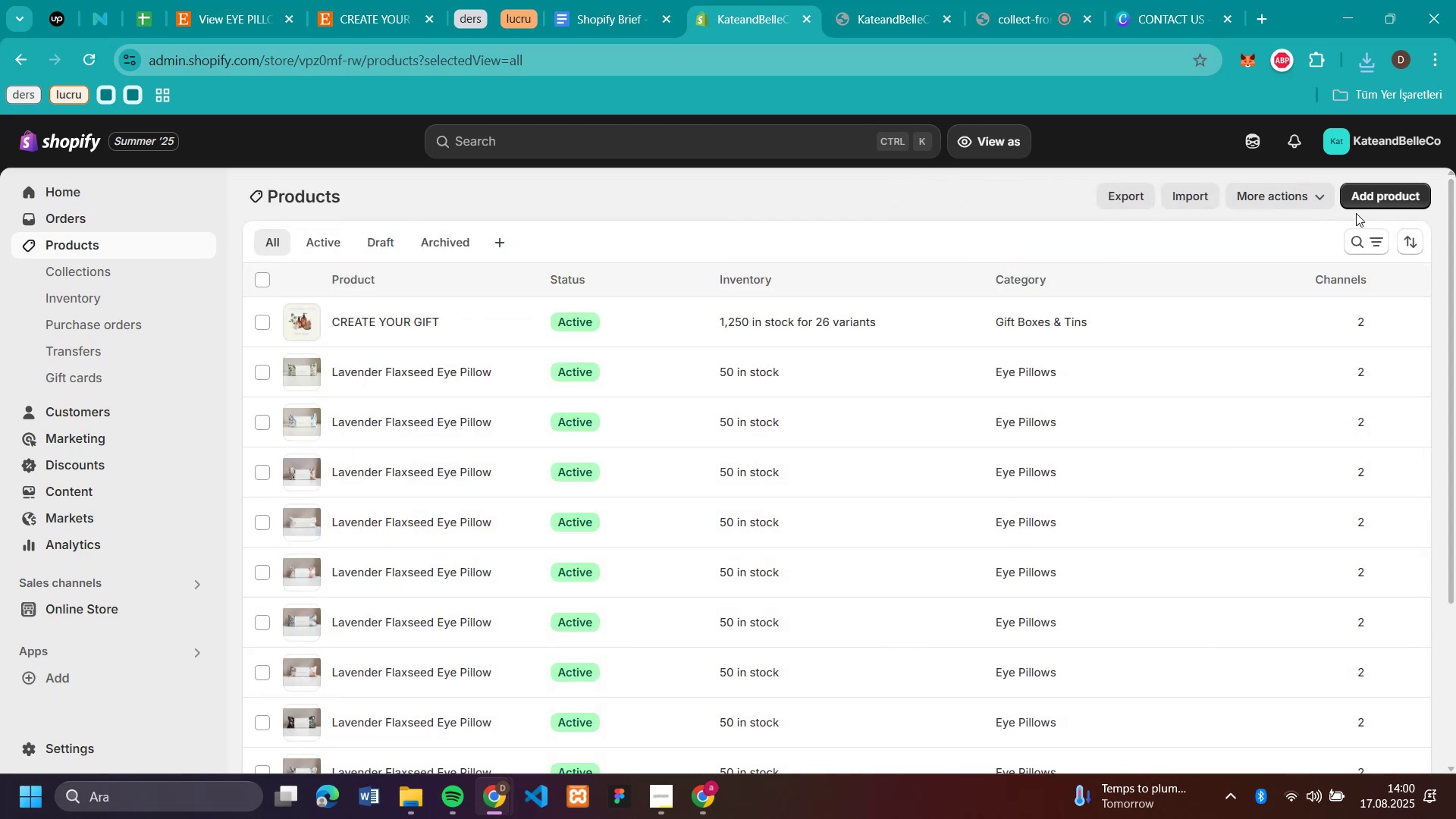 
left_click([1357, 203])
 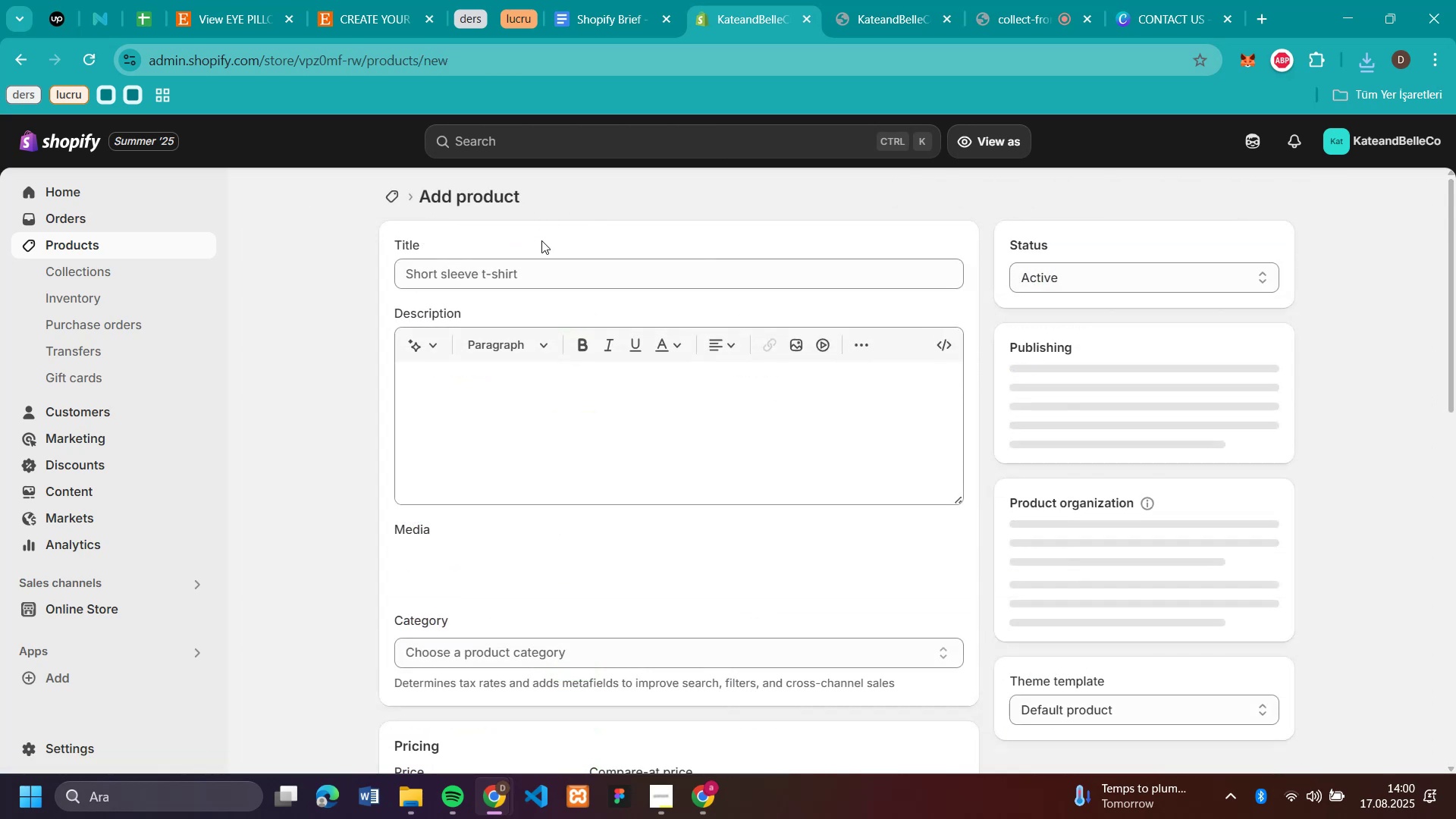 
left_click([548, 268])
 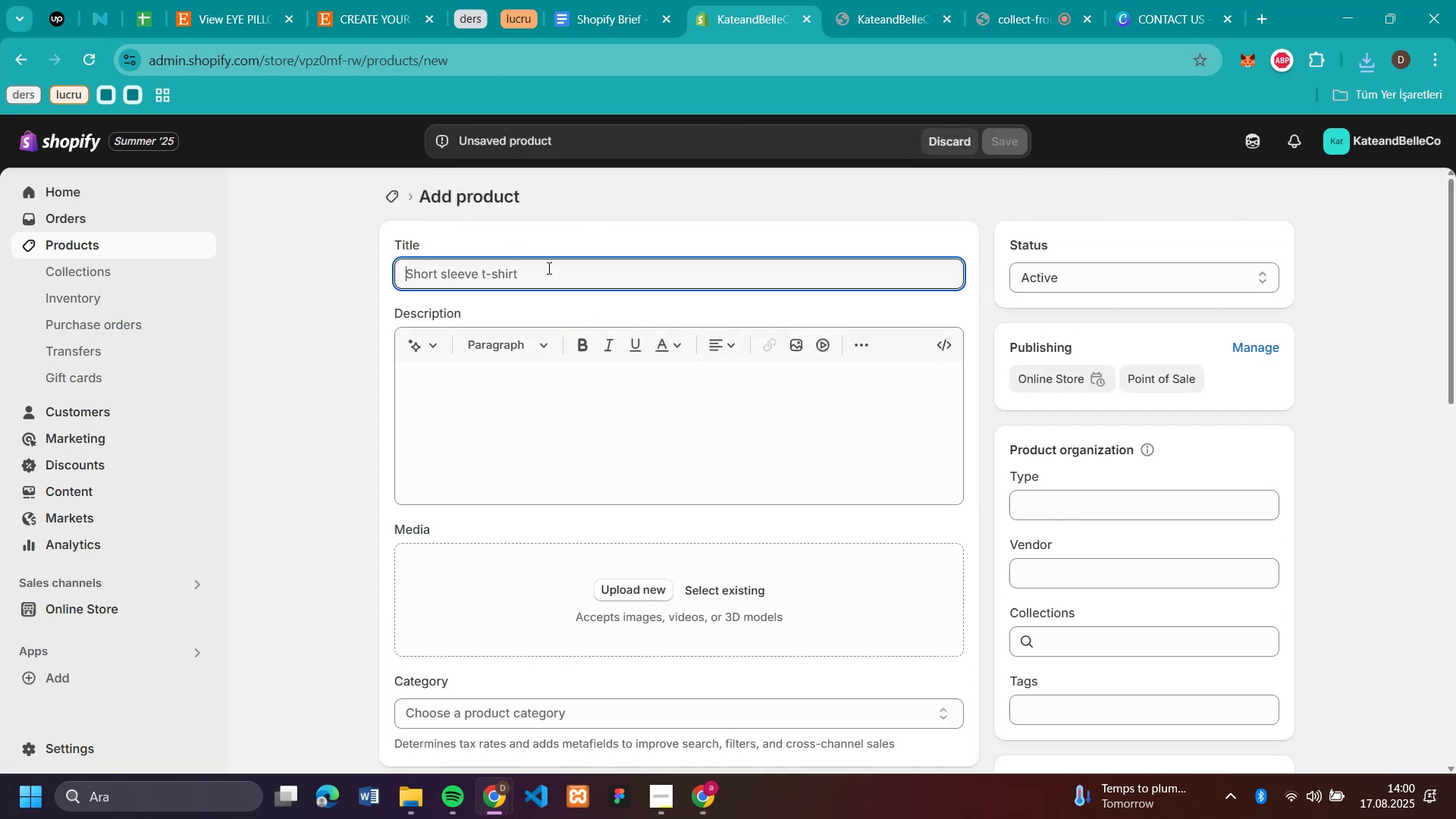 
key(Control+V)
 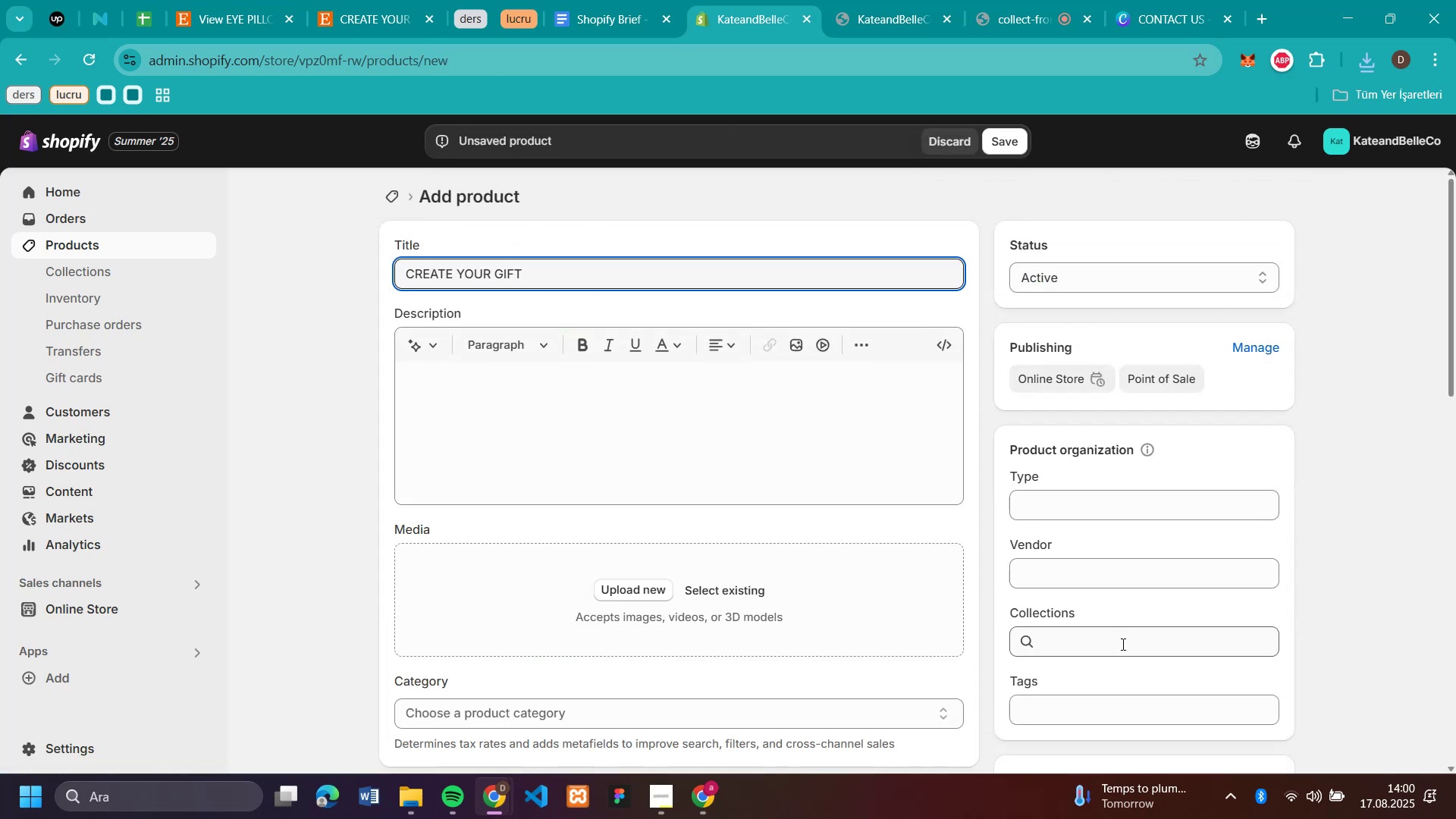 
left_click([1122, 644])
 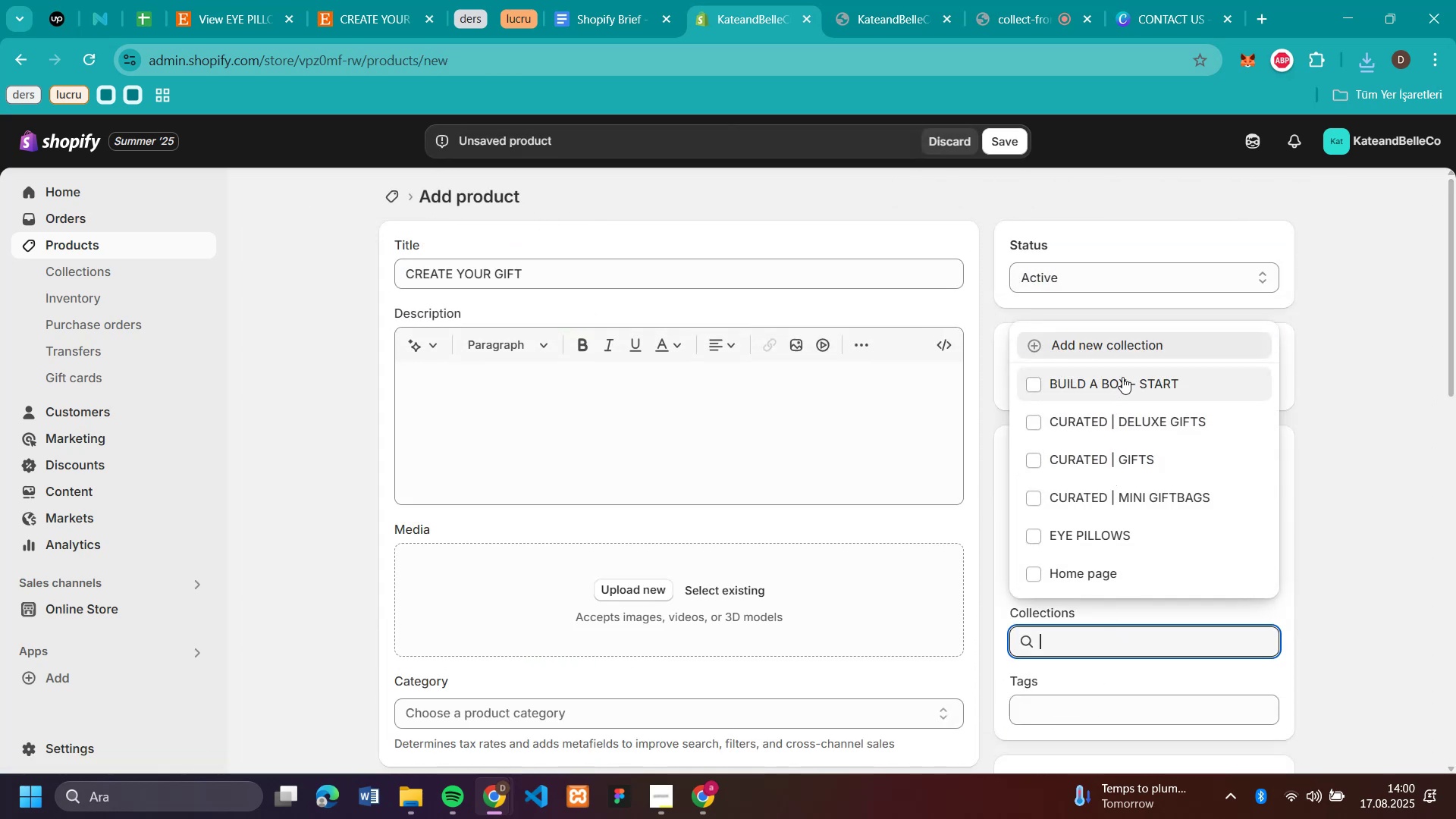 
left_click([1122, 375])
 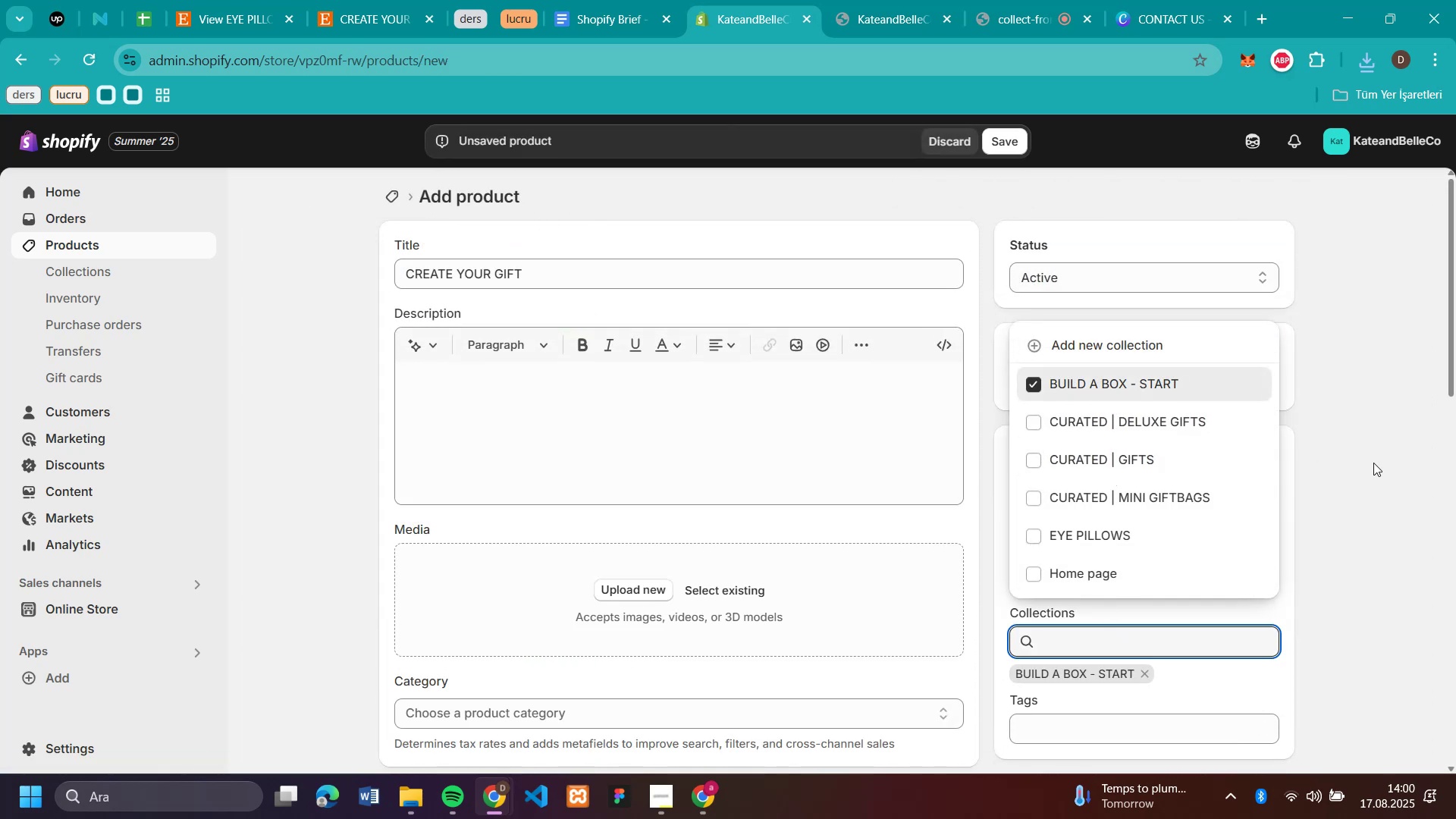 
left_click([1373, 463])
 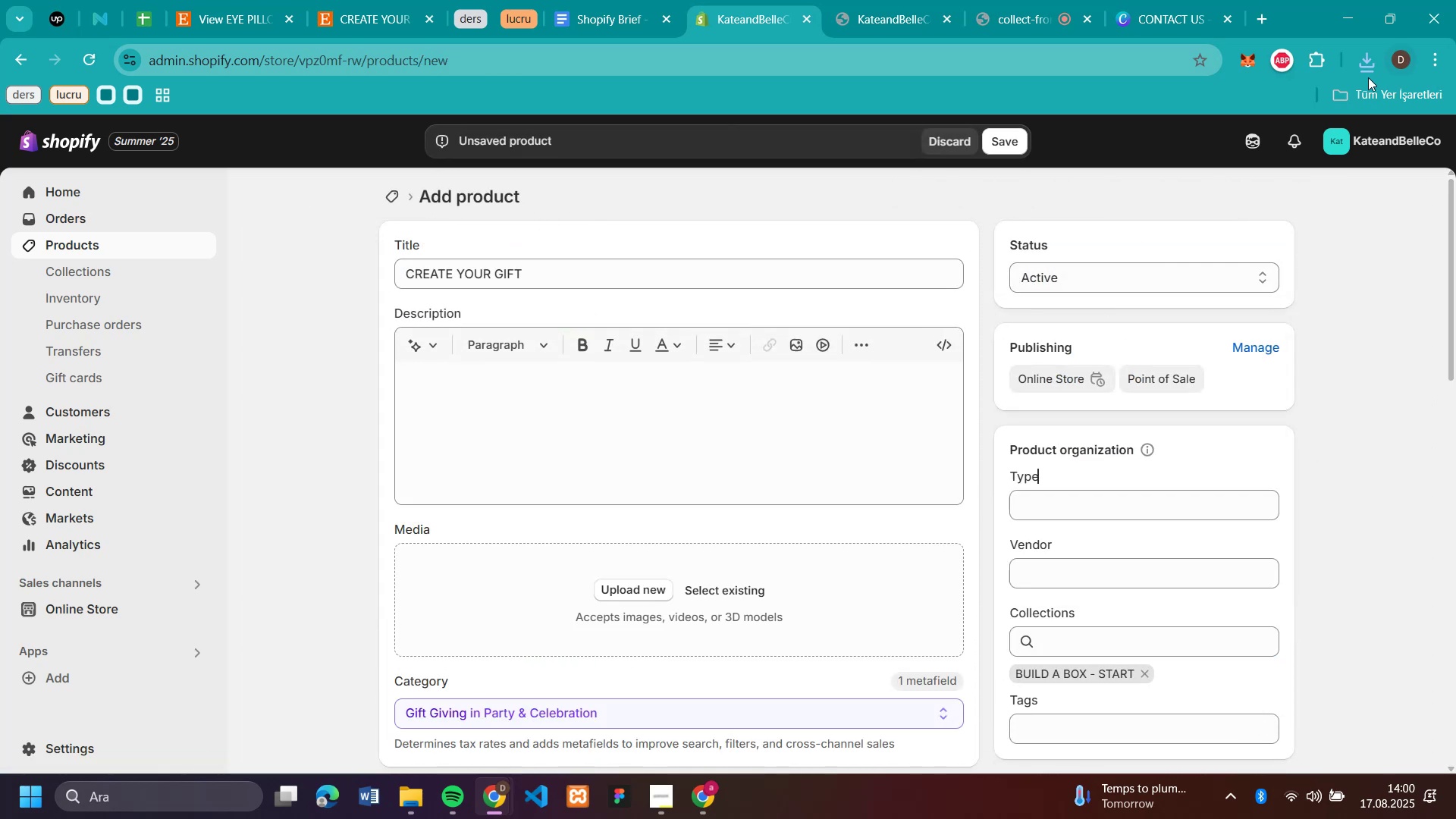 
left_click([1368, 77])
 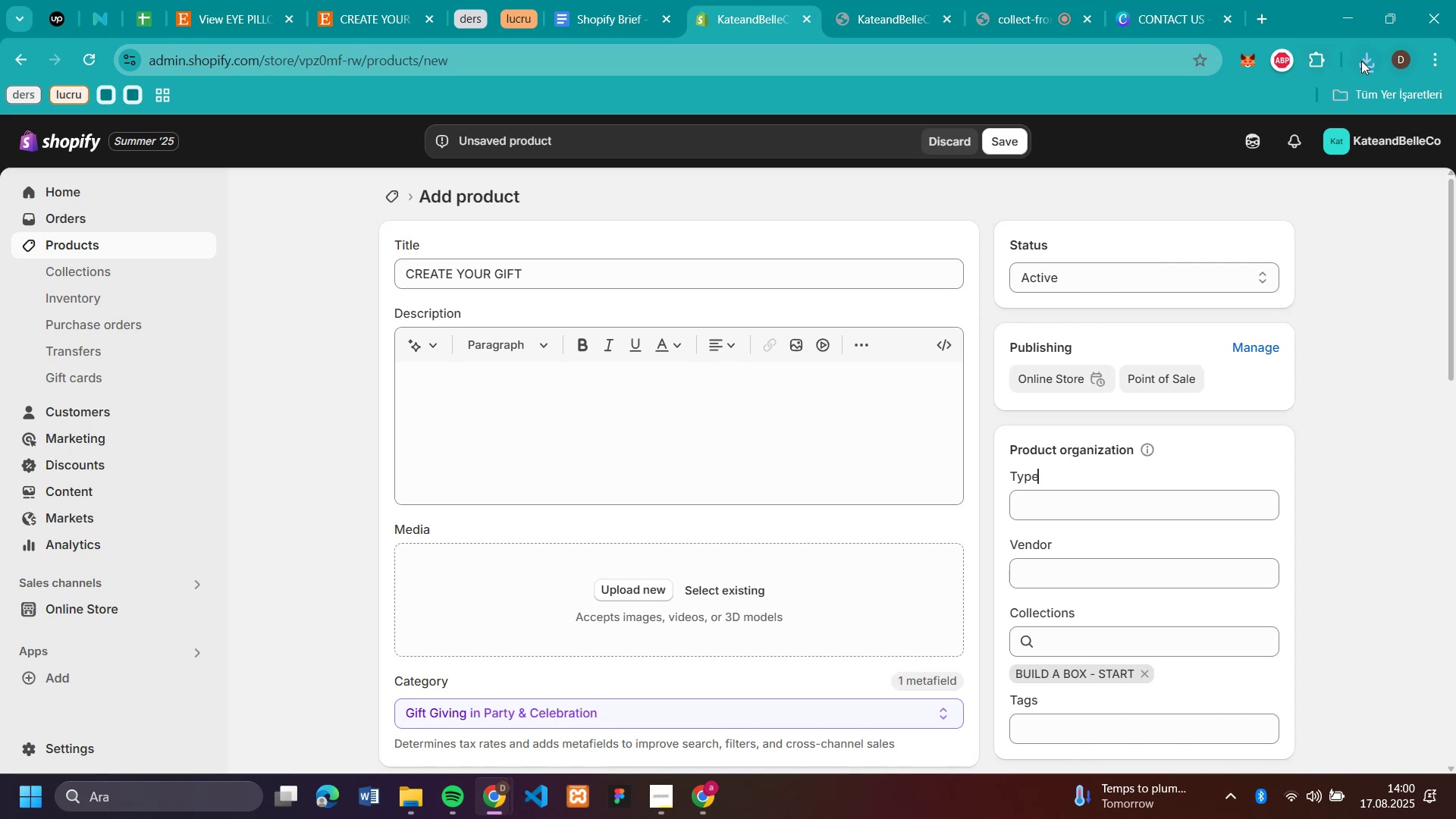 
left_click([1361, 60])
 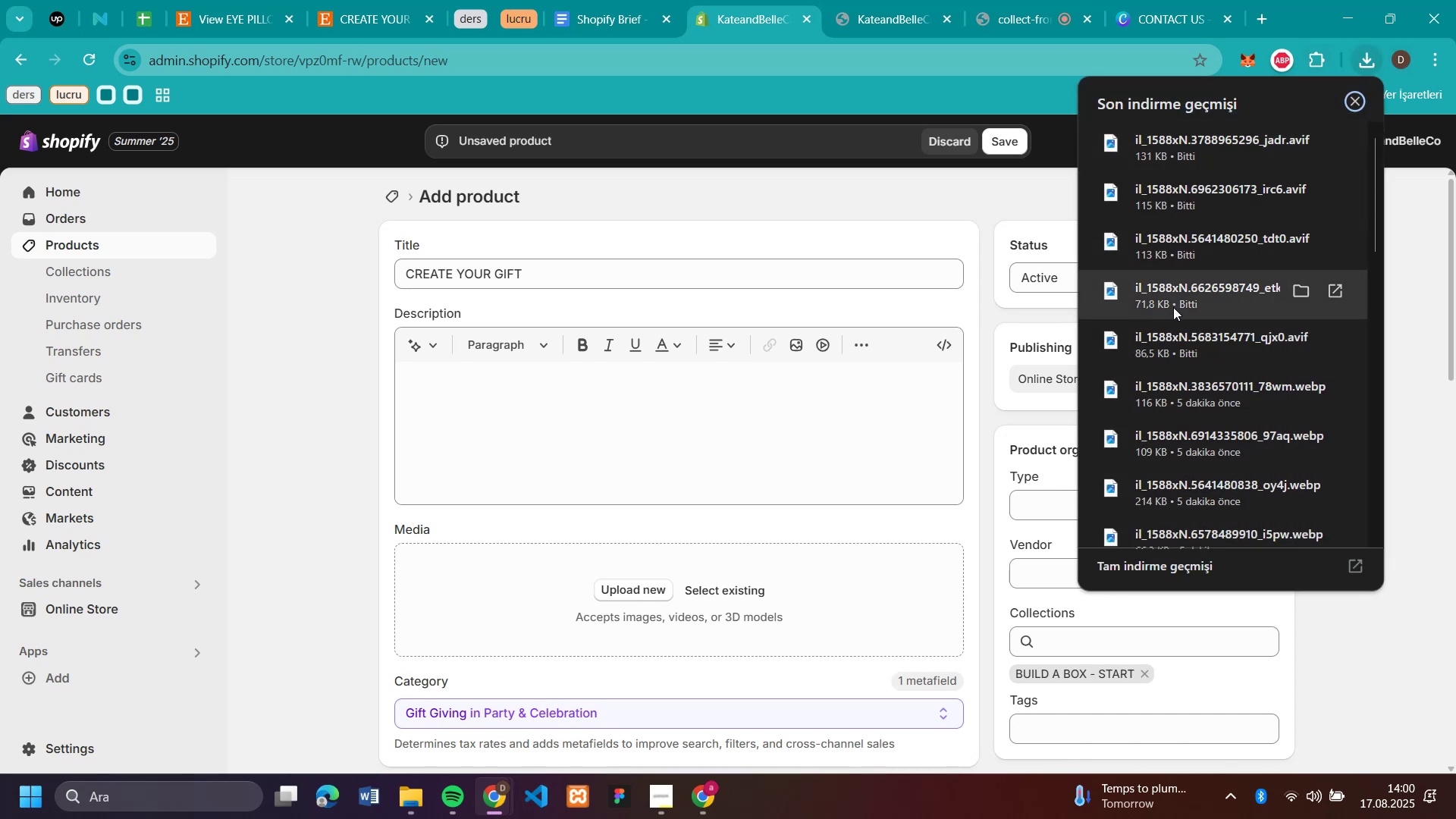 
left_click_drag(start_coordinate=[1169, 344], to_coordinate=[725, 592])
 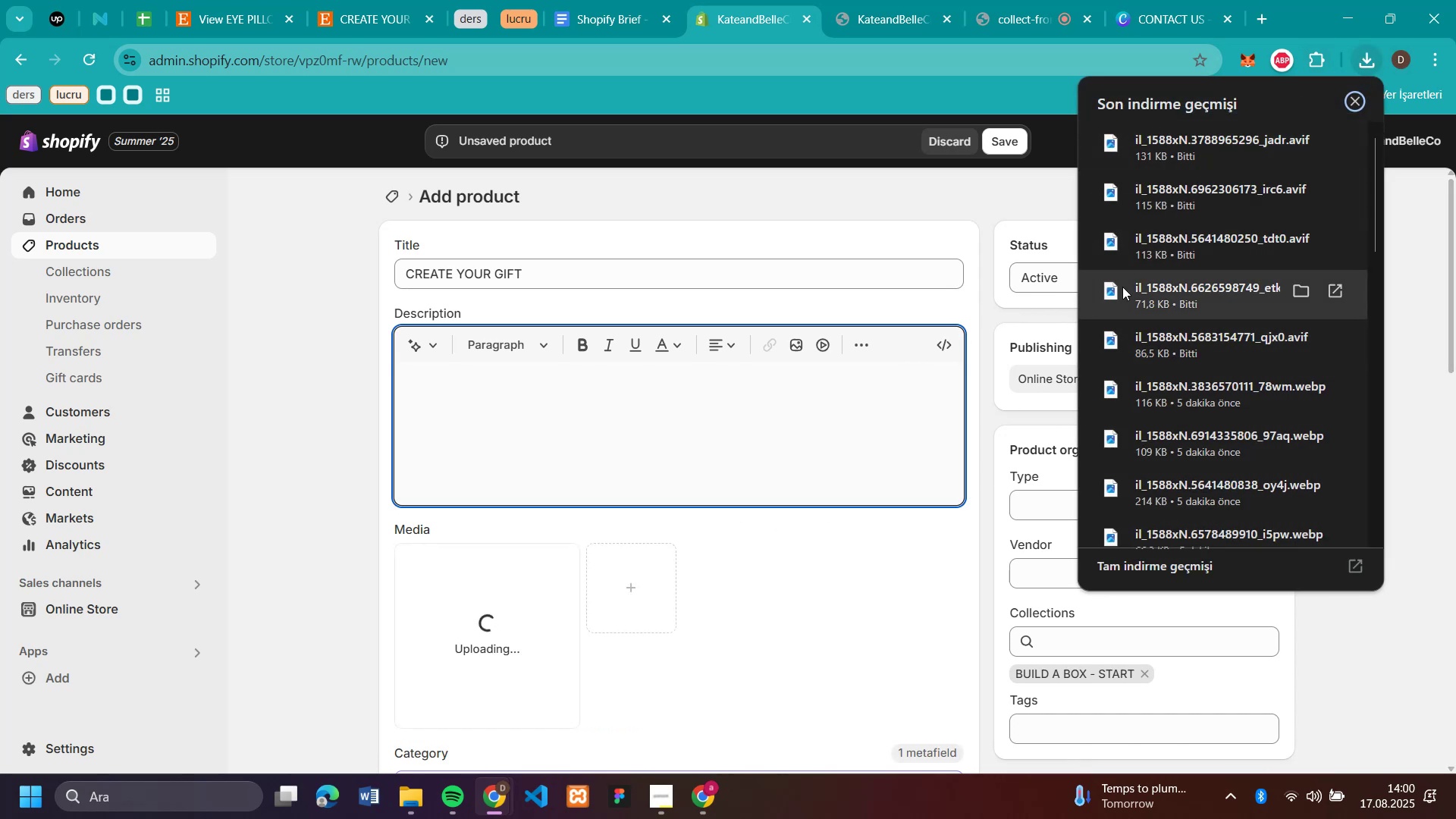 
left_click_drag(start_coordinate=[1122, 287], to_coordinate=[822, 609])
 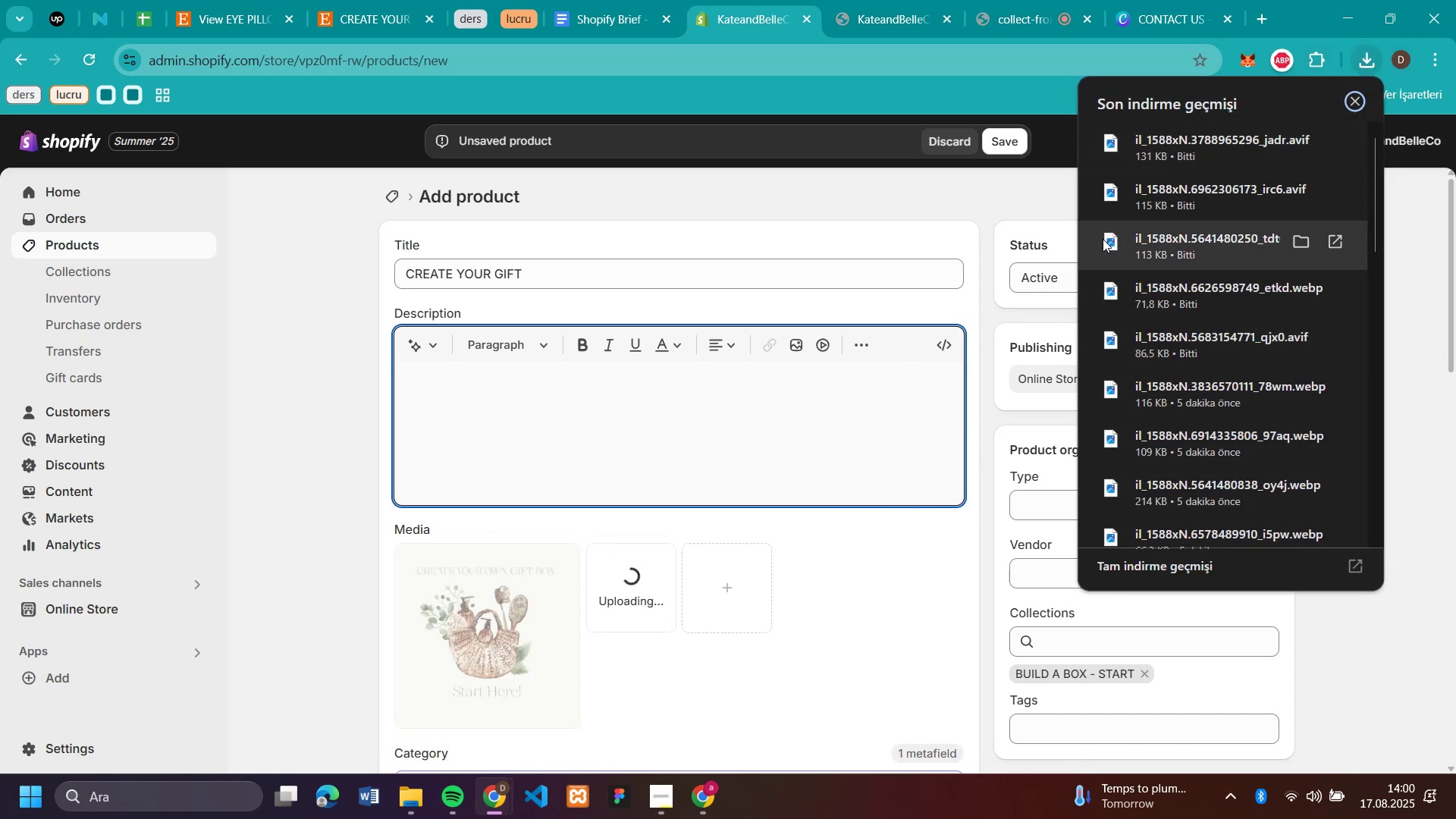 
left_click_drag(start_coordinate=[1103, 239], to_coordinate=[896, 582])
 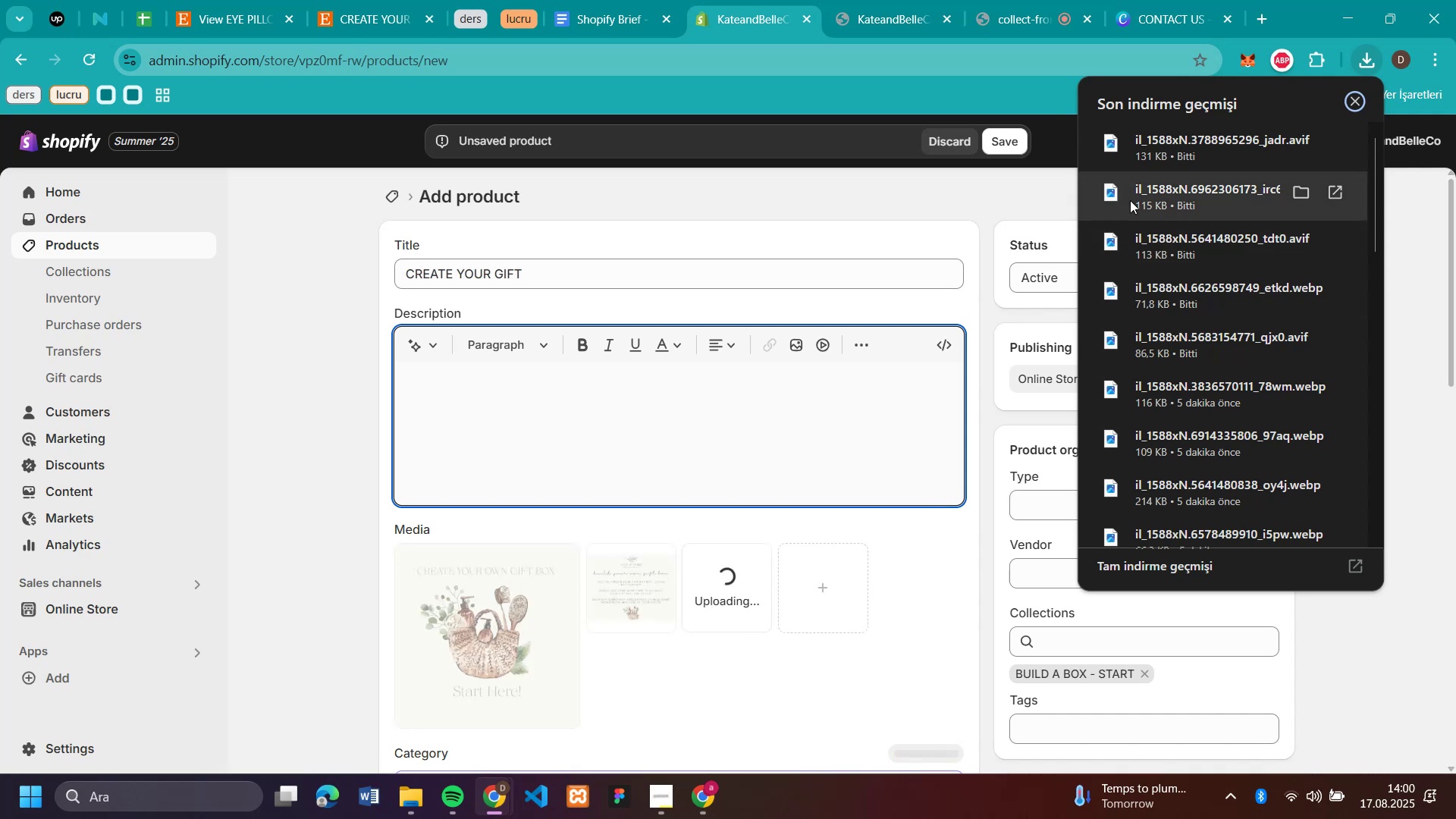 
left_click_drag(start_coordinate=[1130, 200], to_coordinate=[901, 579])
 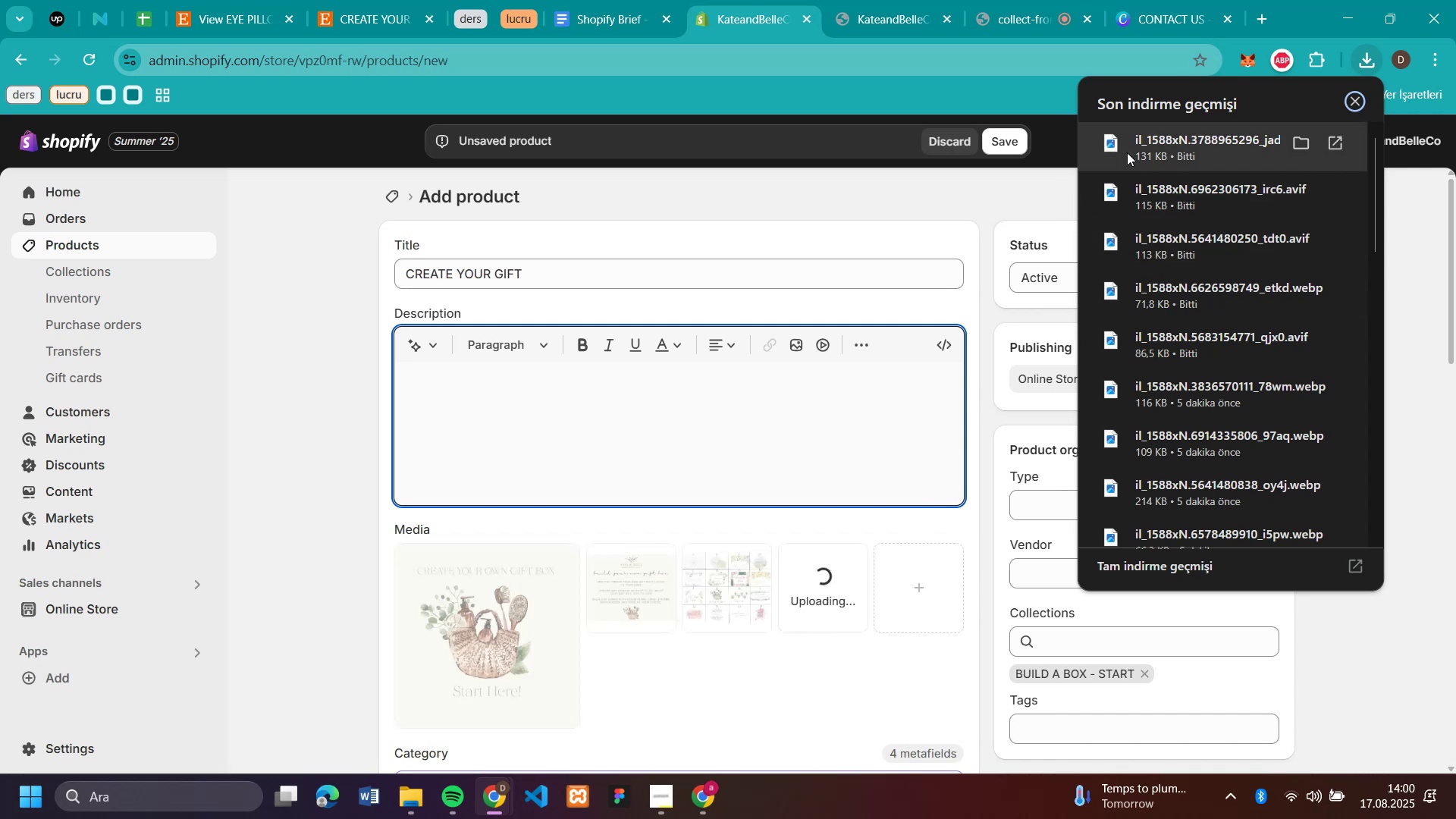 
left_click_drag(start_coordinate=[1127, 152], to_coordinate=[752, 666])
 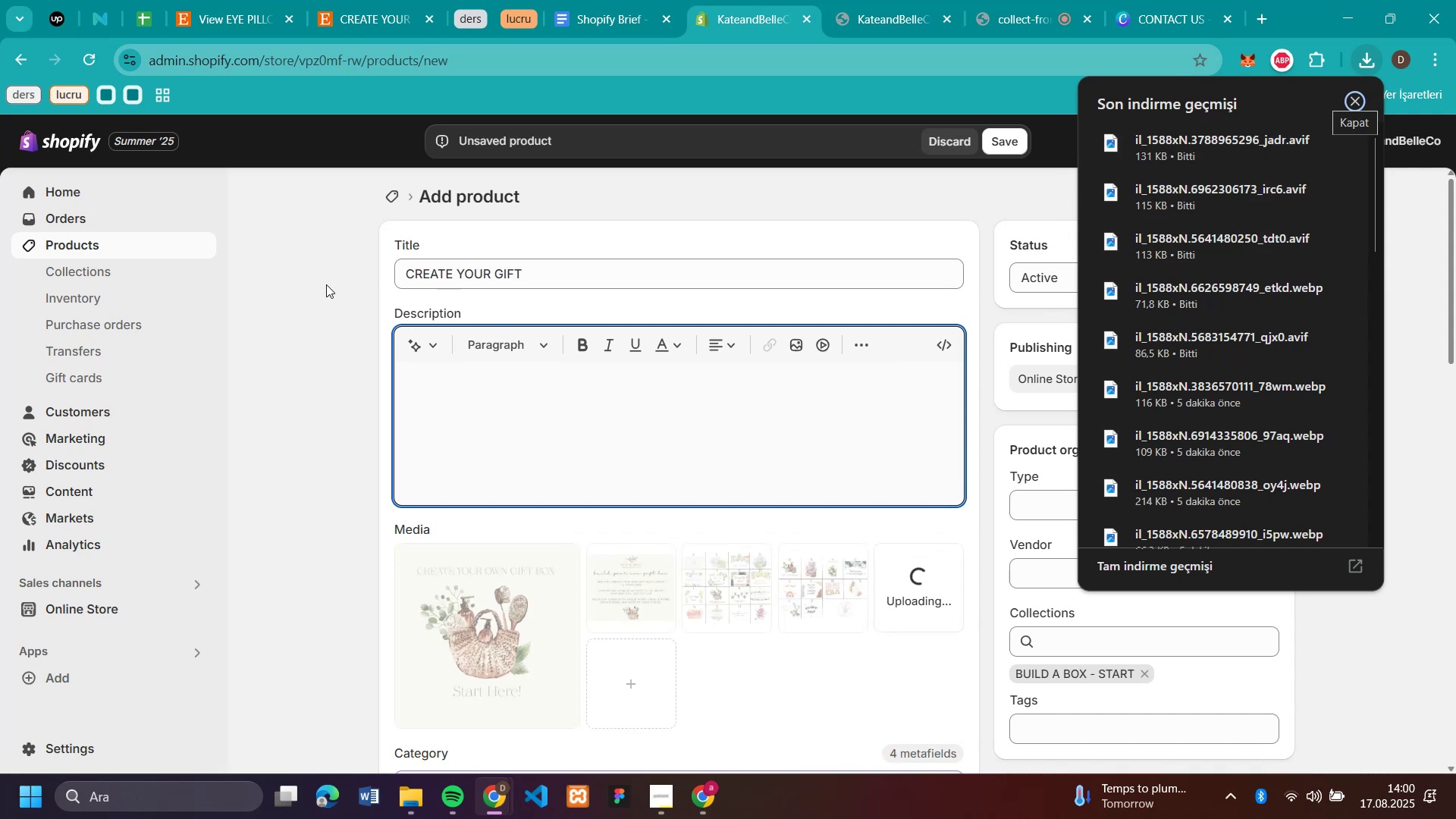 
left_click([323, 296])
 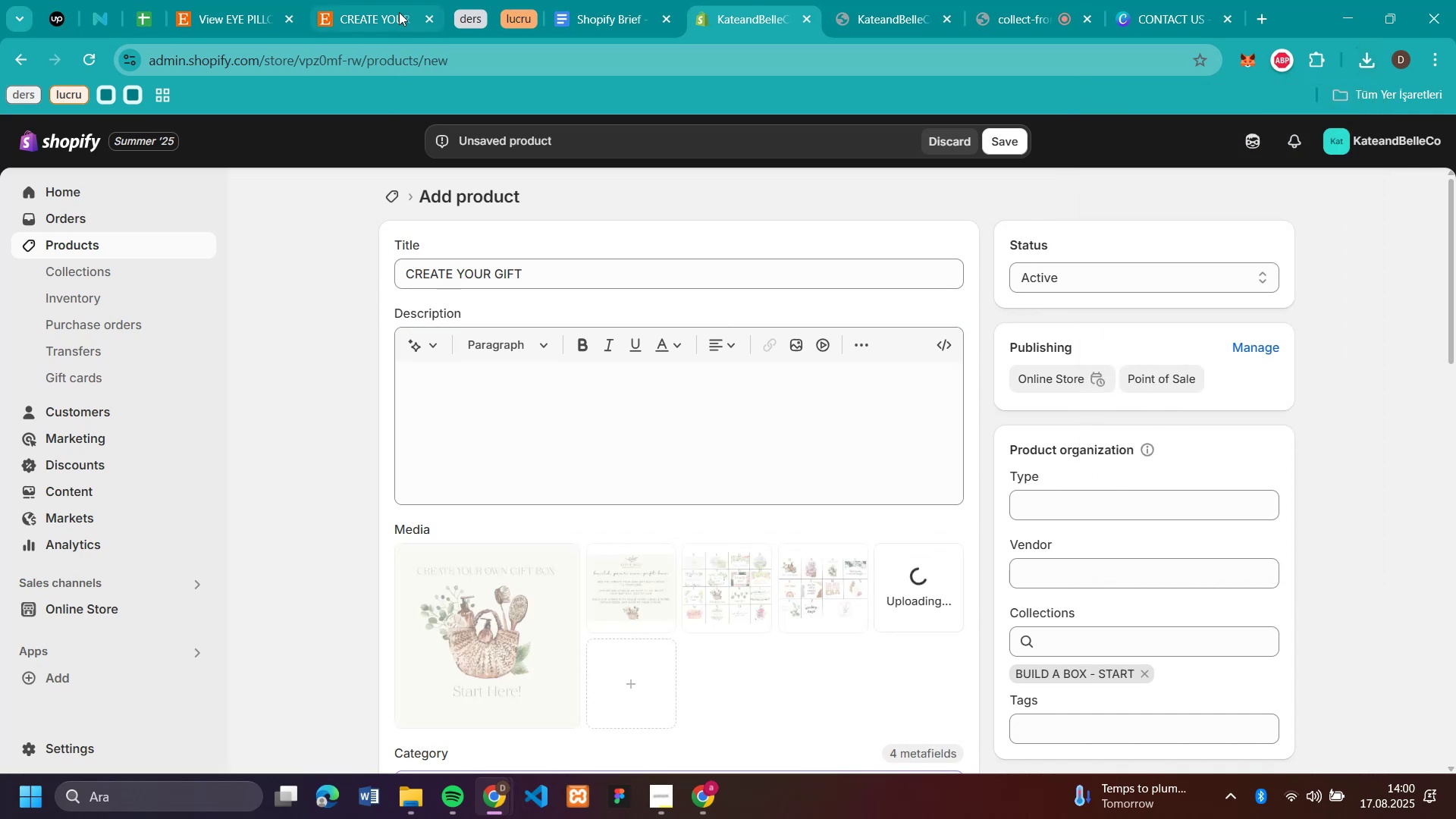 
left_click([399, 12])
 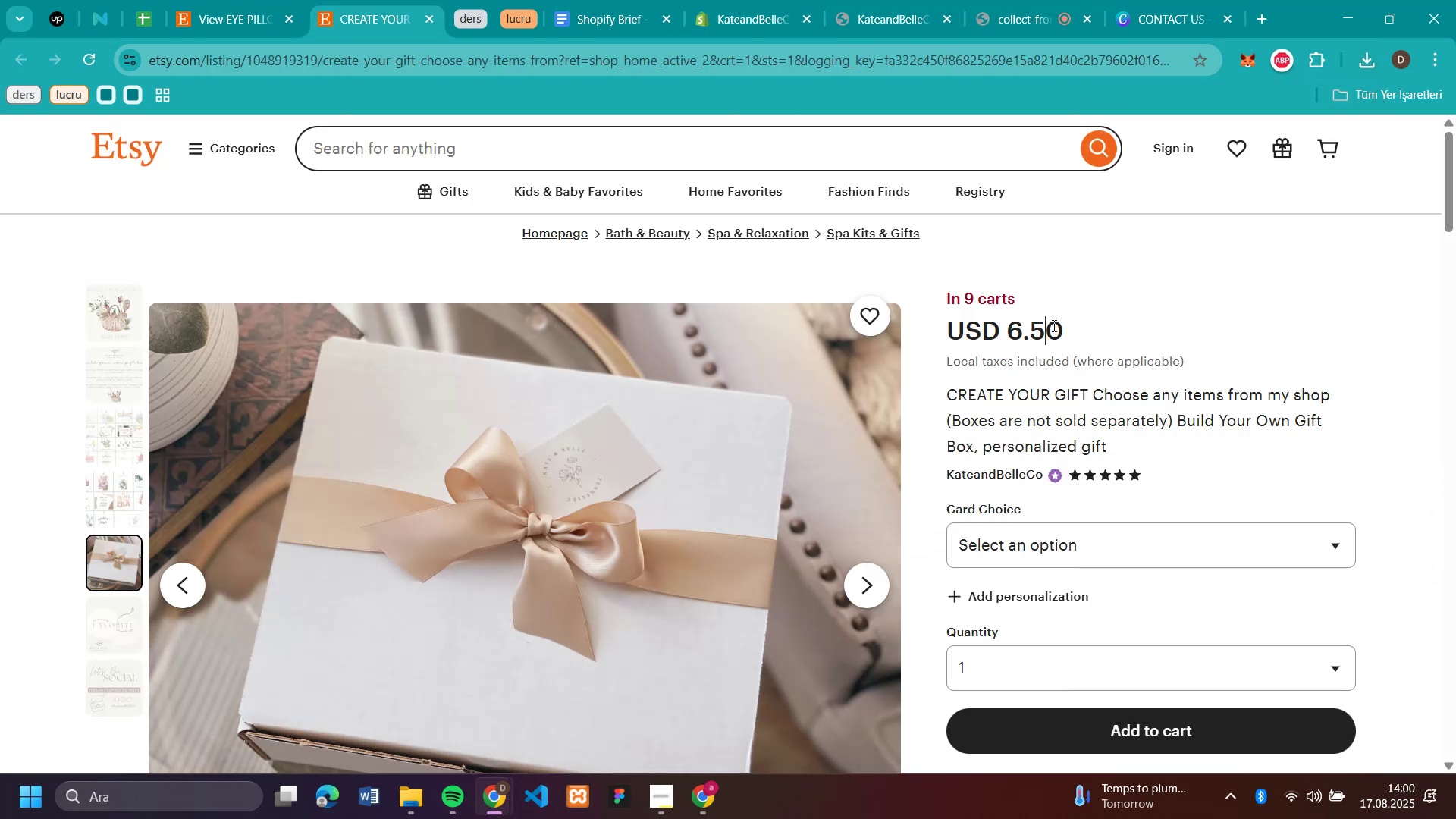 
double_click([1053, 325])
 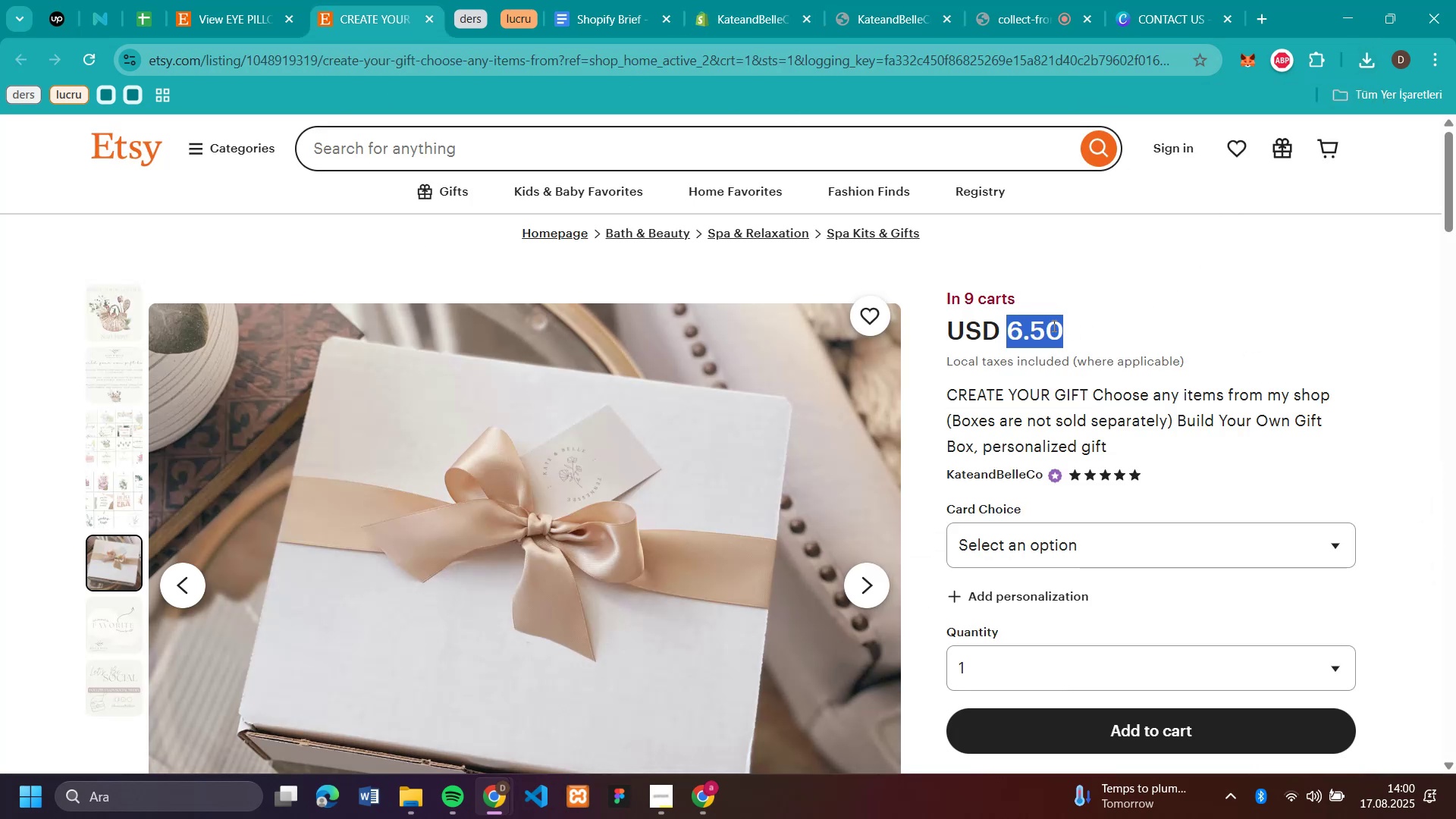 
key(Control+C)
 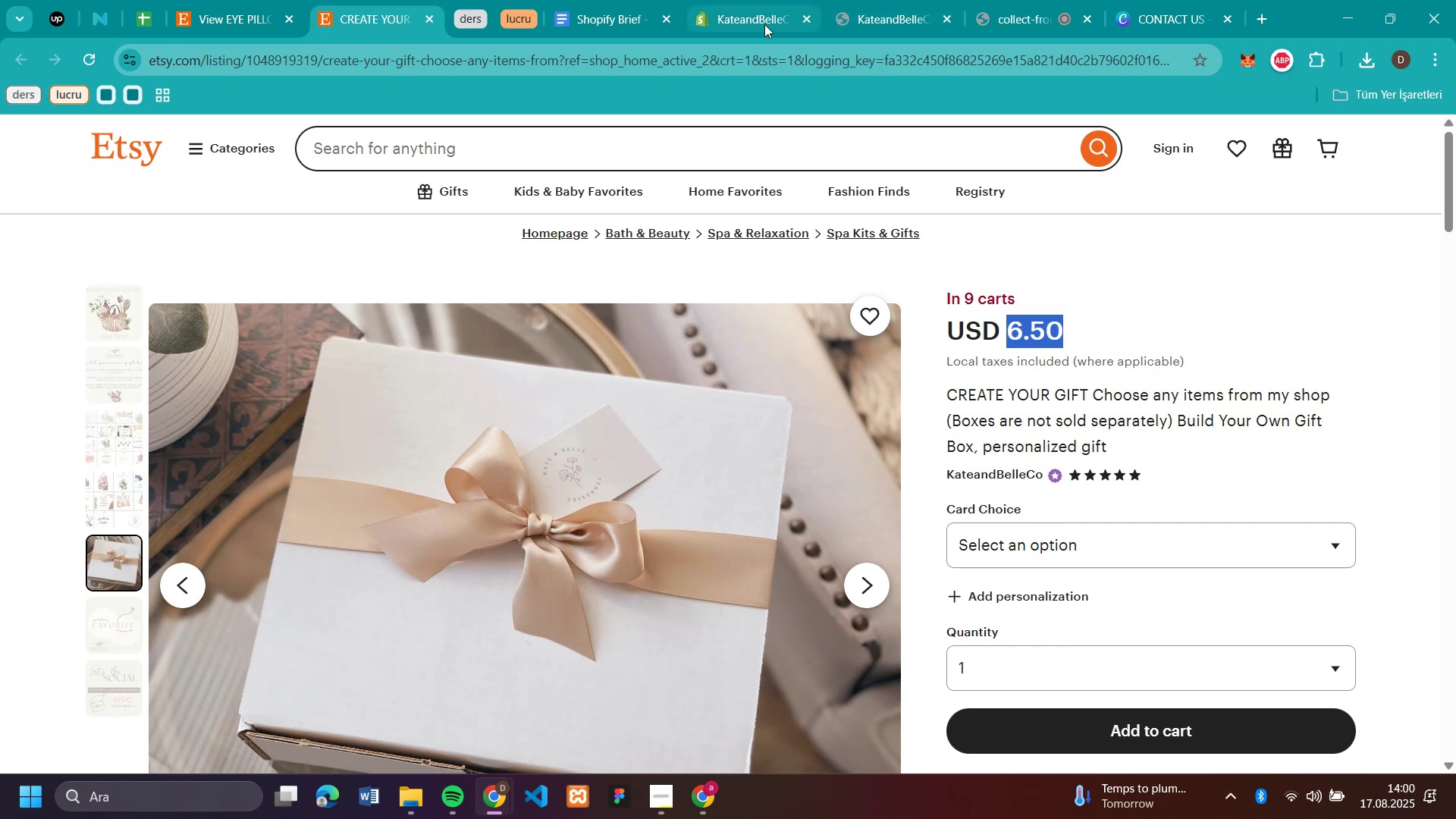 
left_click([764, 24])
 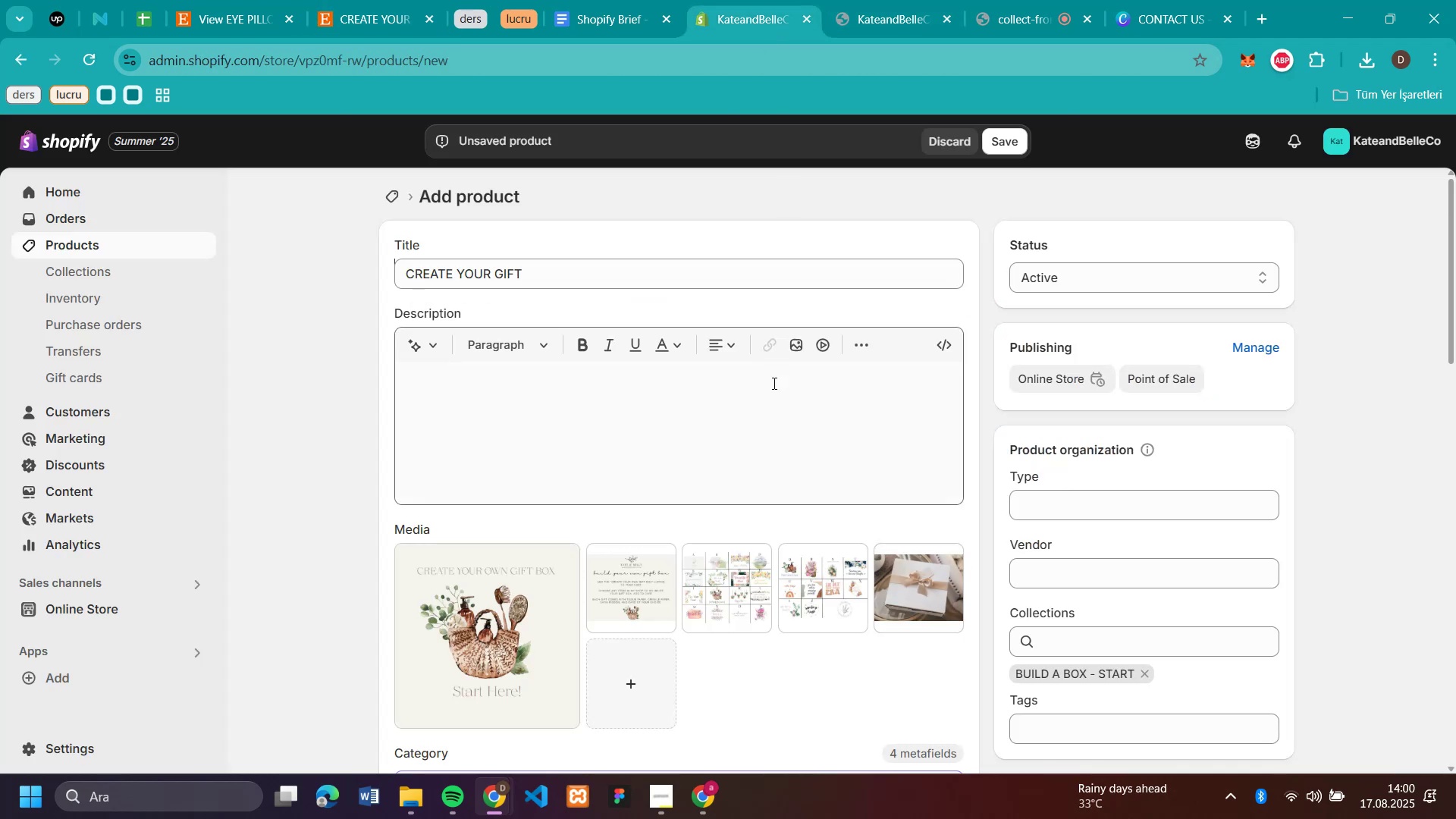 
scroll: coordinate [773, 394], scroll_direction: down, amount: 4.0
 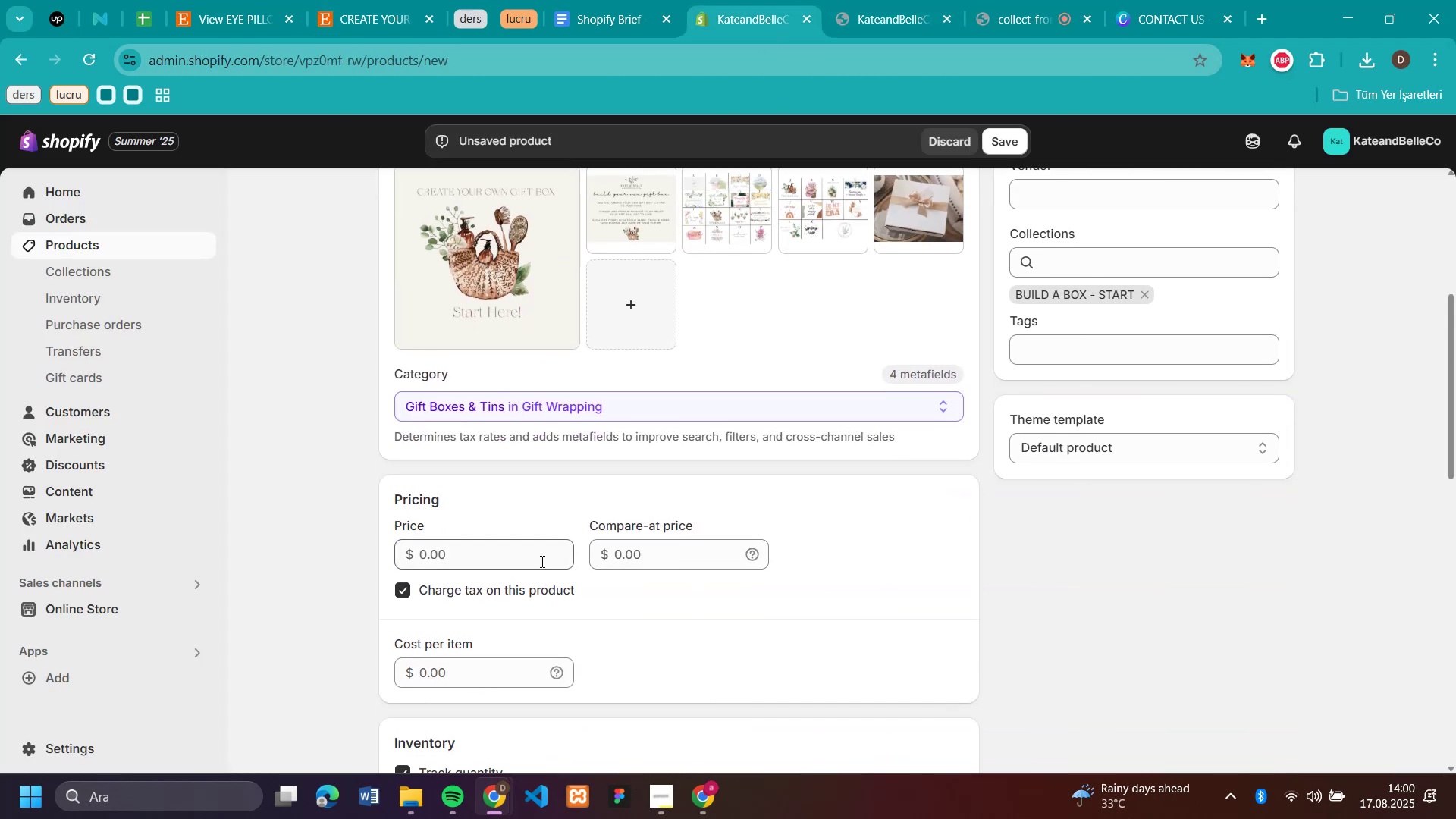 
left_click([541, 561])
 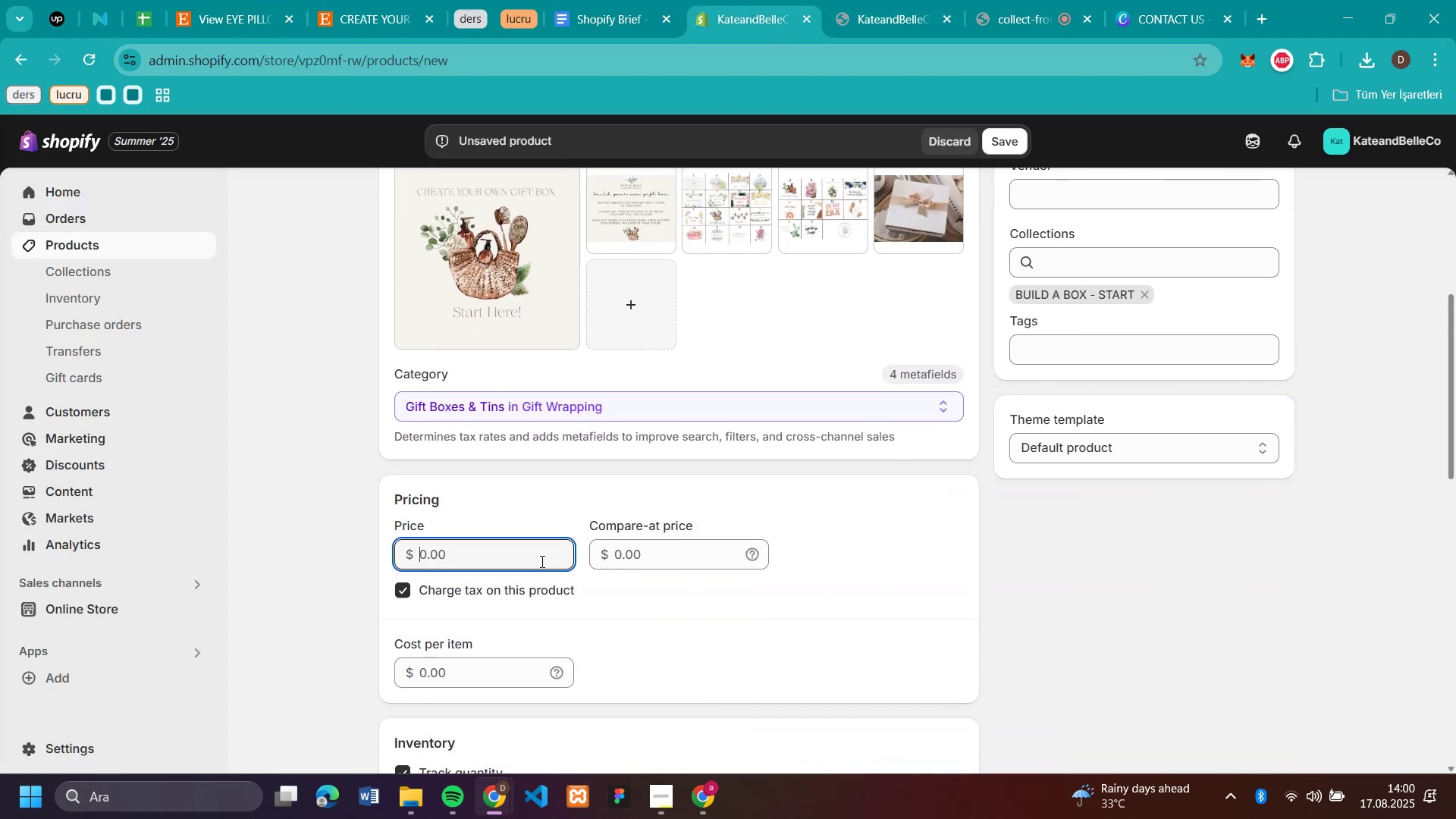 
key(Control+V)
 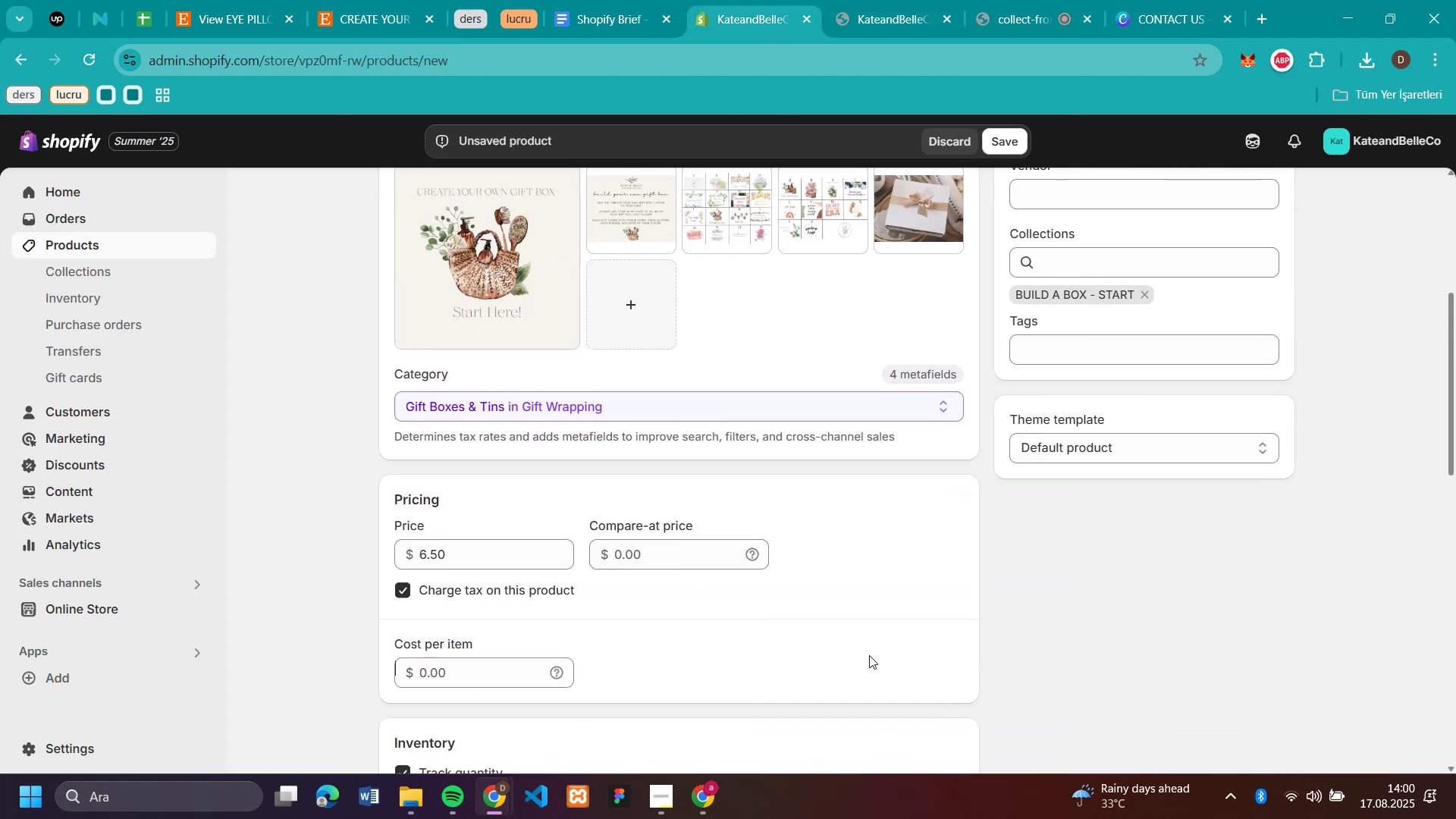 
left_click([869, 655])
 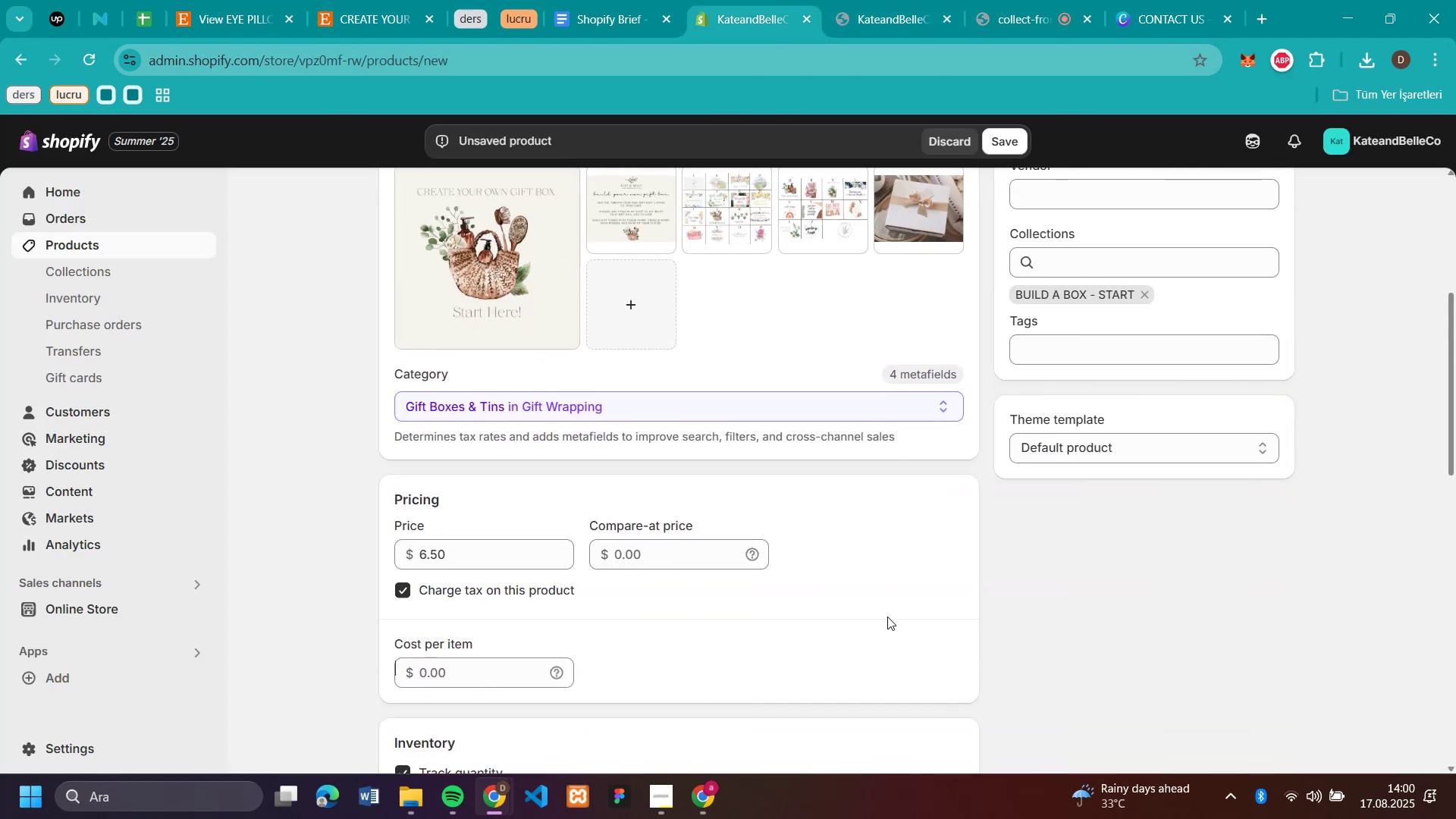 
scroll: coordinate [888, 615], scroll_direction: down, amount: 3.0
 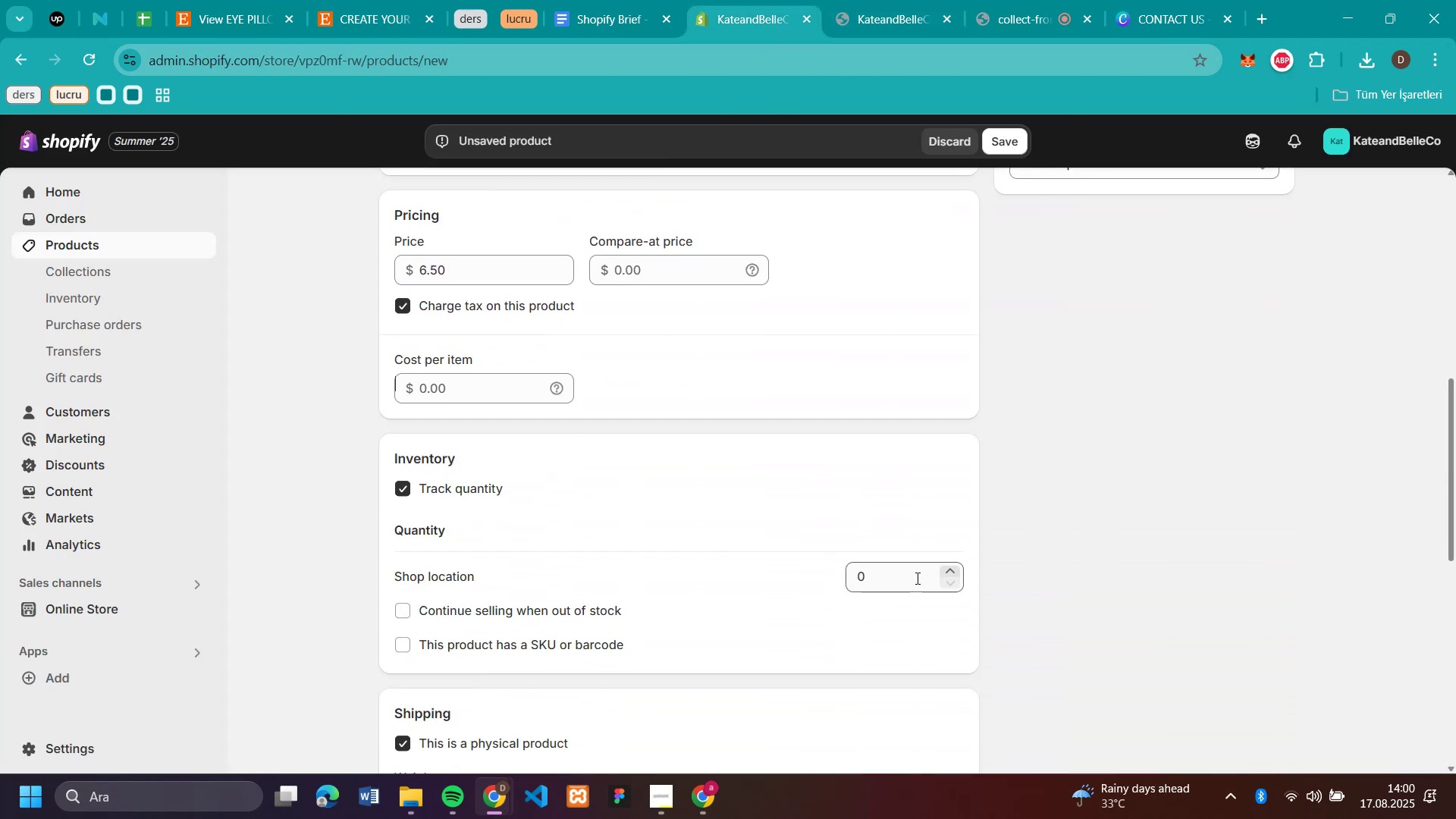 
left_click([916, 578])
 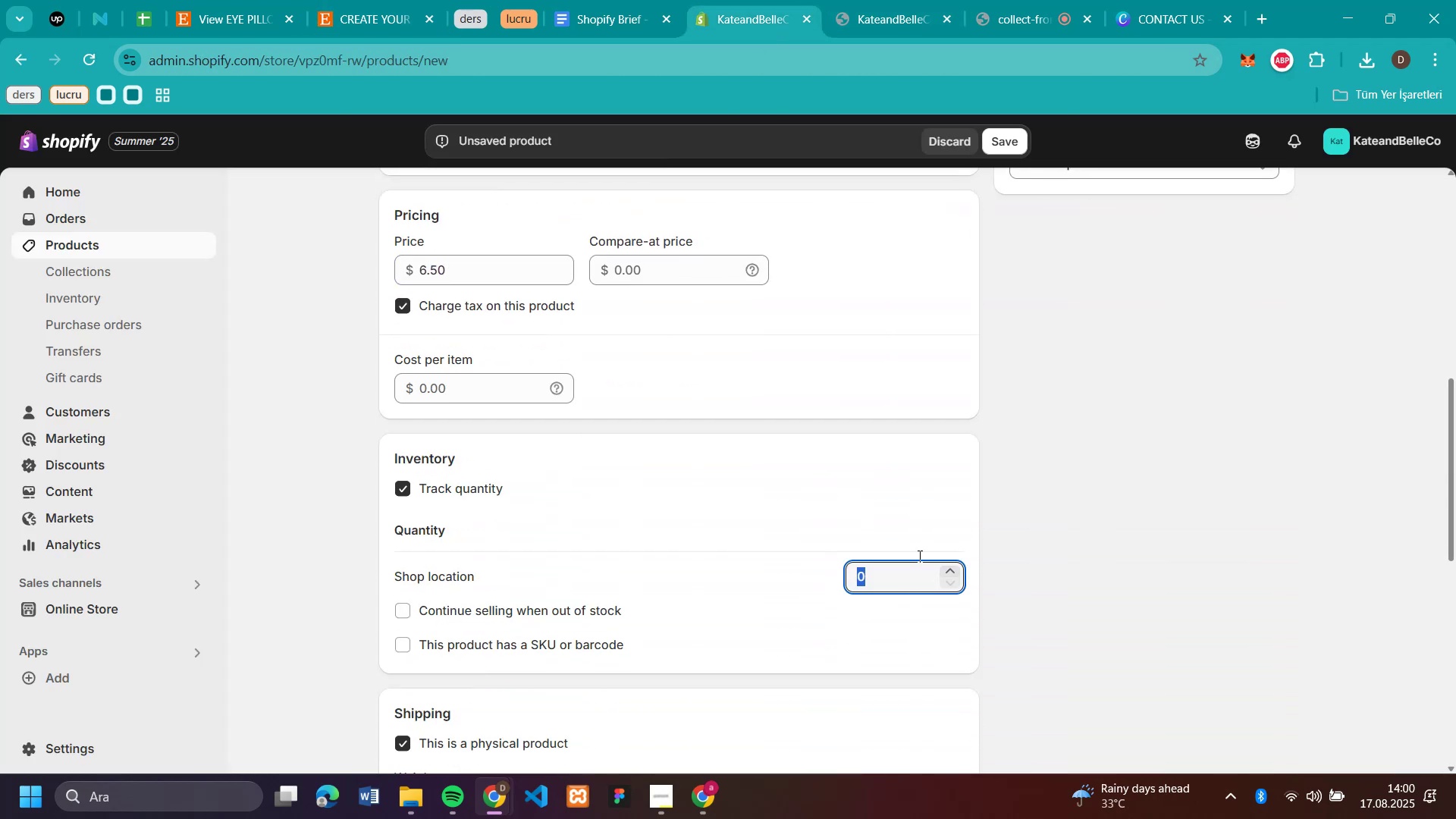 
type(50)
 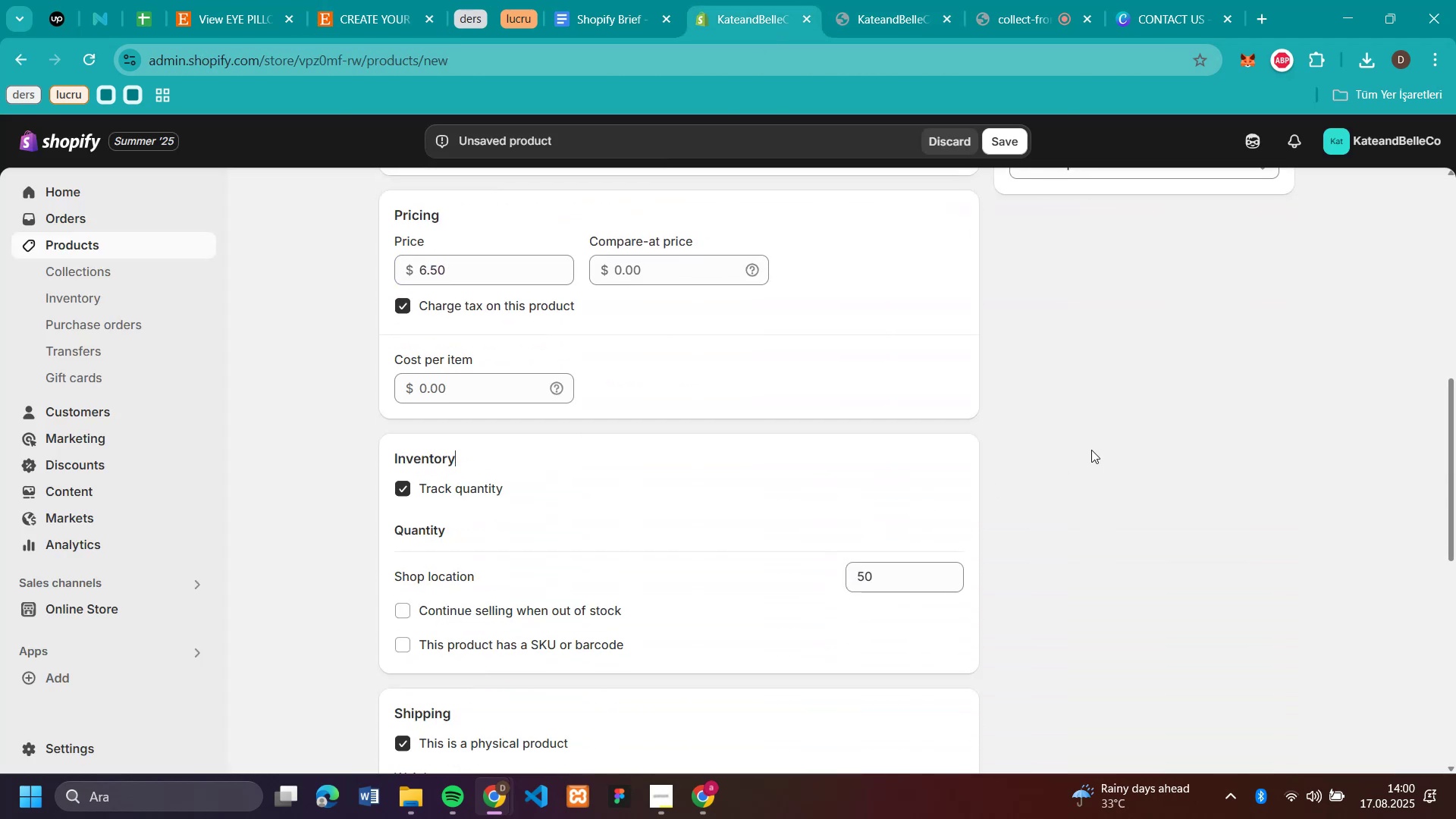 
left_click([1091, 450])
 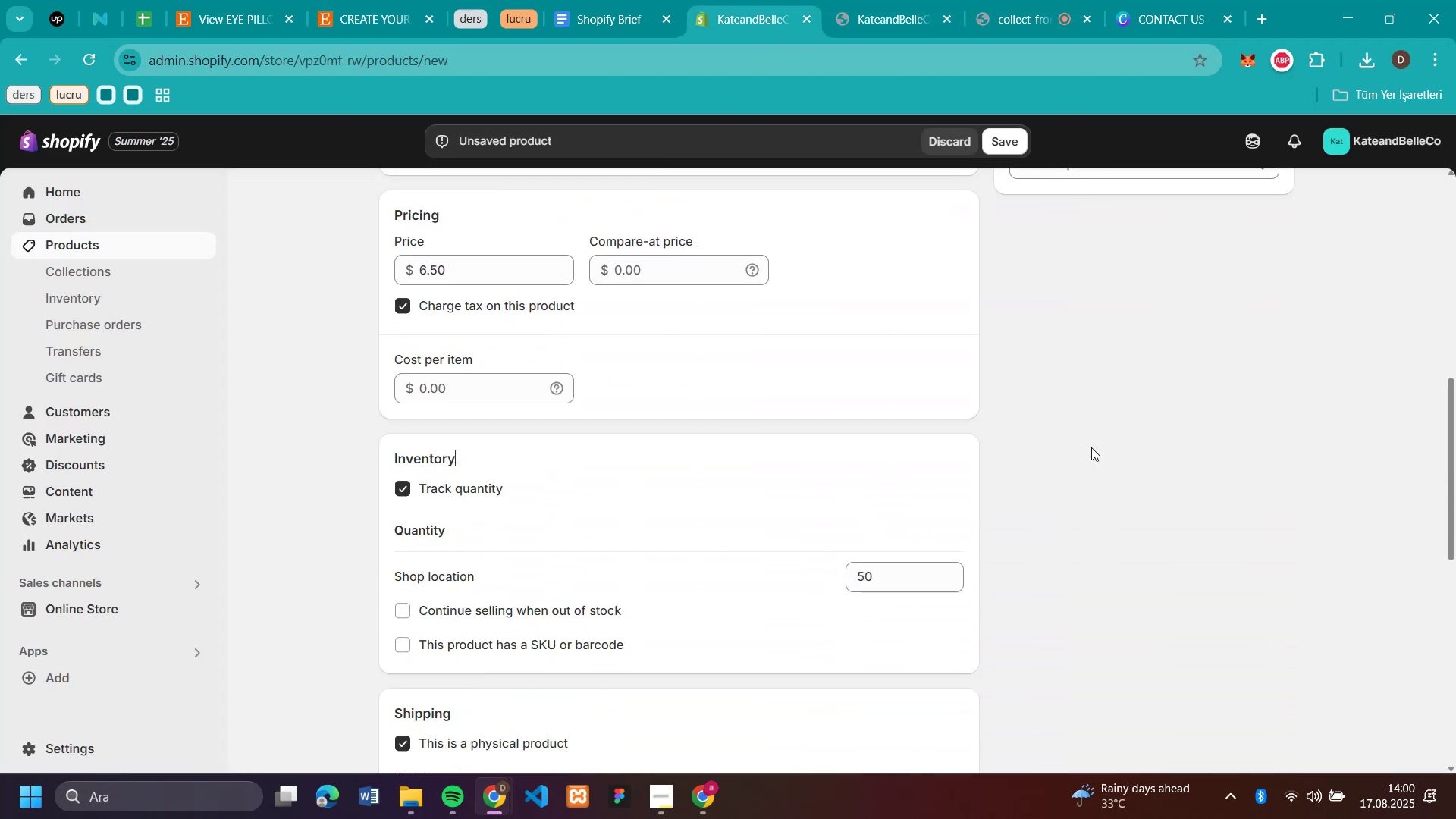 
scroll: coordinate [1090, 449], scroll_direction: up, amount: 4.0
 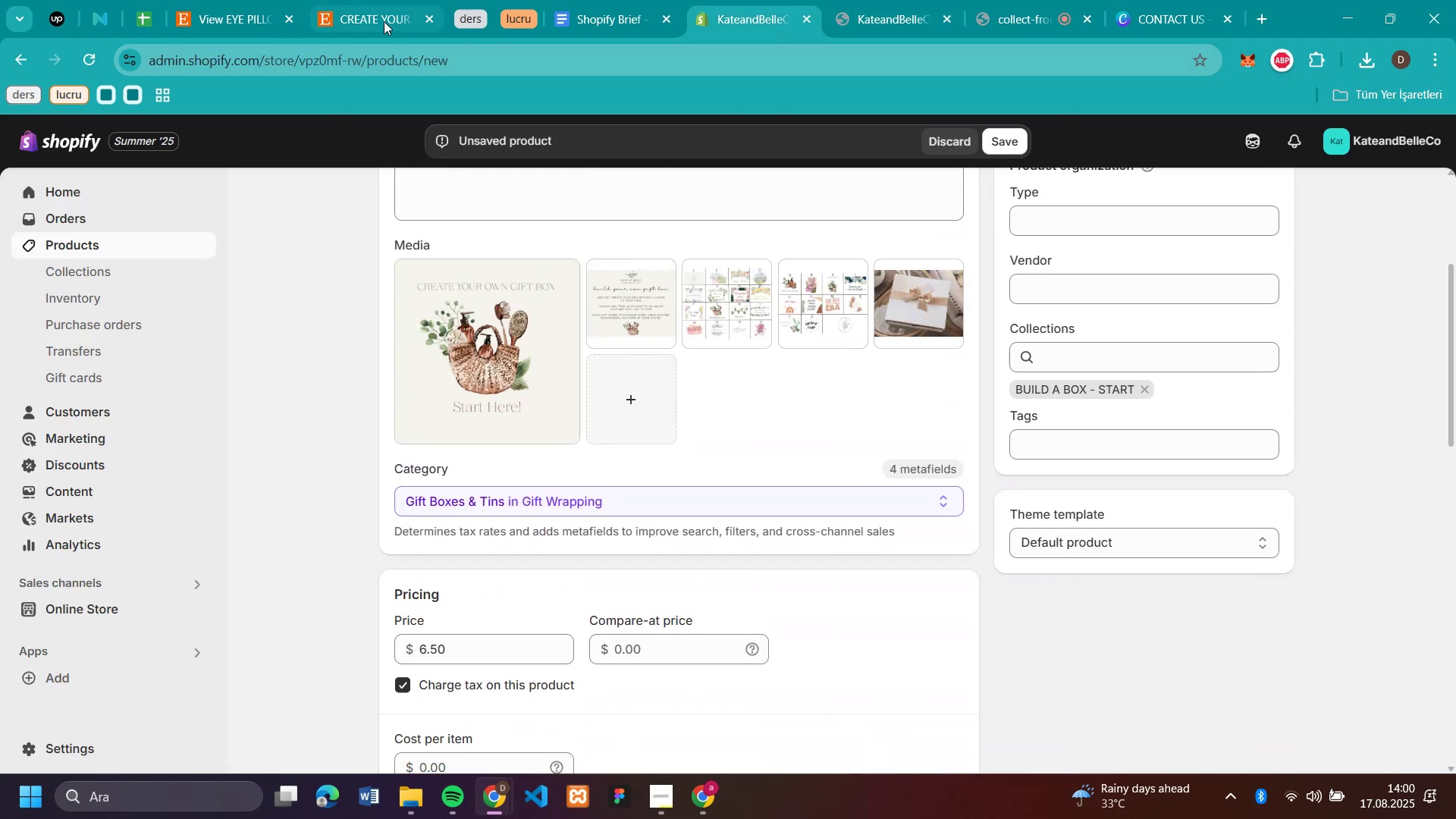 
left_click([384, 20])
 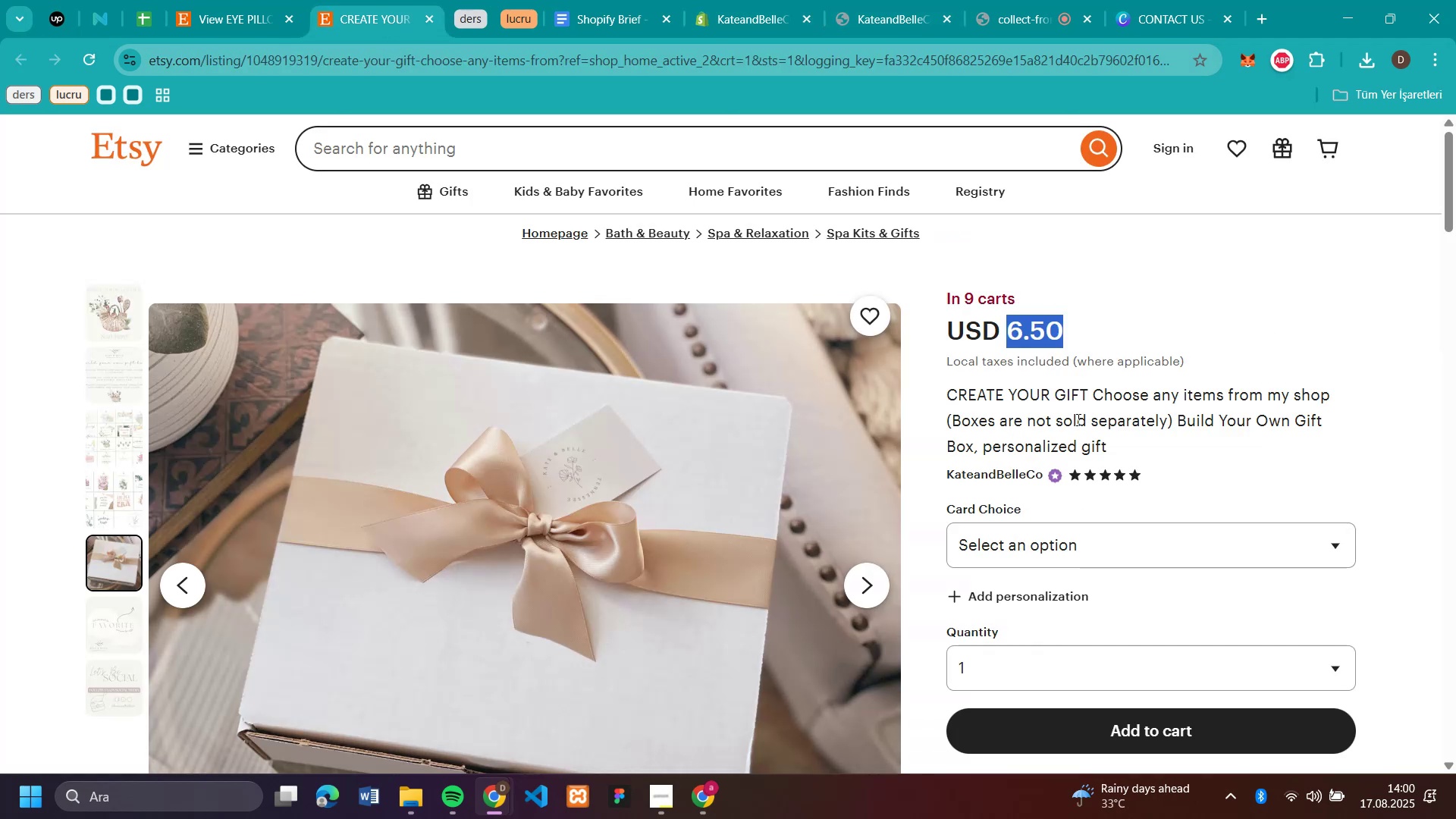 
scroll: coordinate [1082, 419], scroll_direction: down, amount: 8.0
 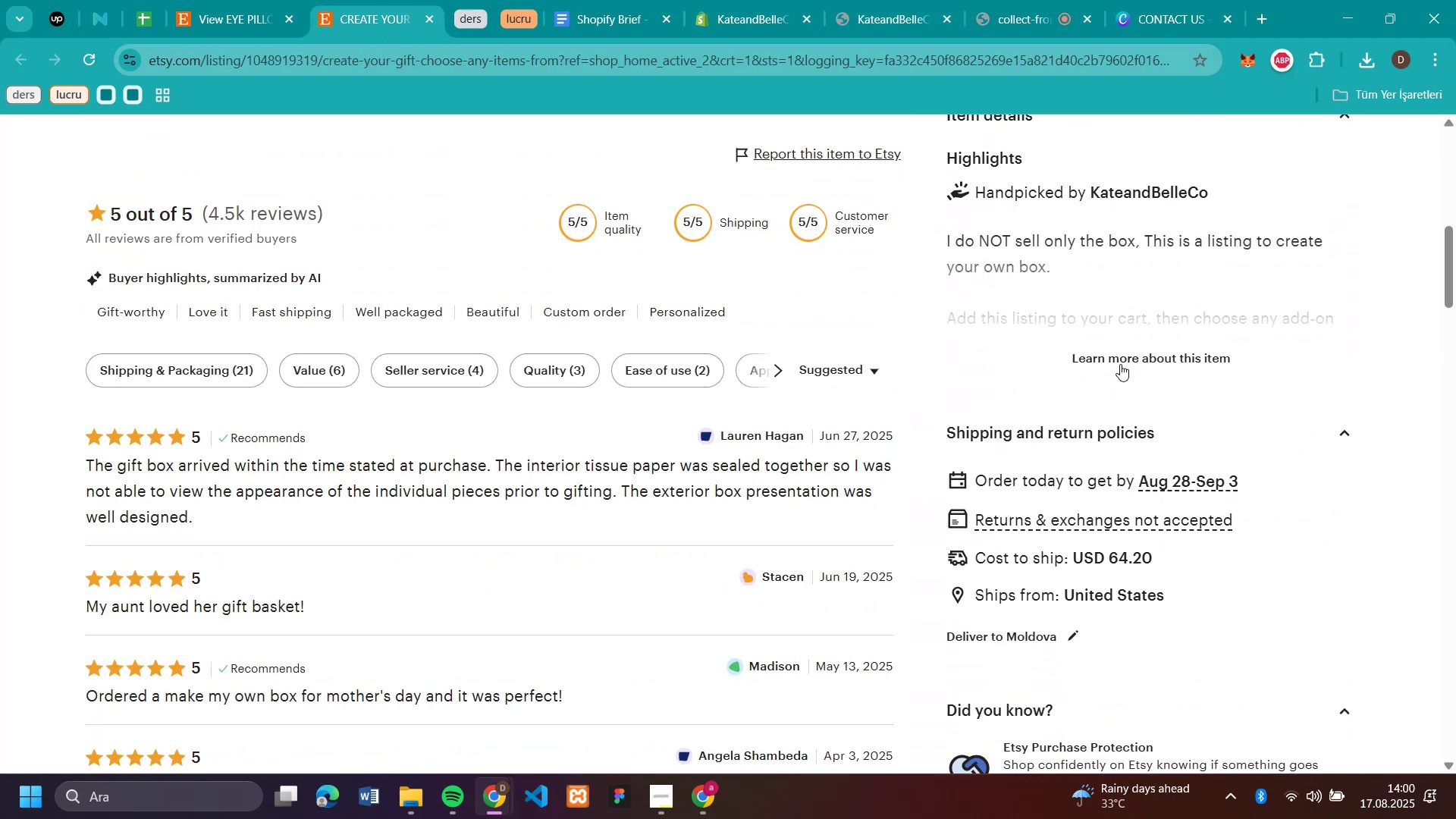 
left_click([1120, 356])
 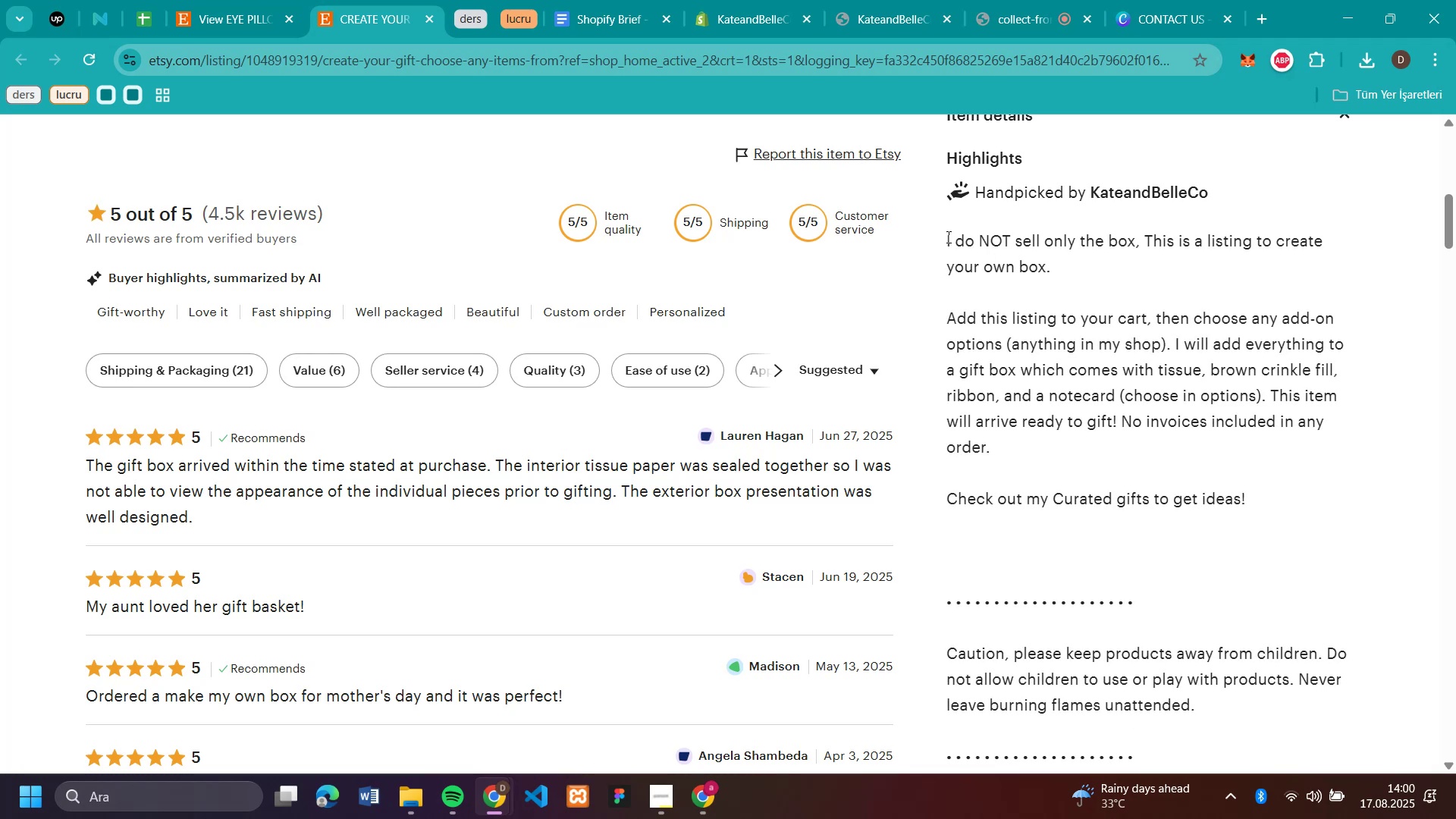 
left_click_drag(start_coordinate=[947, 237], to_coordinate=[1300, 469])
 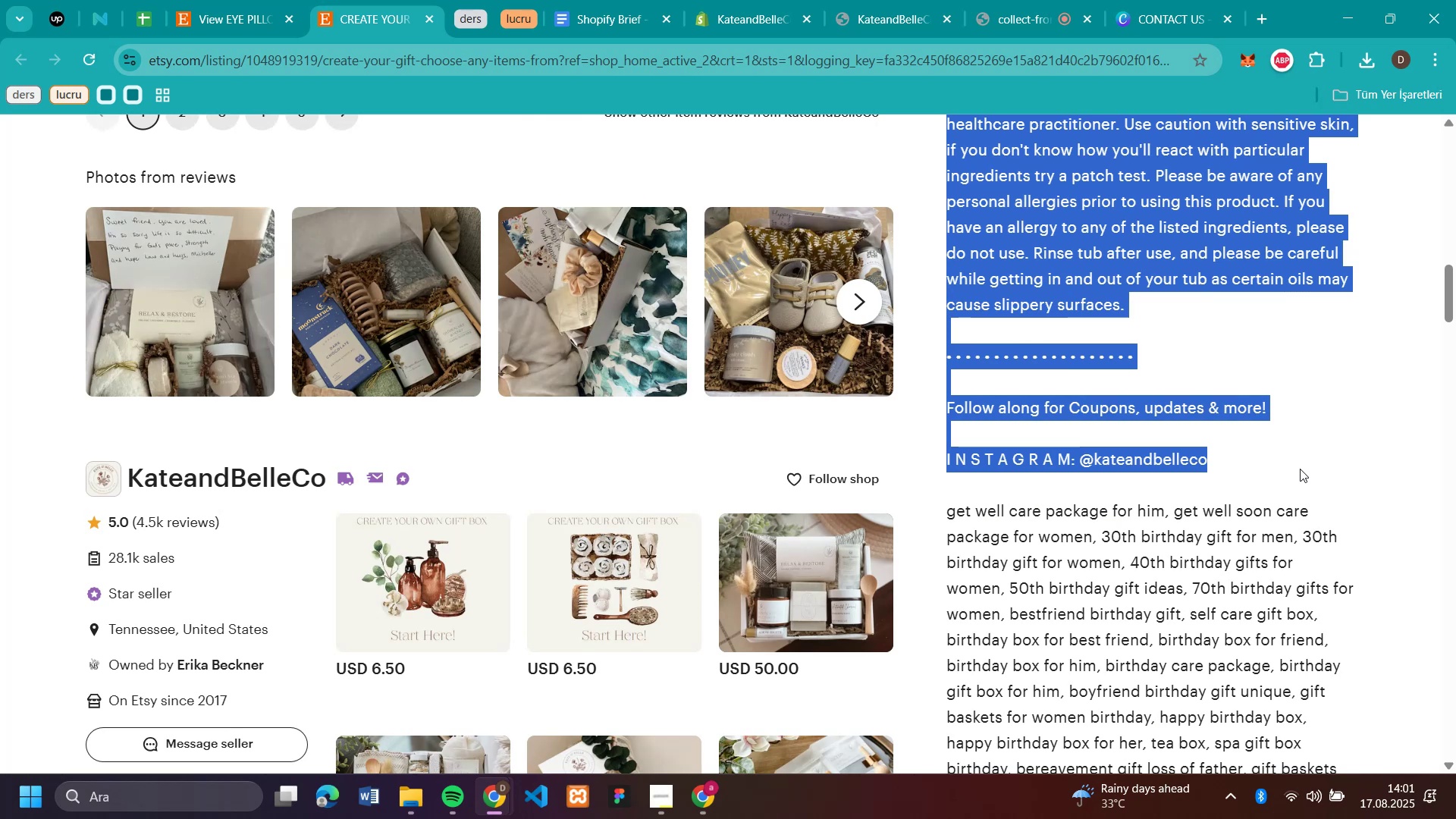 
key(Control+C)
 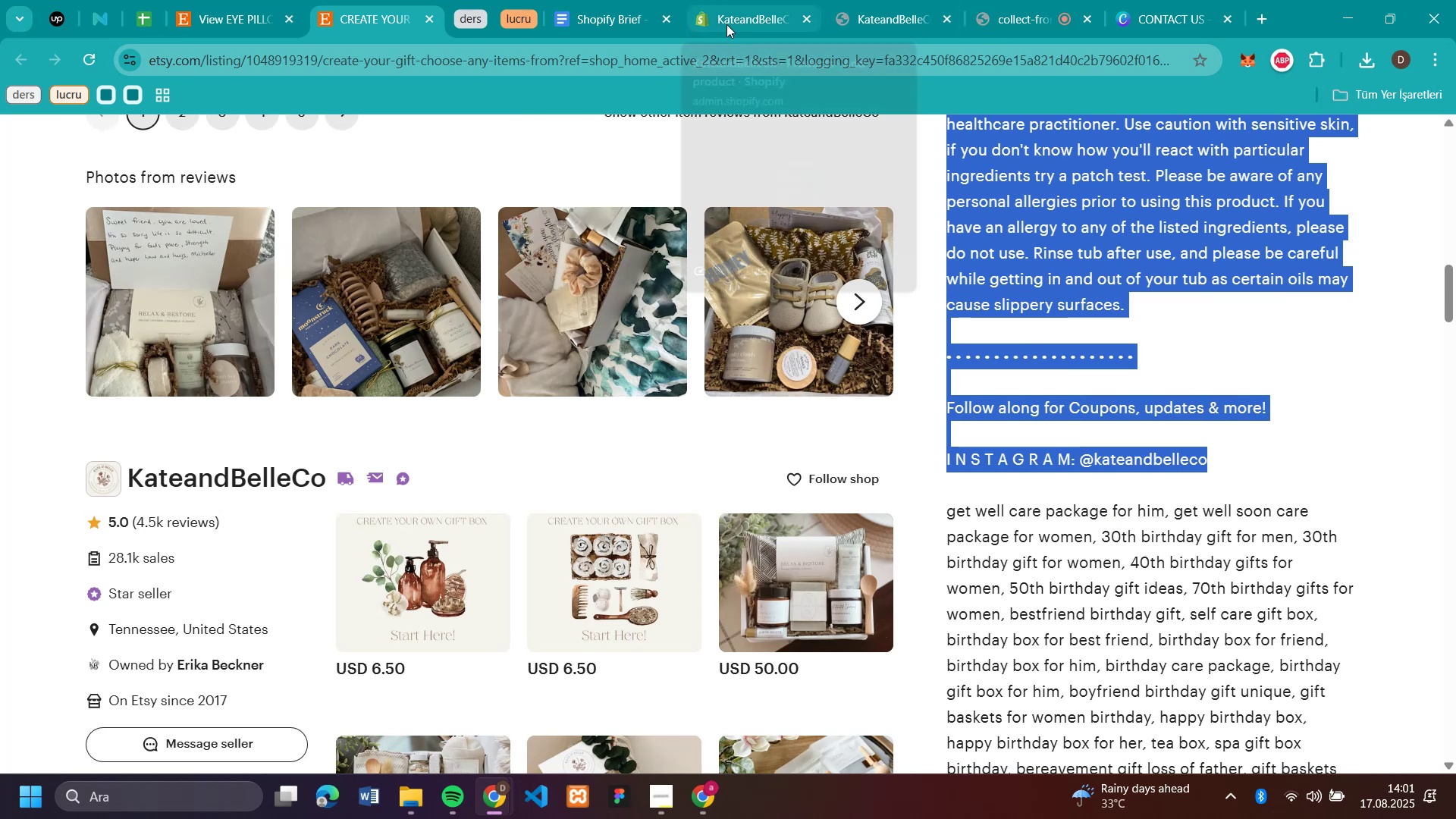 
left_click([726, 24])
 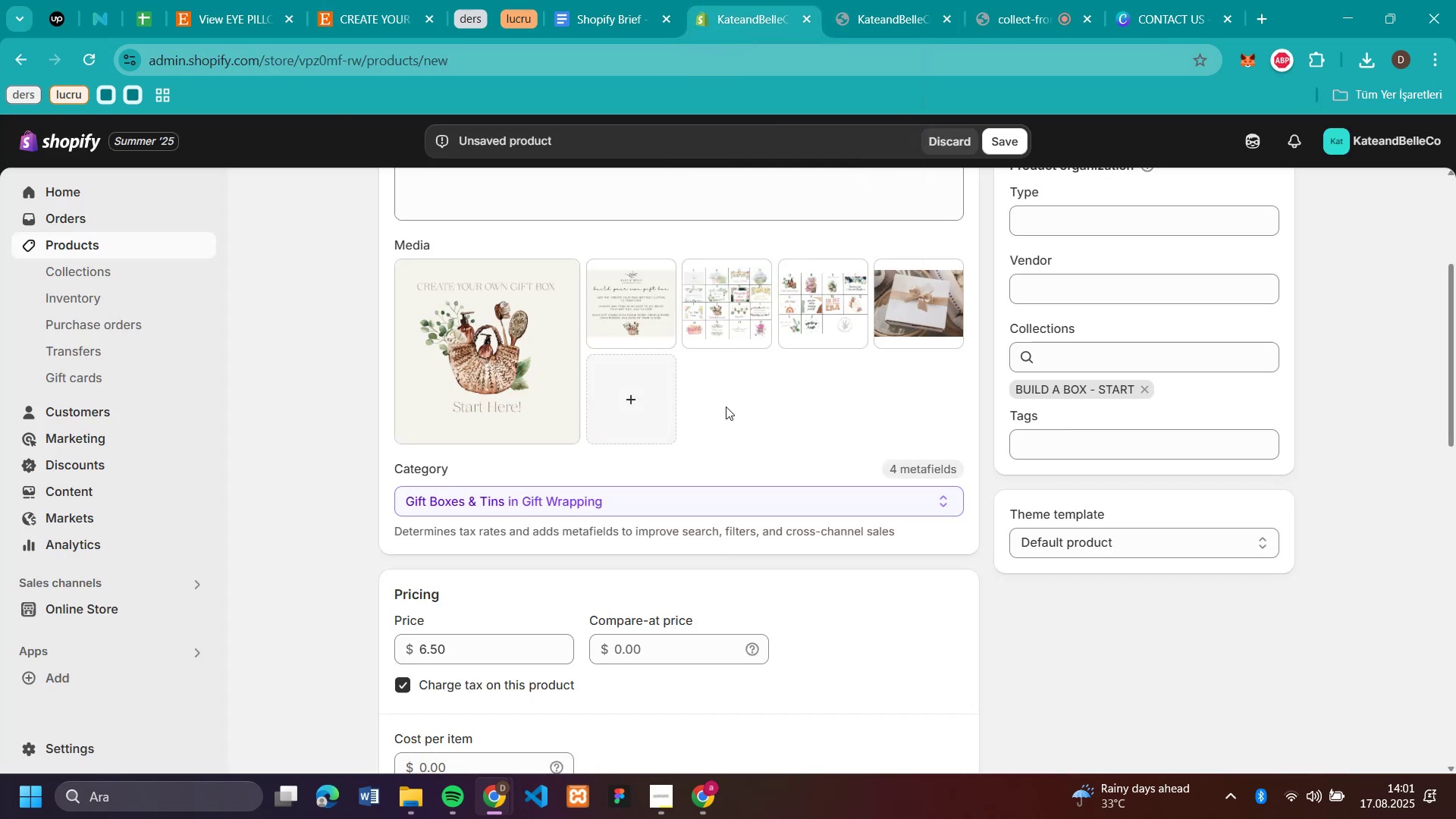 
scroll: coordinate [729, 388], scroll_direction: up, amount: 2.0
 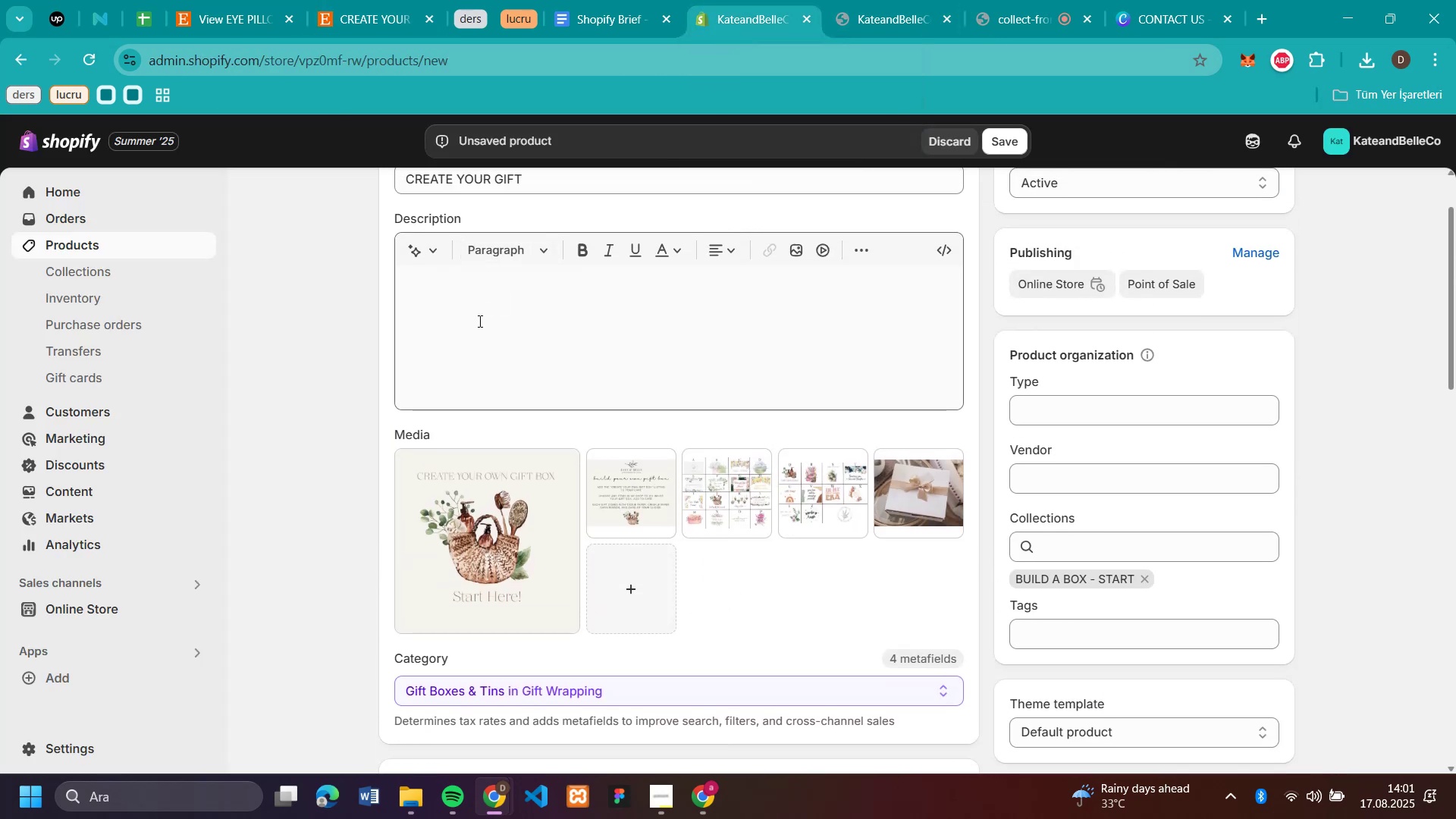 
left_click([479, 321])
 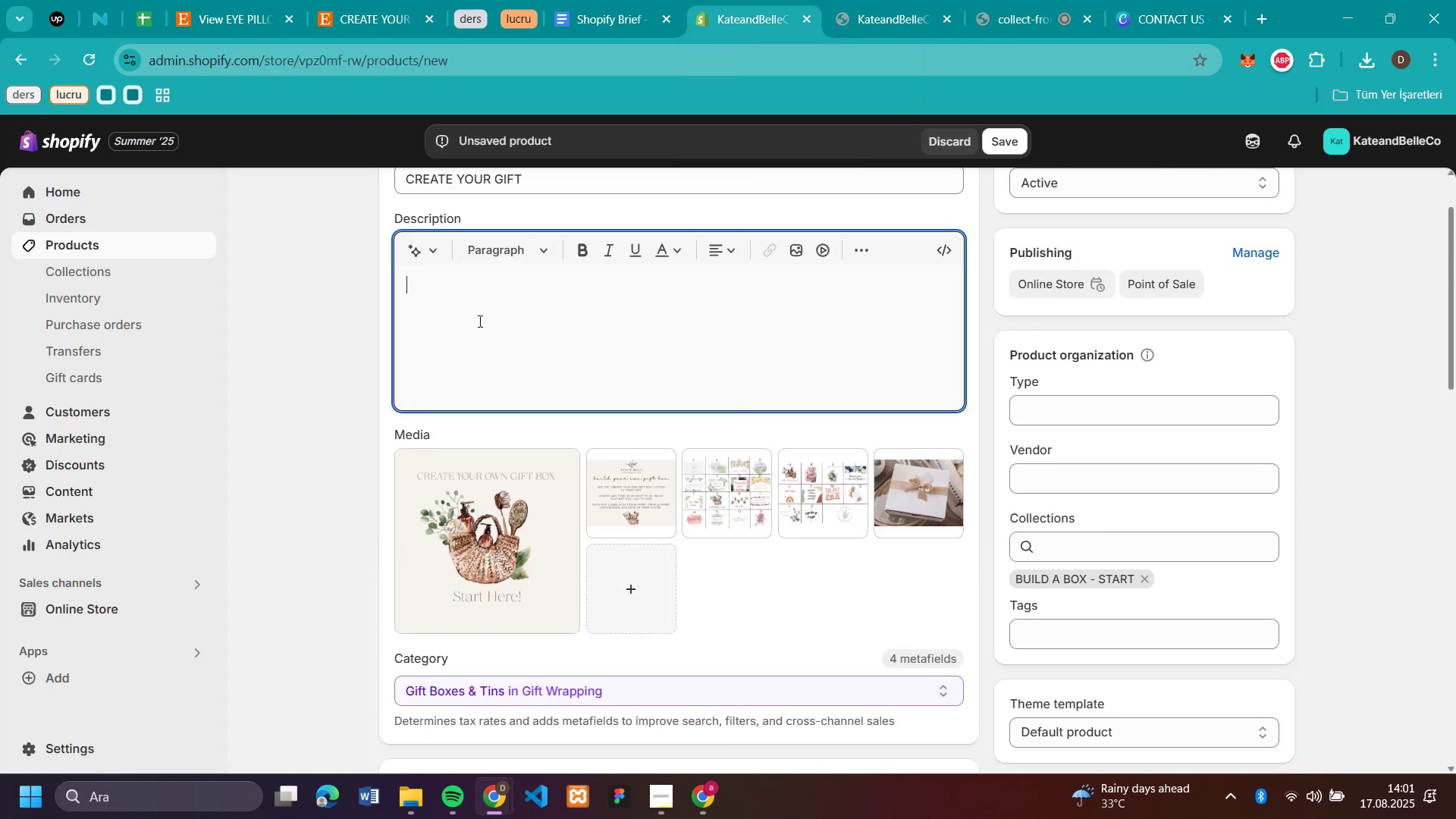 
key(Control+V)
 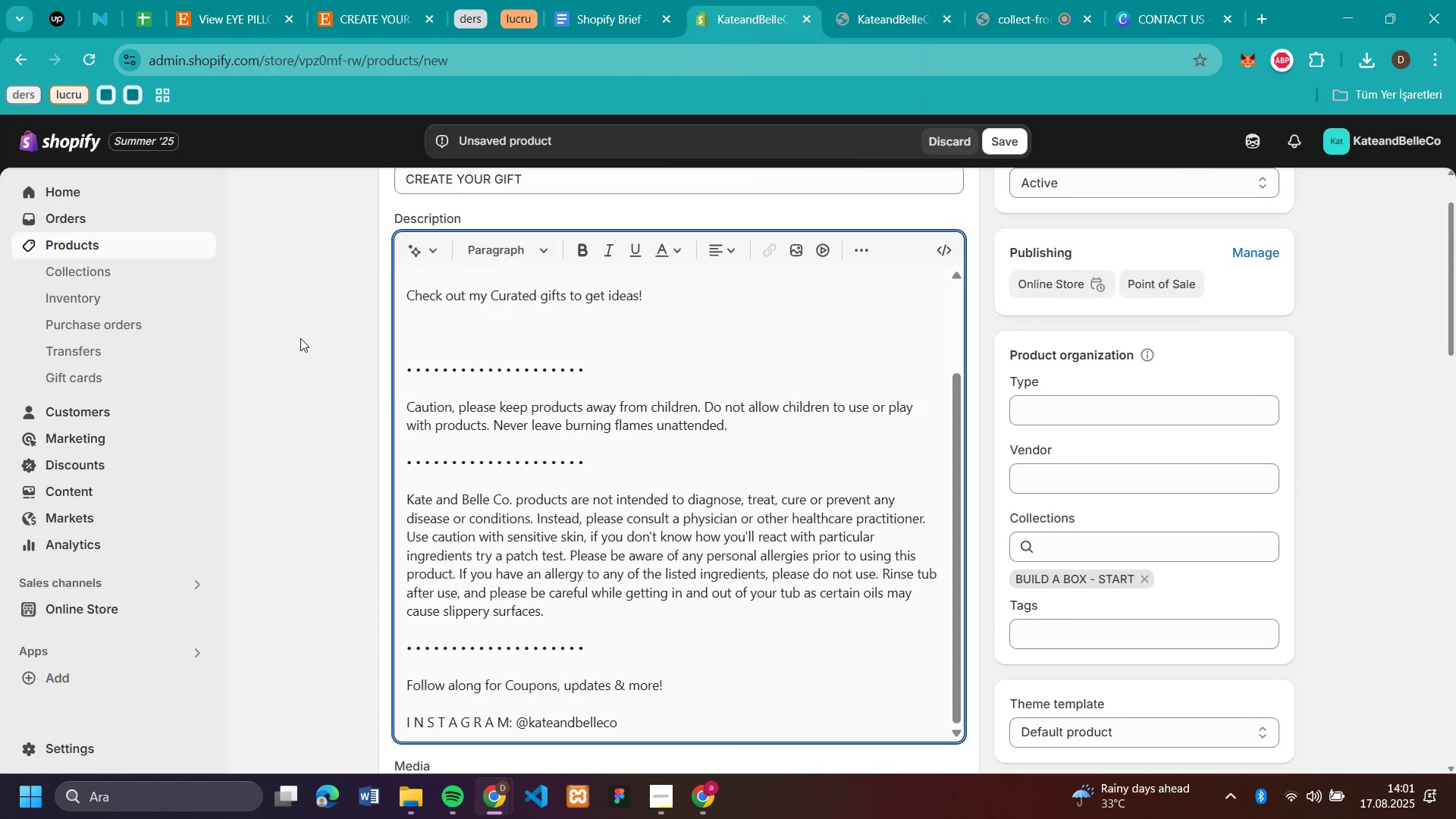 
left_click([300, 338])
 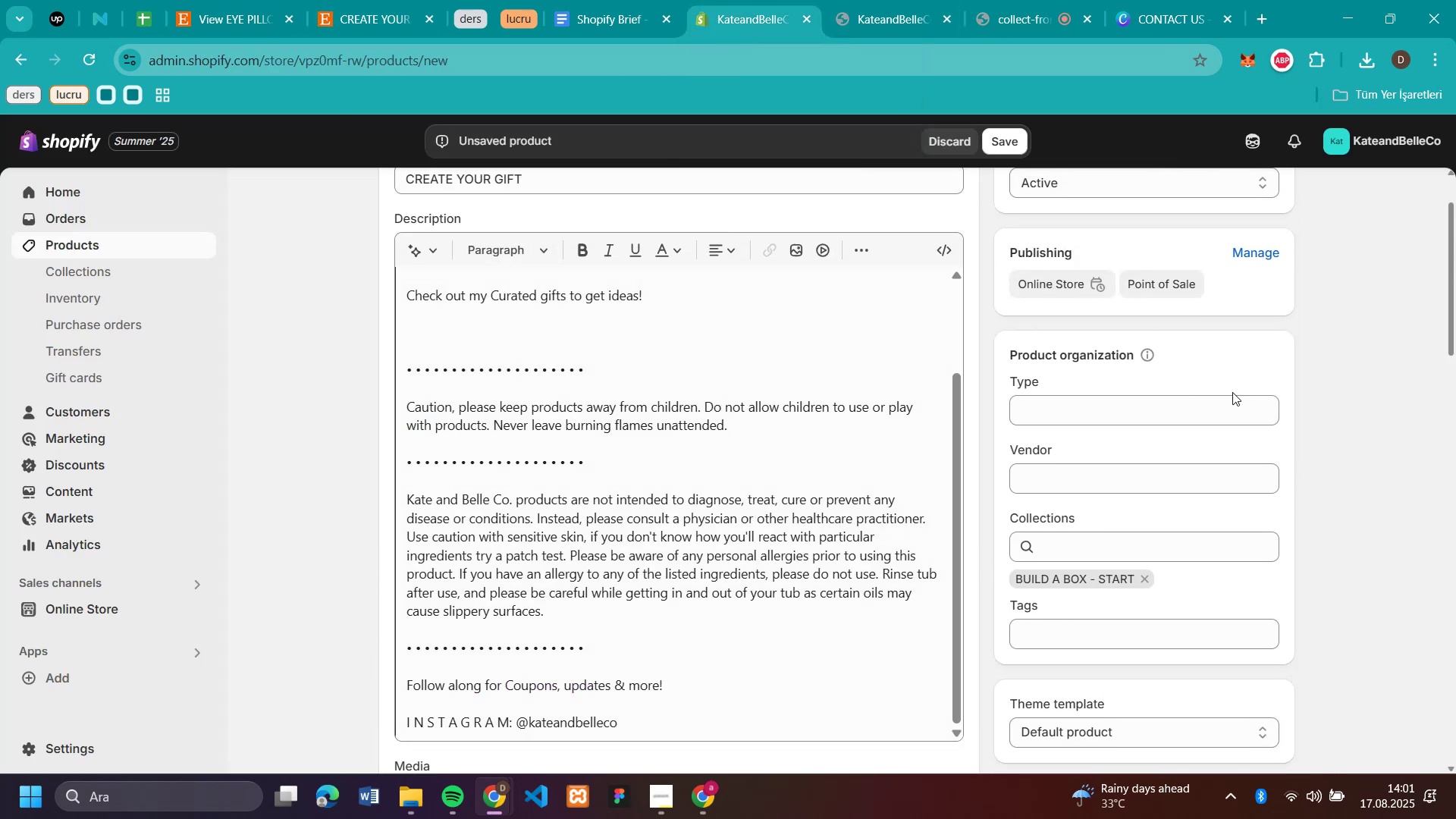 
scroll: coordinate [1323, 462], scroll_direction: down, amount: 16.0
 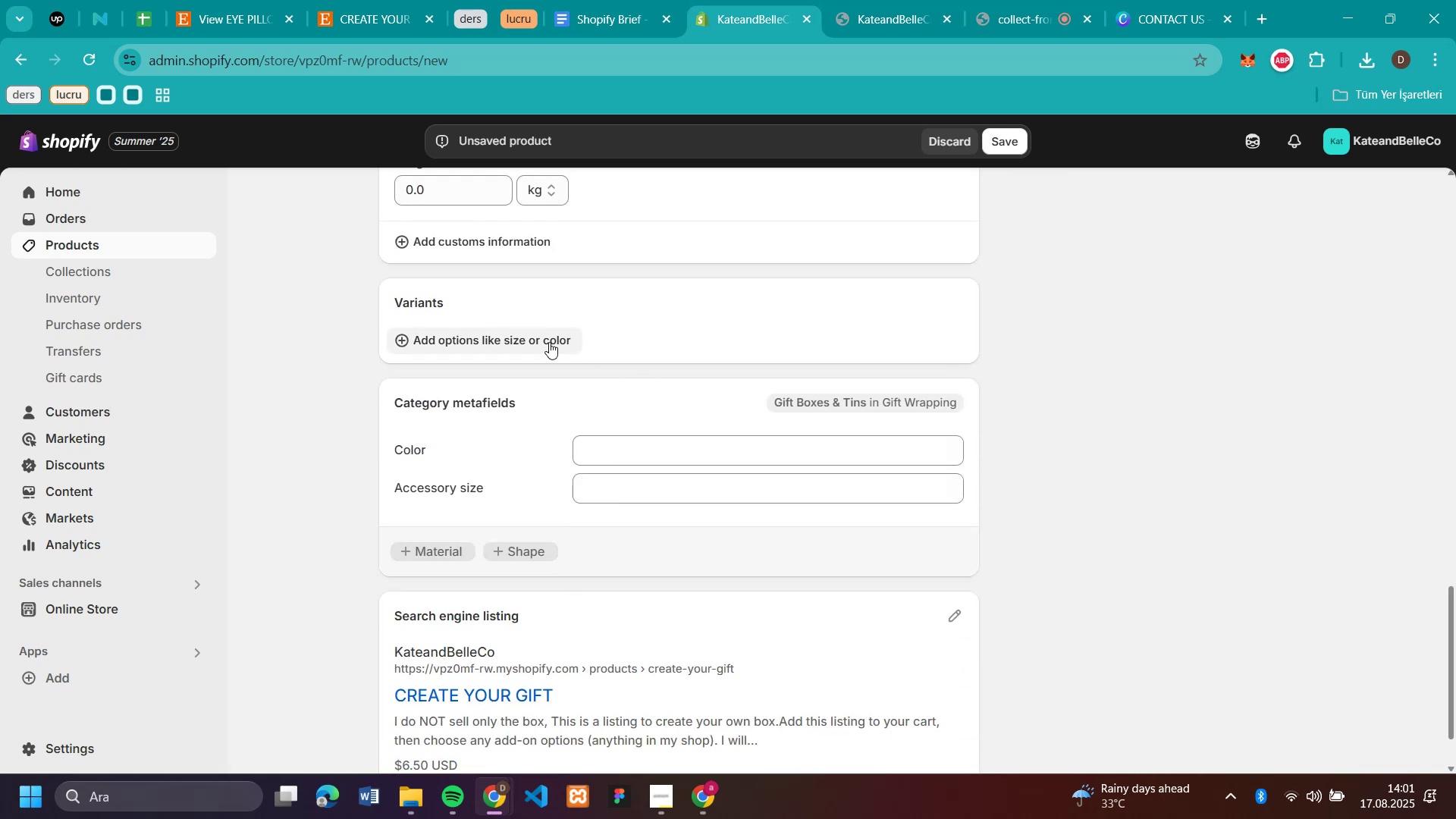 
left_click([549, 342])
 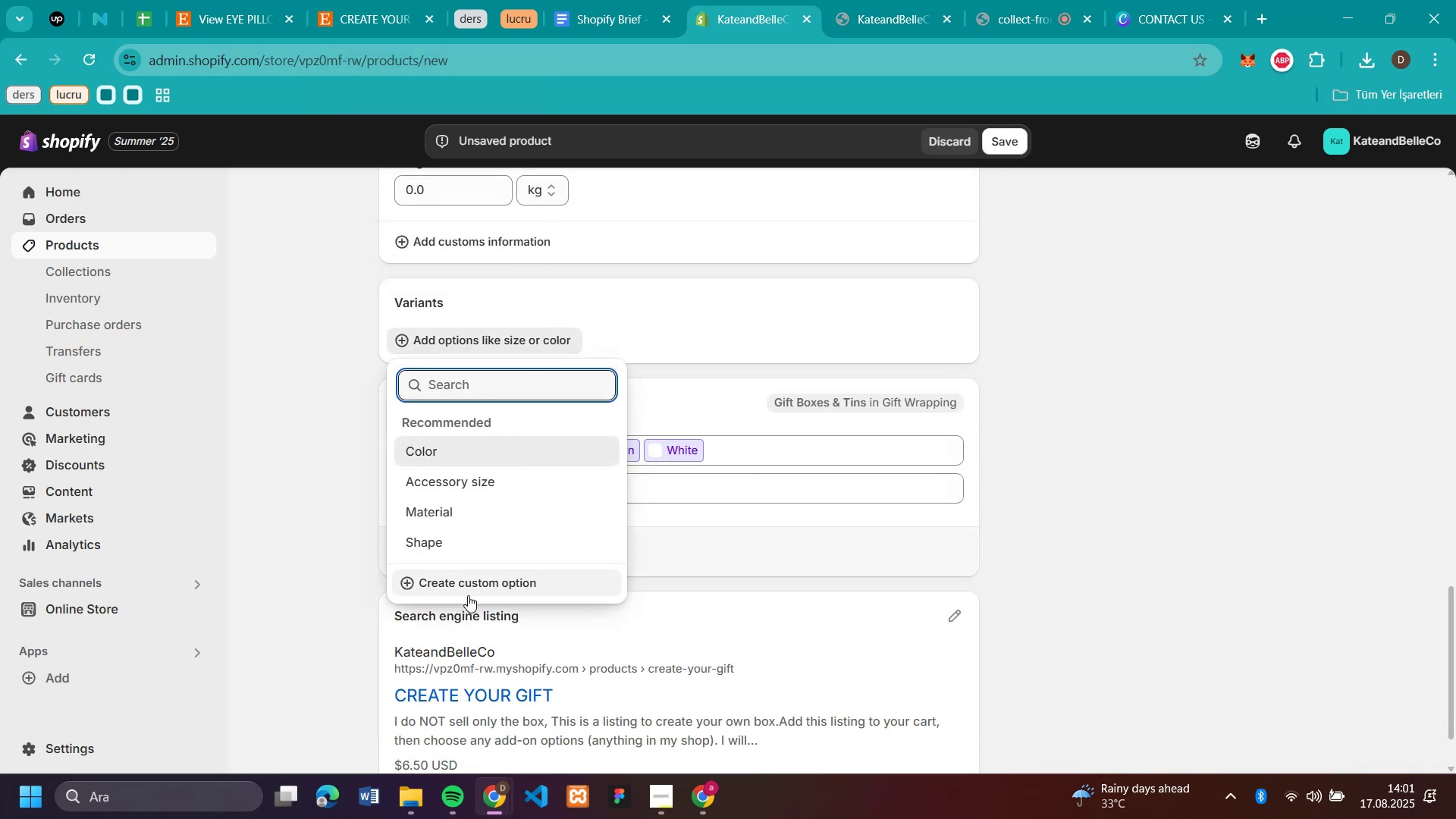 
type(card)
 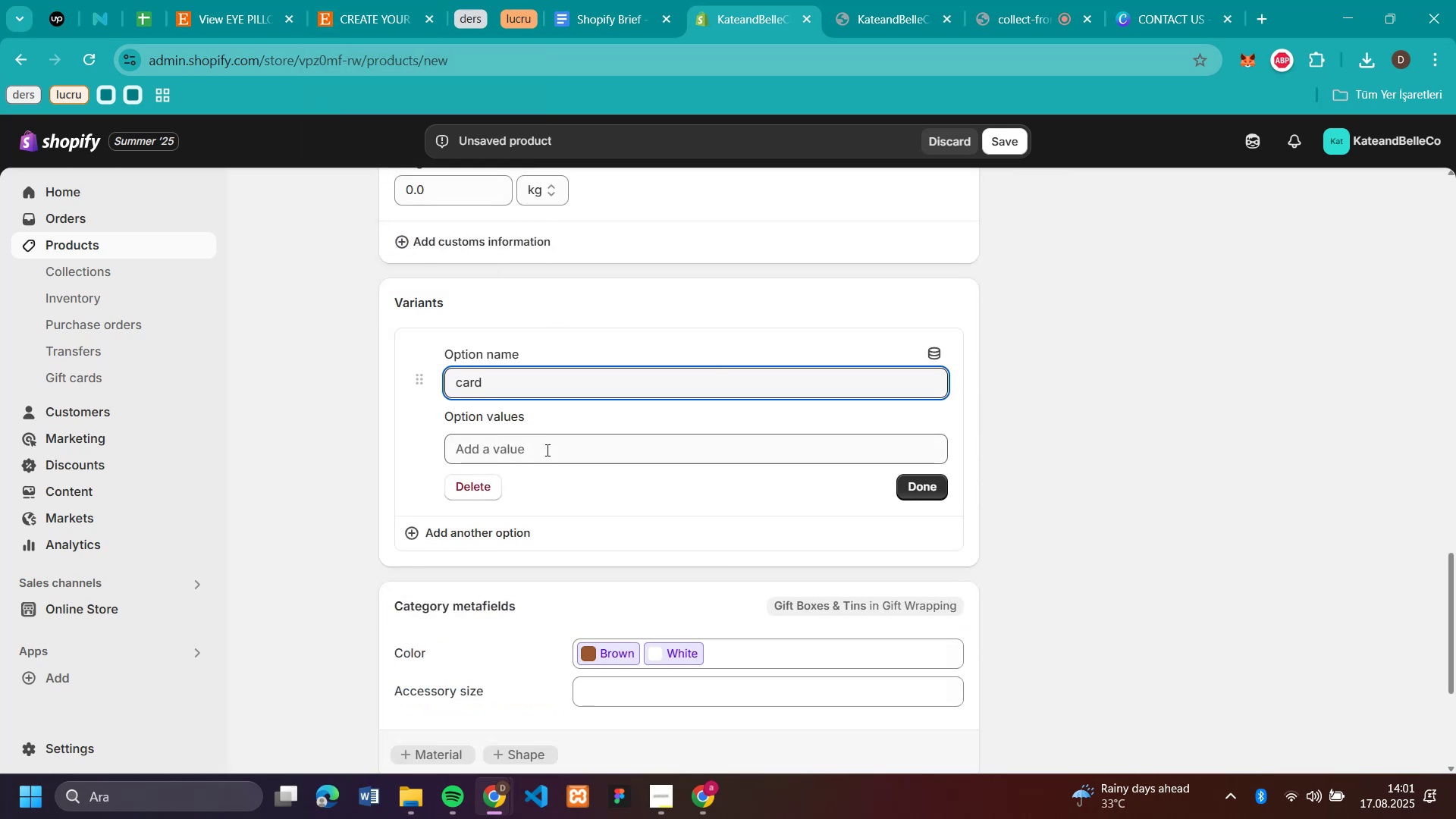 
left_click([546, 450])
 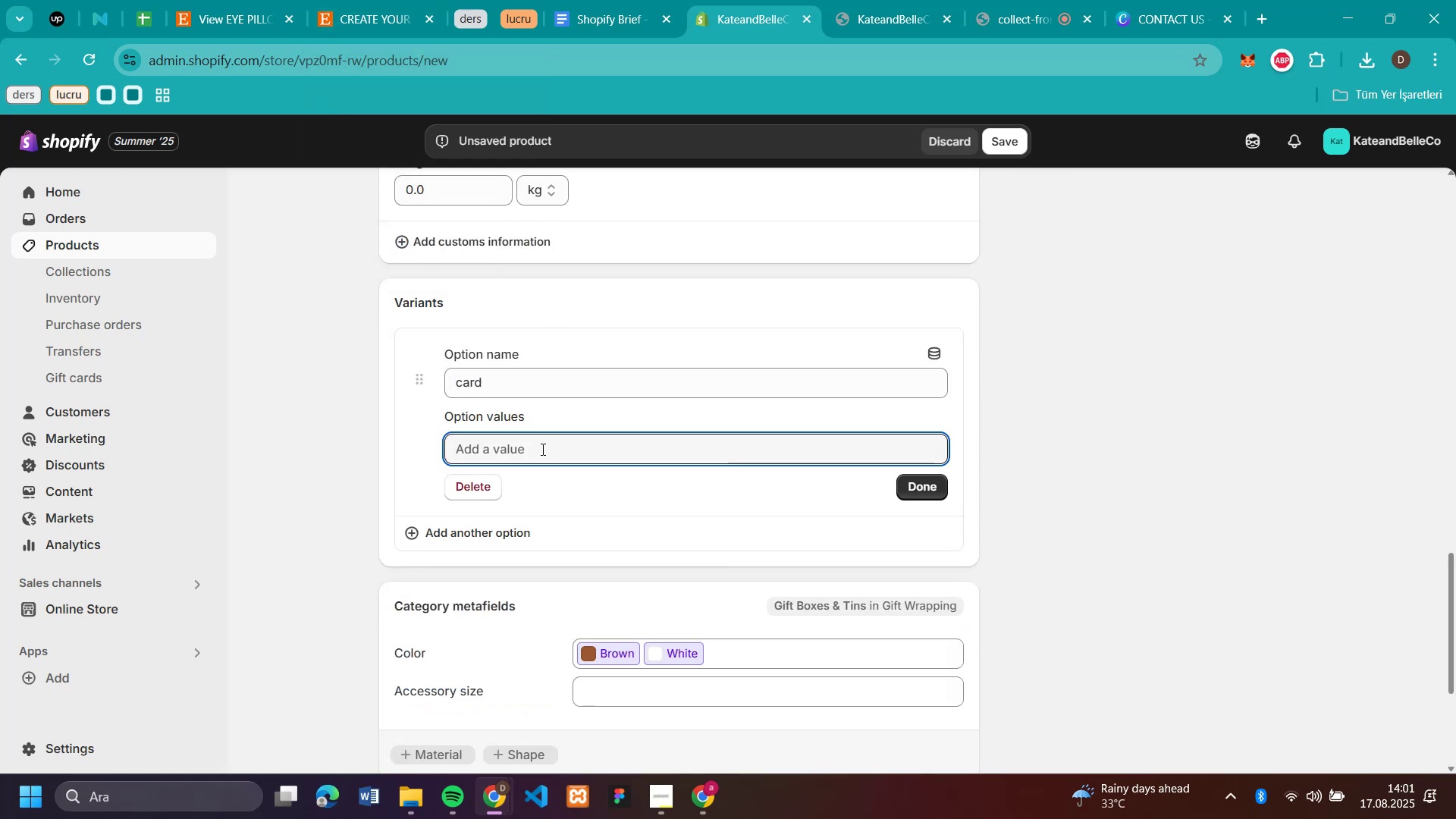 
key(CapsLock)
 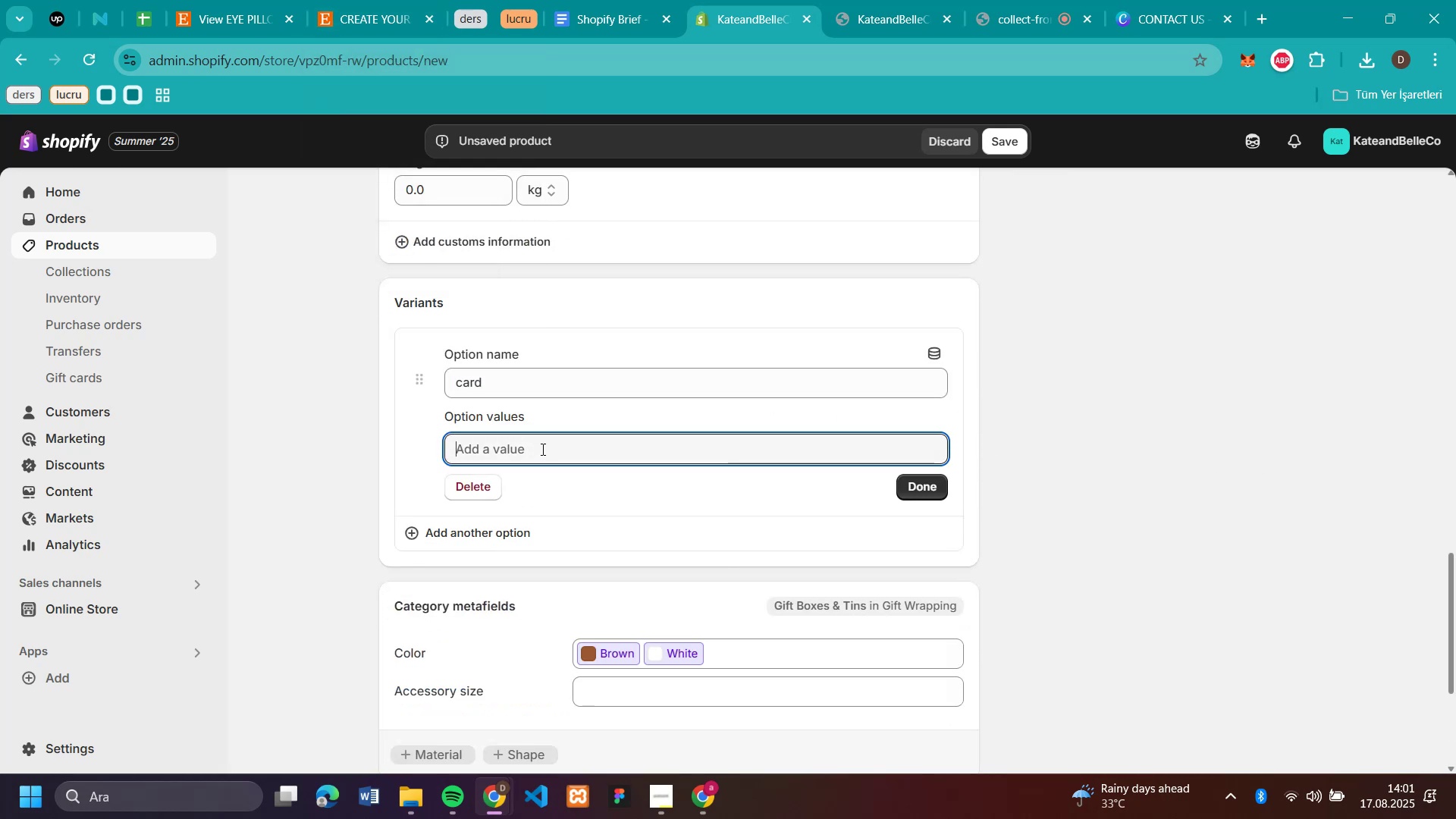 
key(A)
 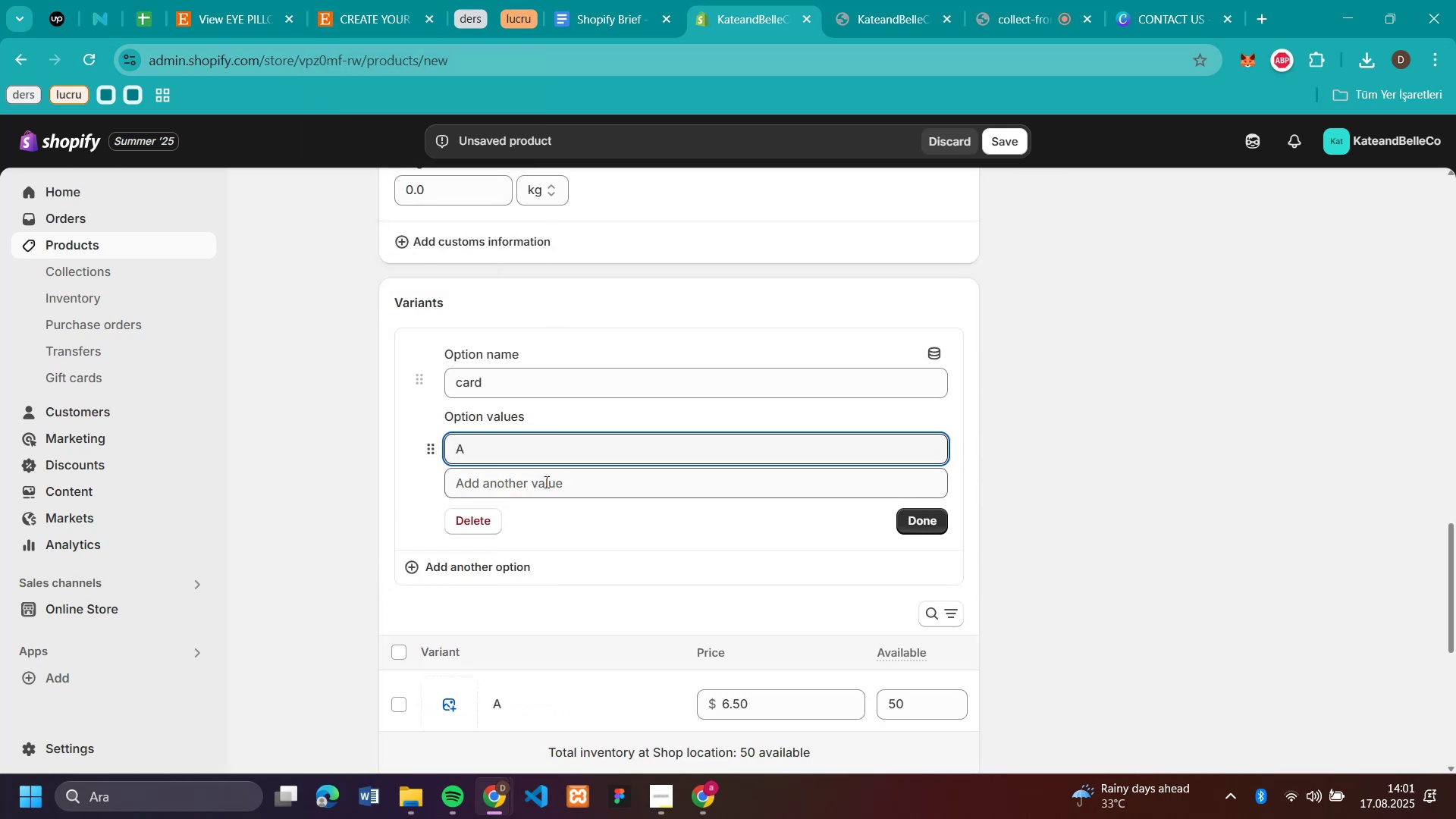 
left_click([545, 482])
 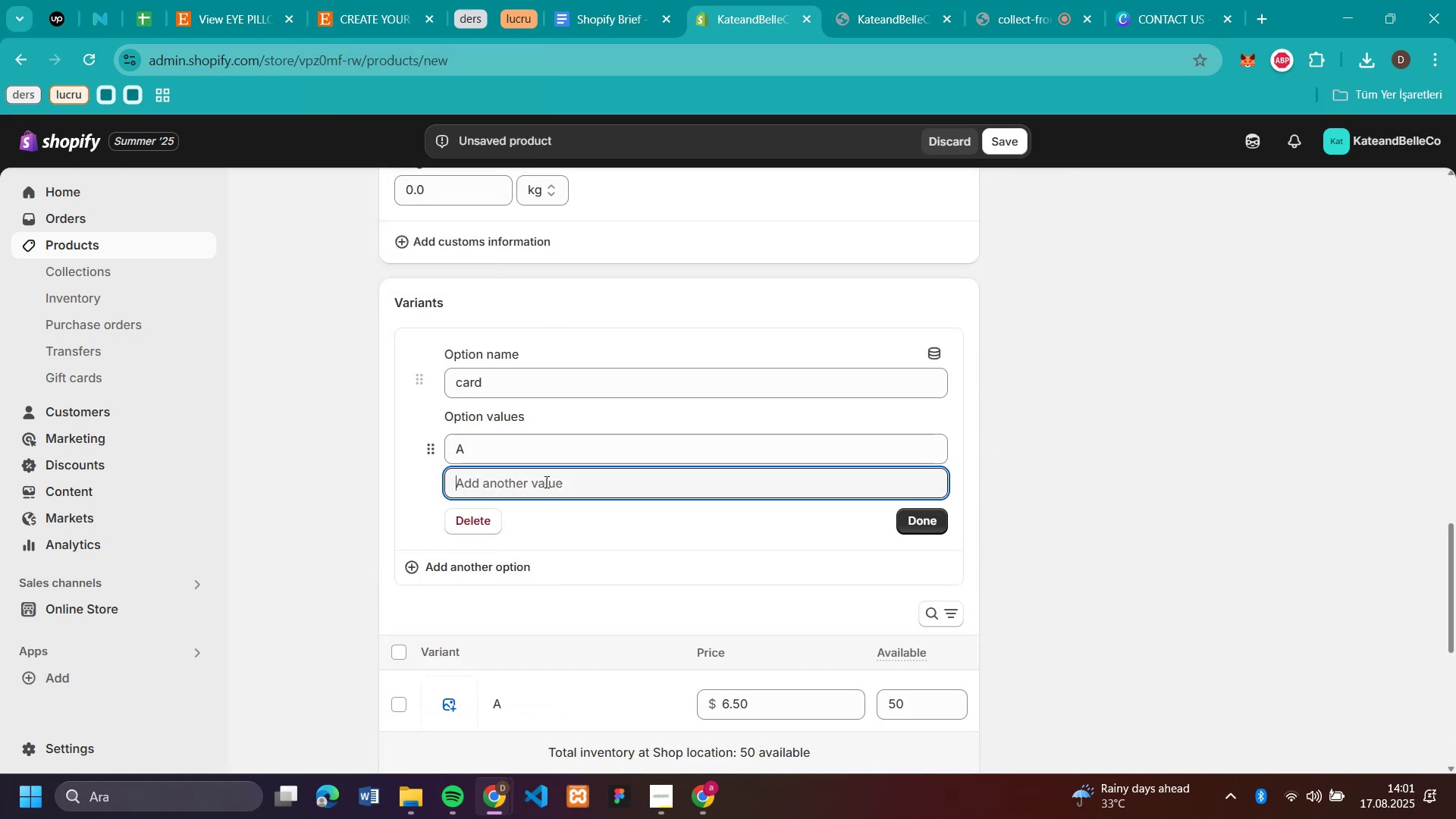 
key(B)
 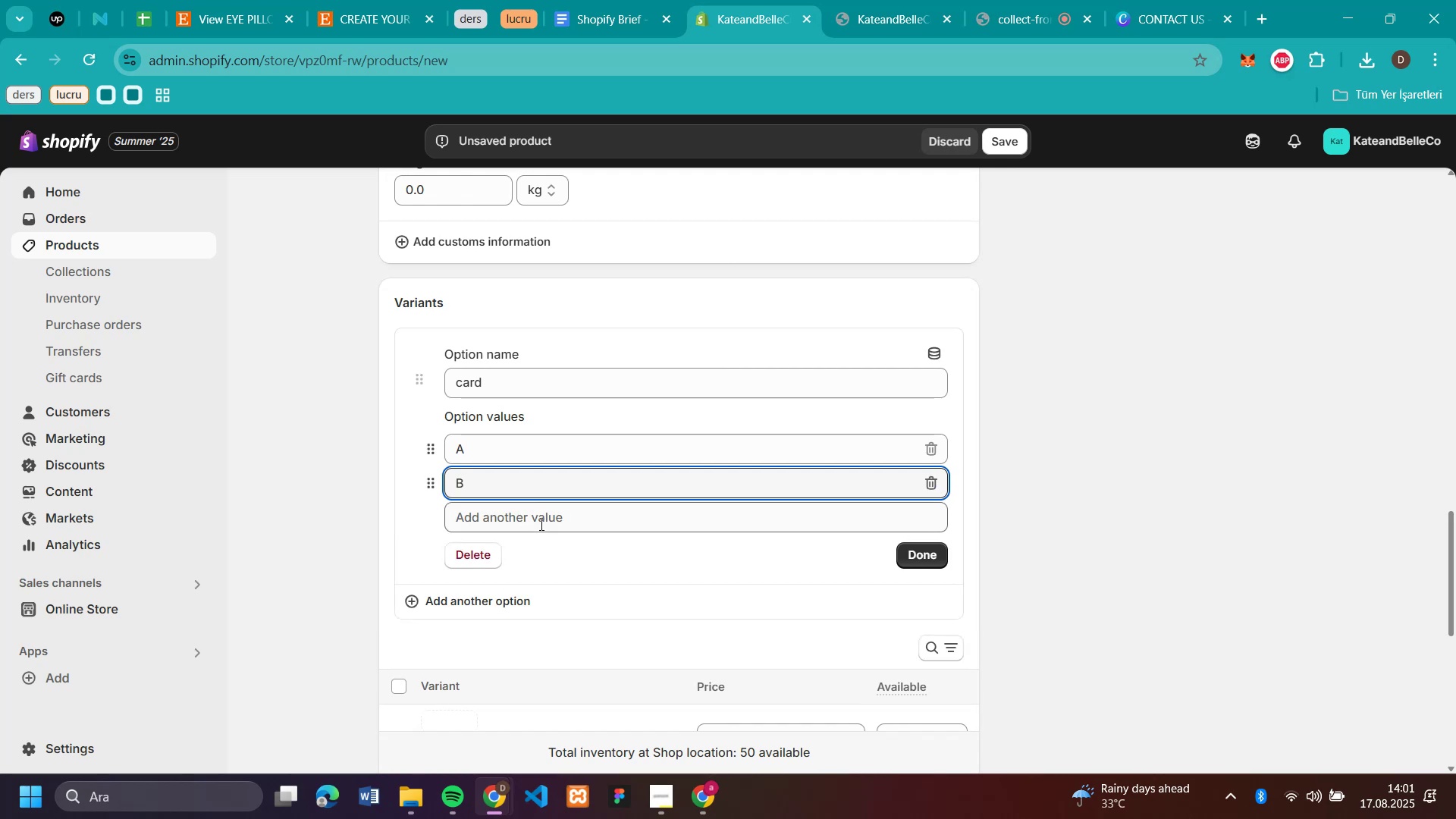 
left_click([540, 524])
 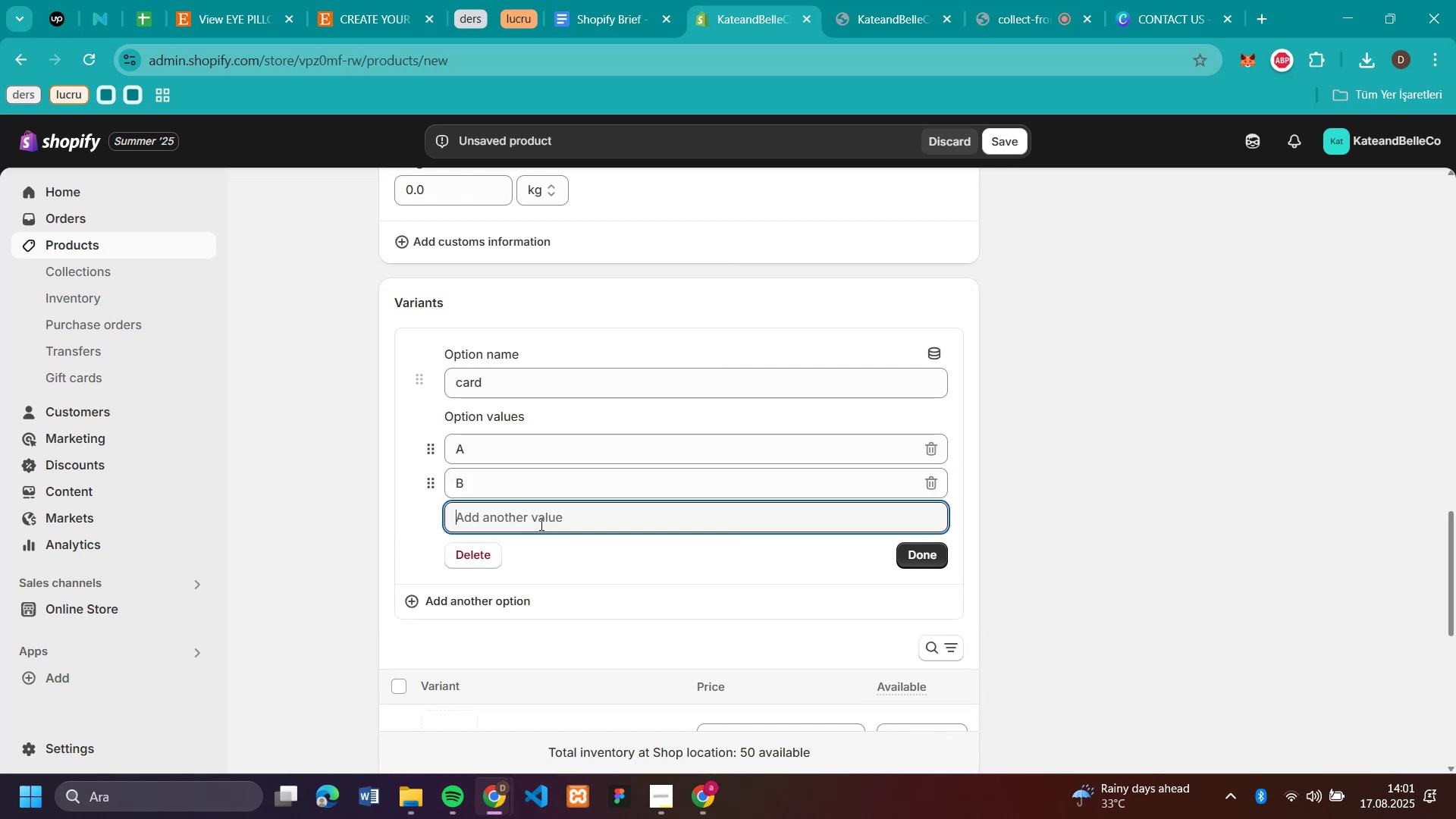 
key(C)
 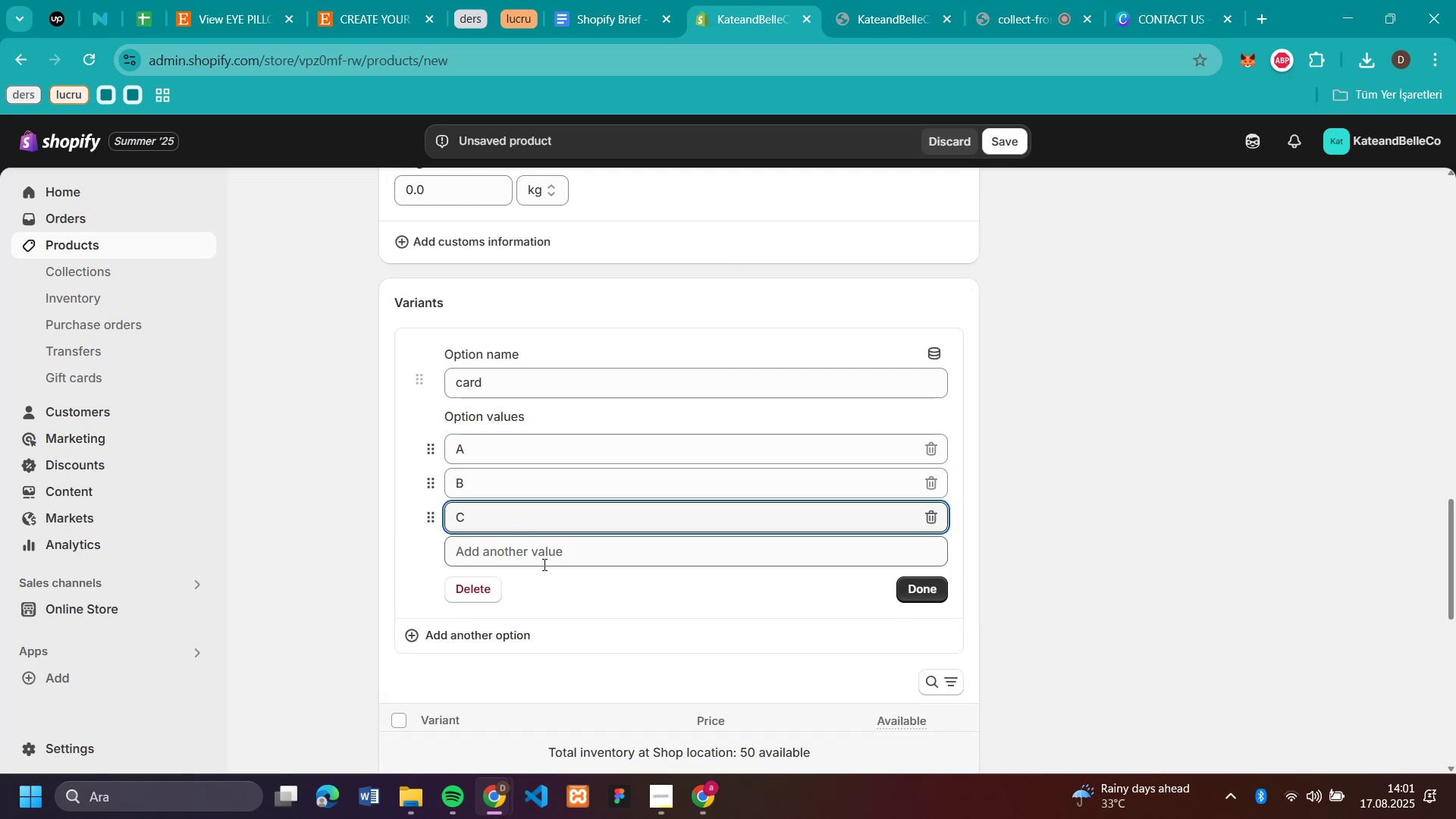 
left_click([543, 564])
 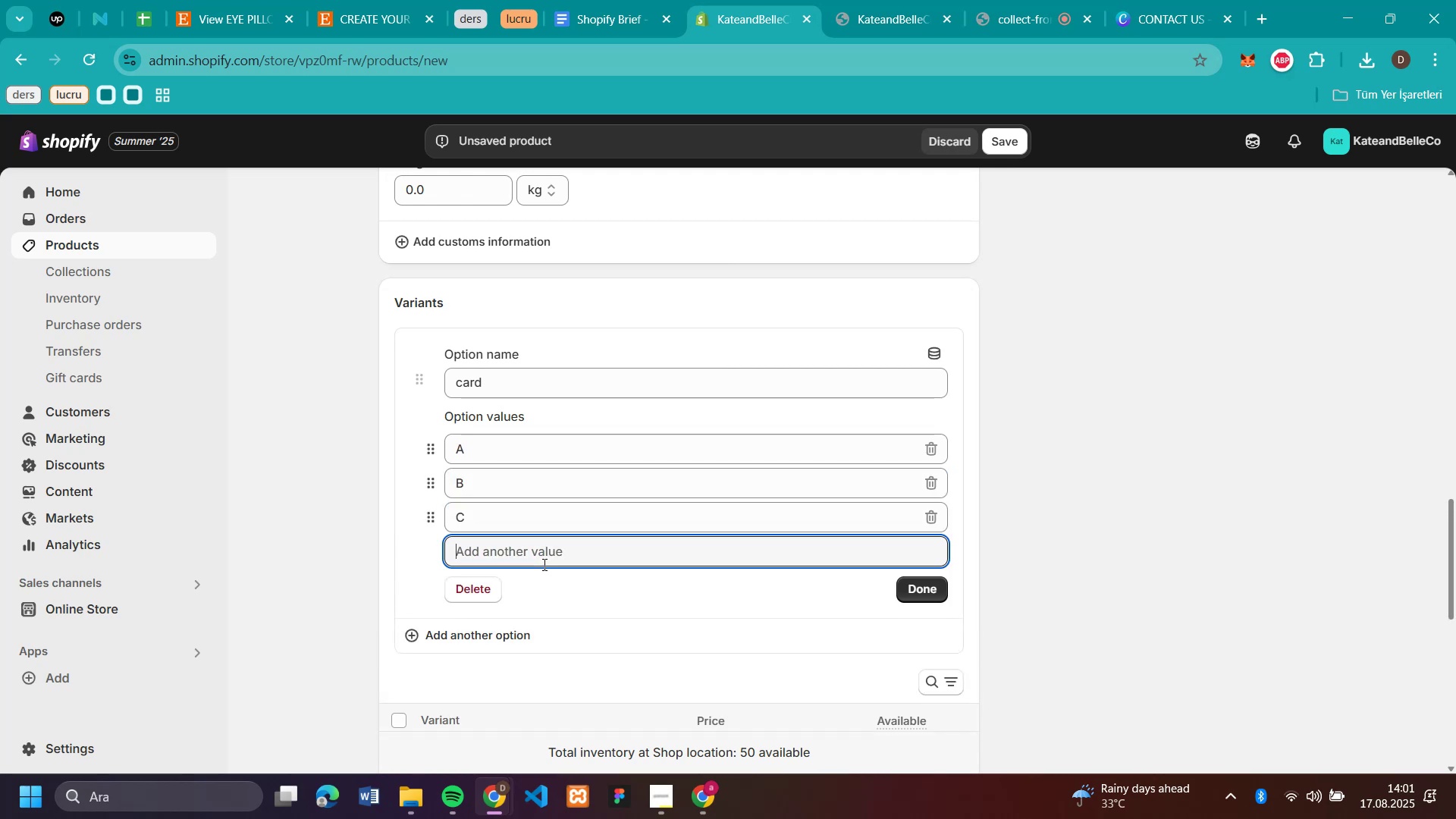 
key(D)
 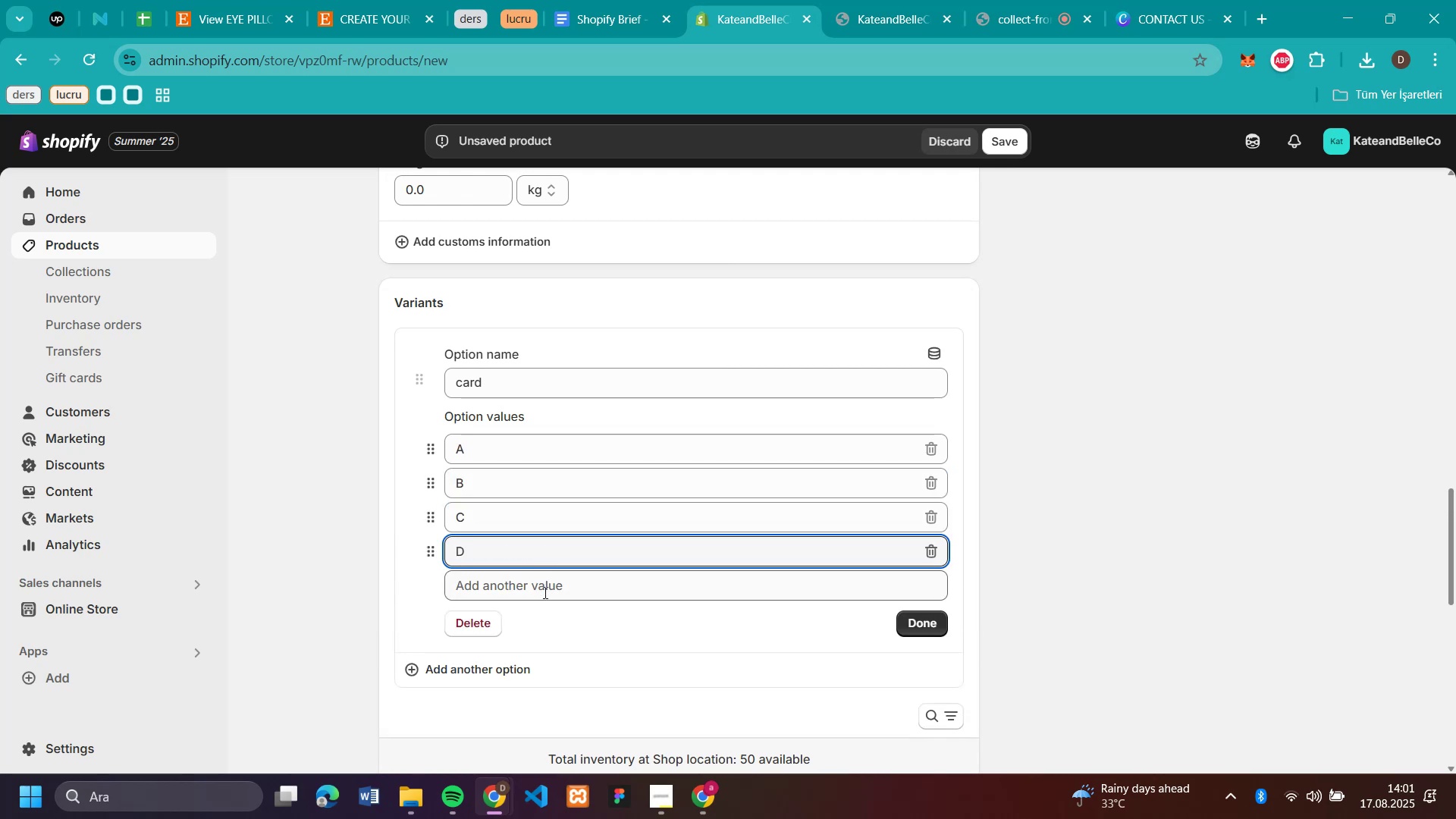 
left_click([544, 592])
 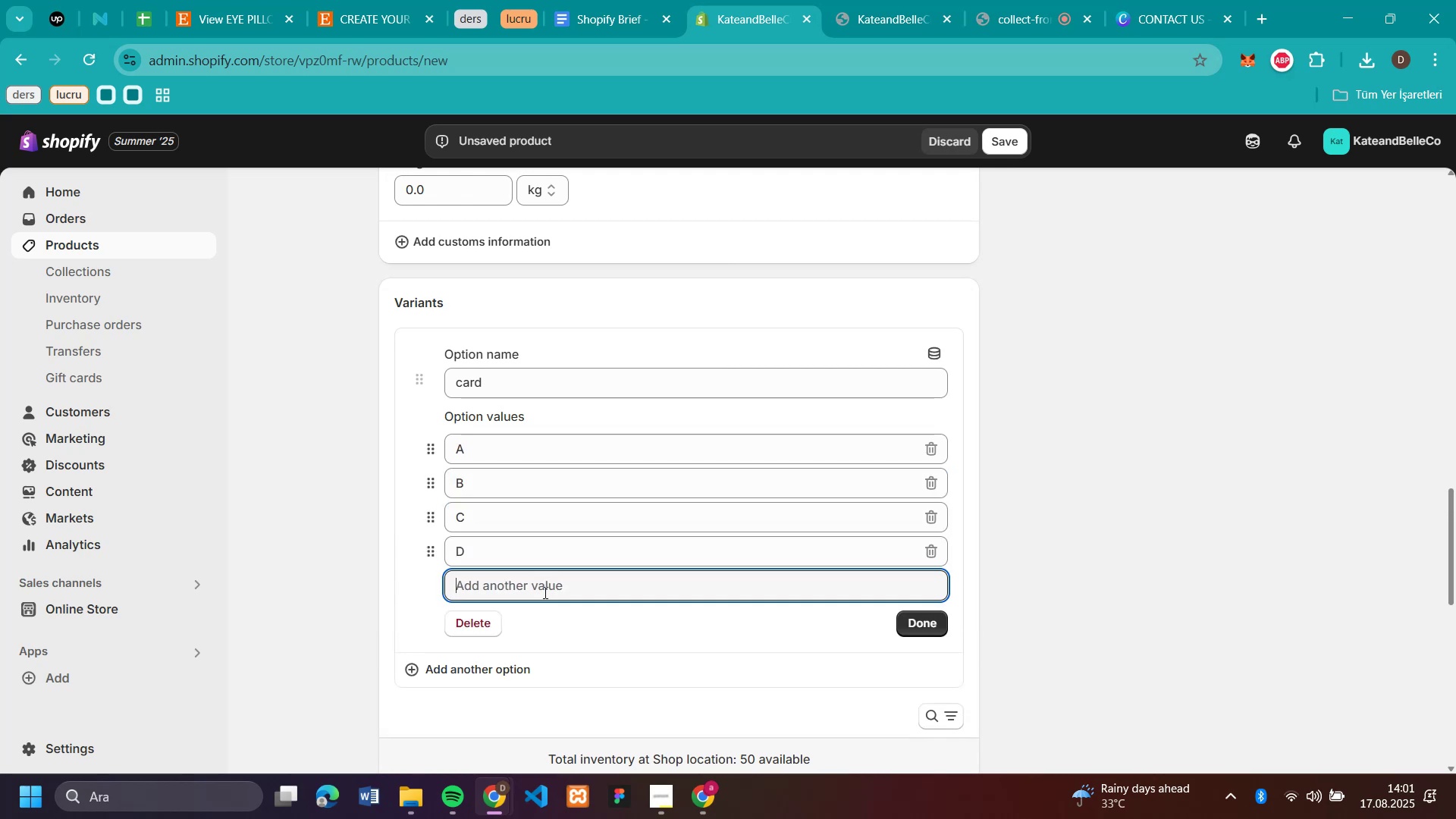 
key(E)
 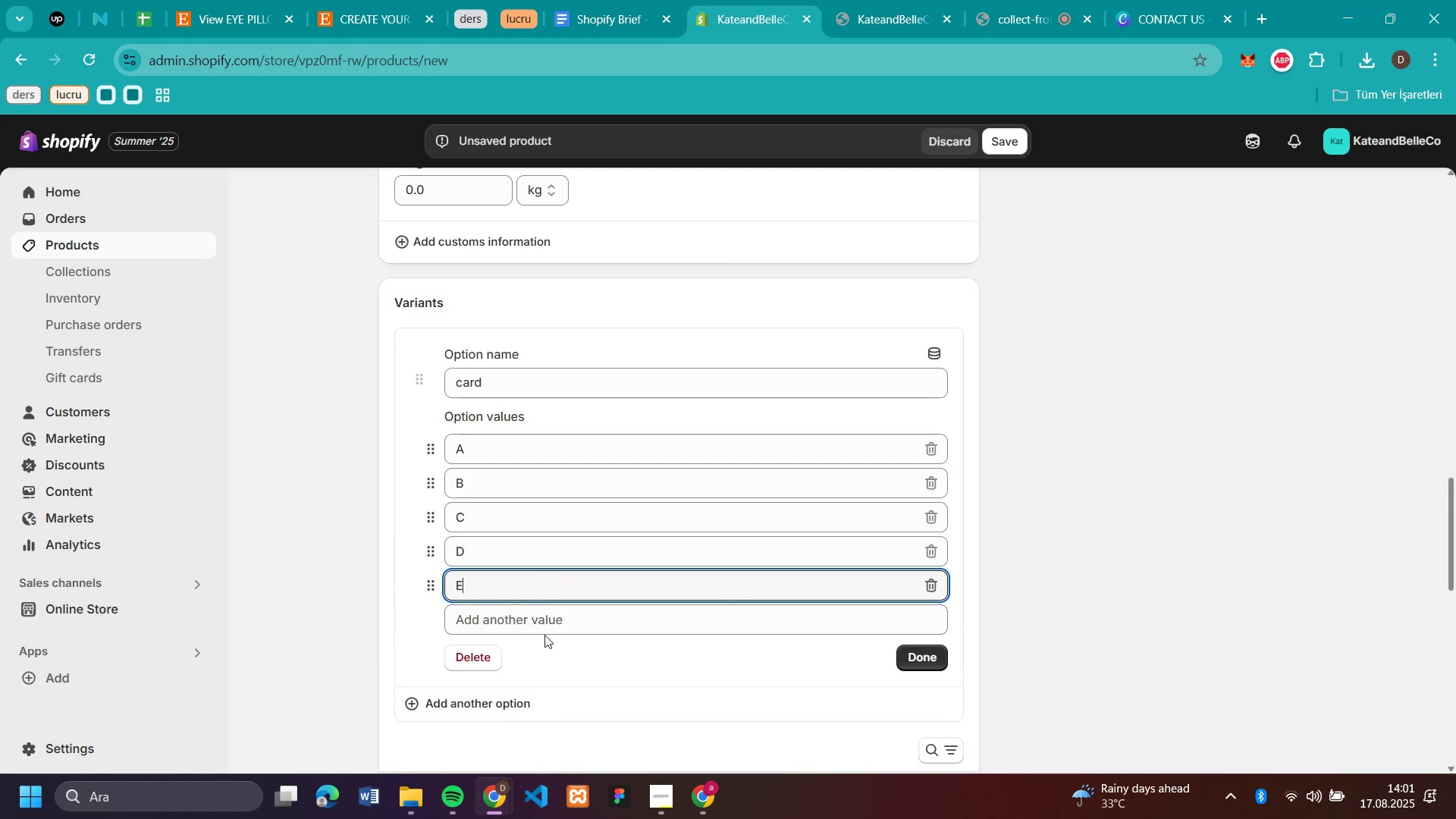 
left_click([553, 621])
 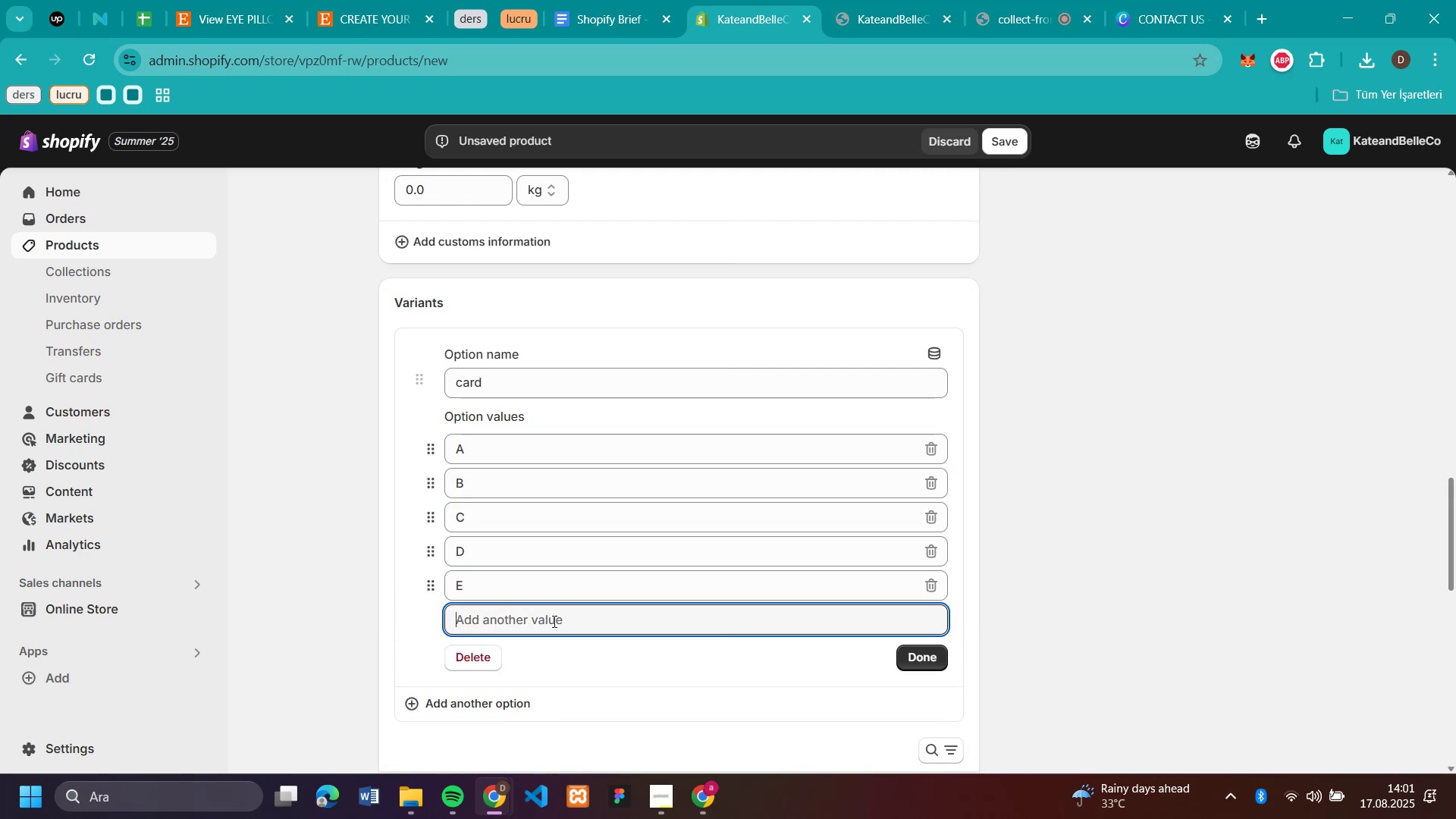 
type(FG)
 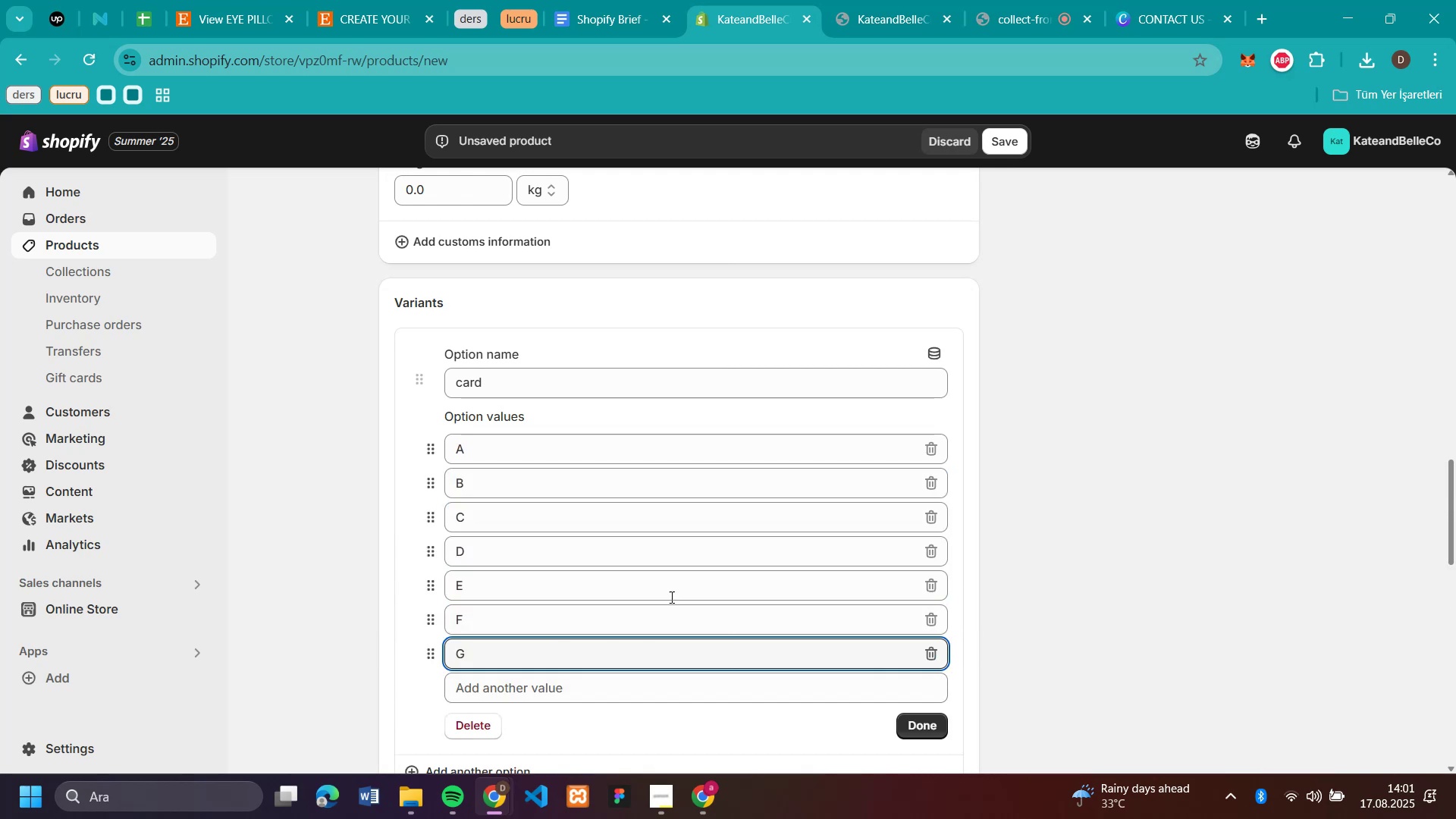 
scroll: coordinate [684, 556], scroll_direction: down, amount: 3.0
 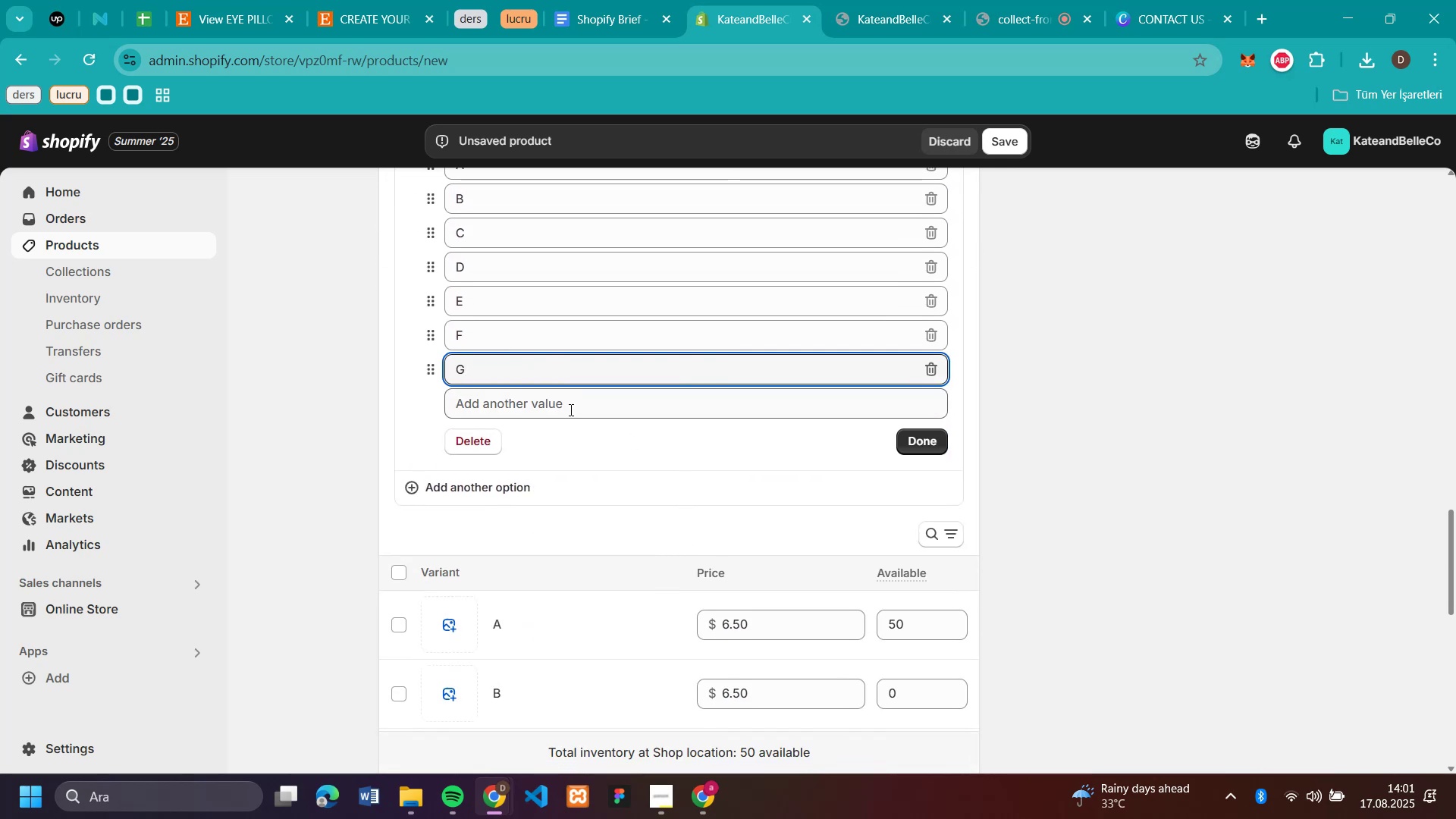 
left_click([570, 410])
 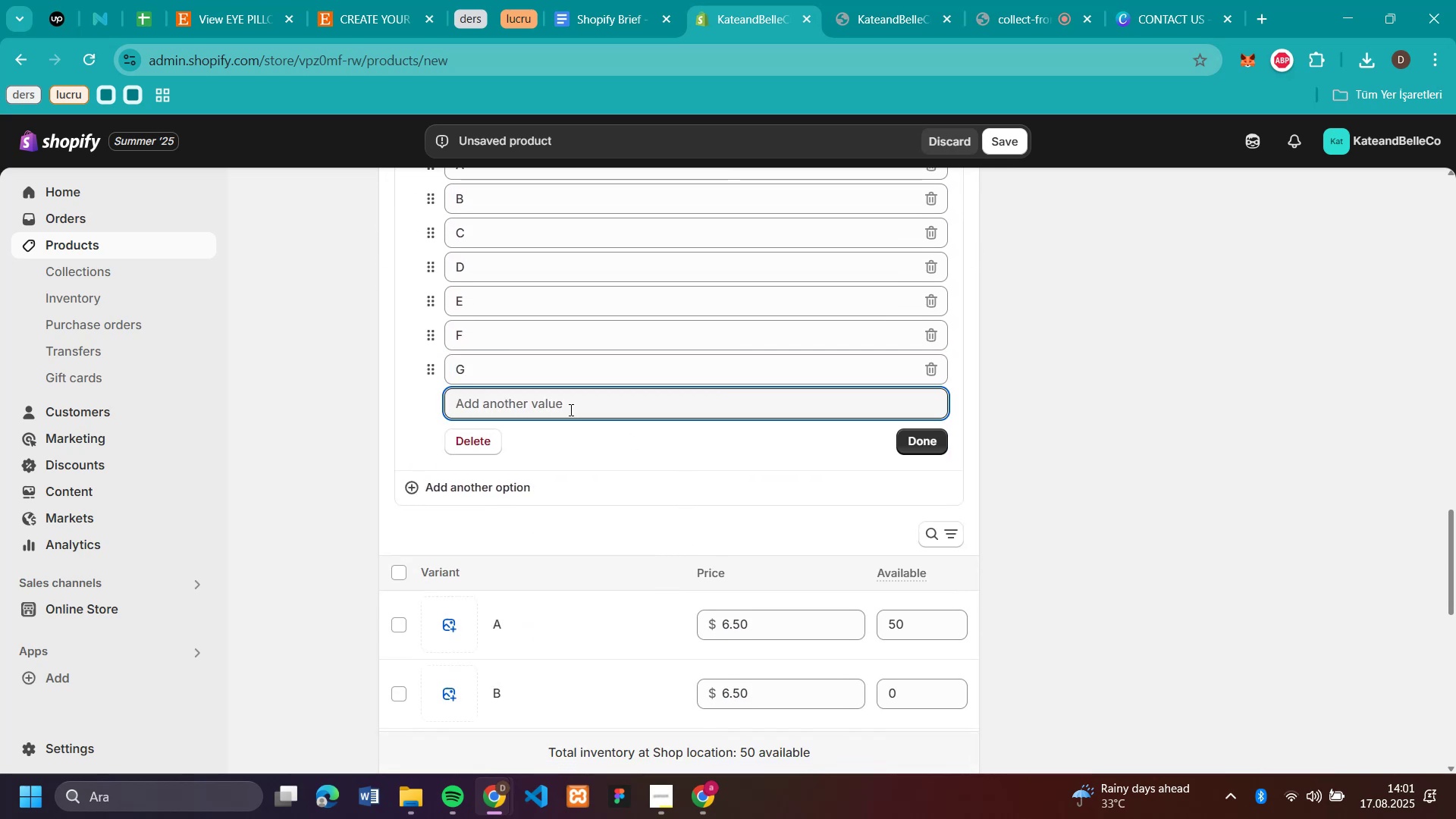 
key(H)
 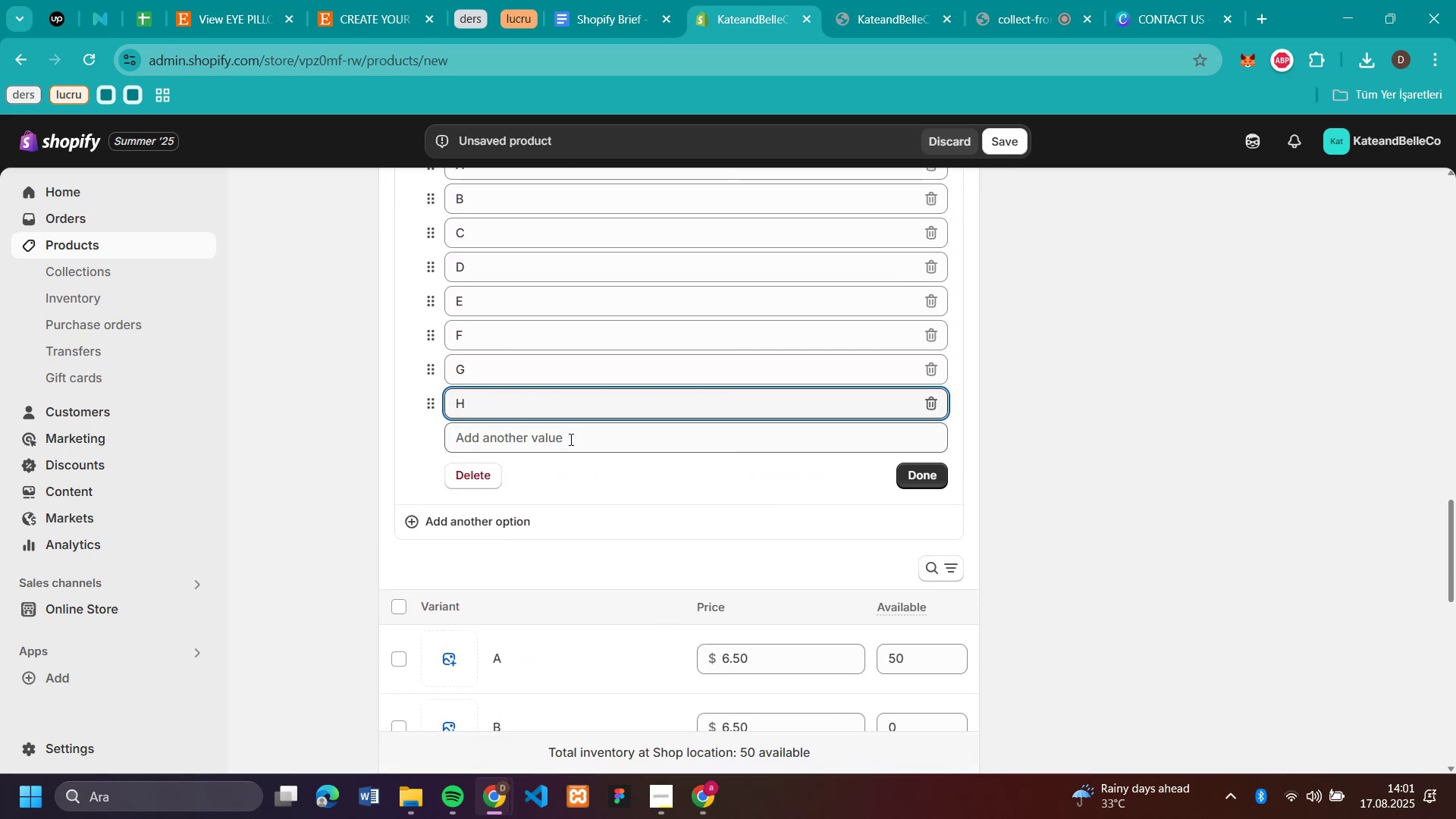 
left_click([570, 439])
 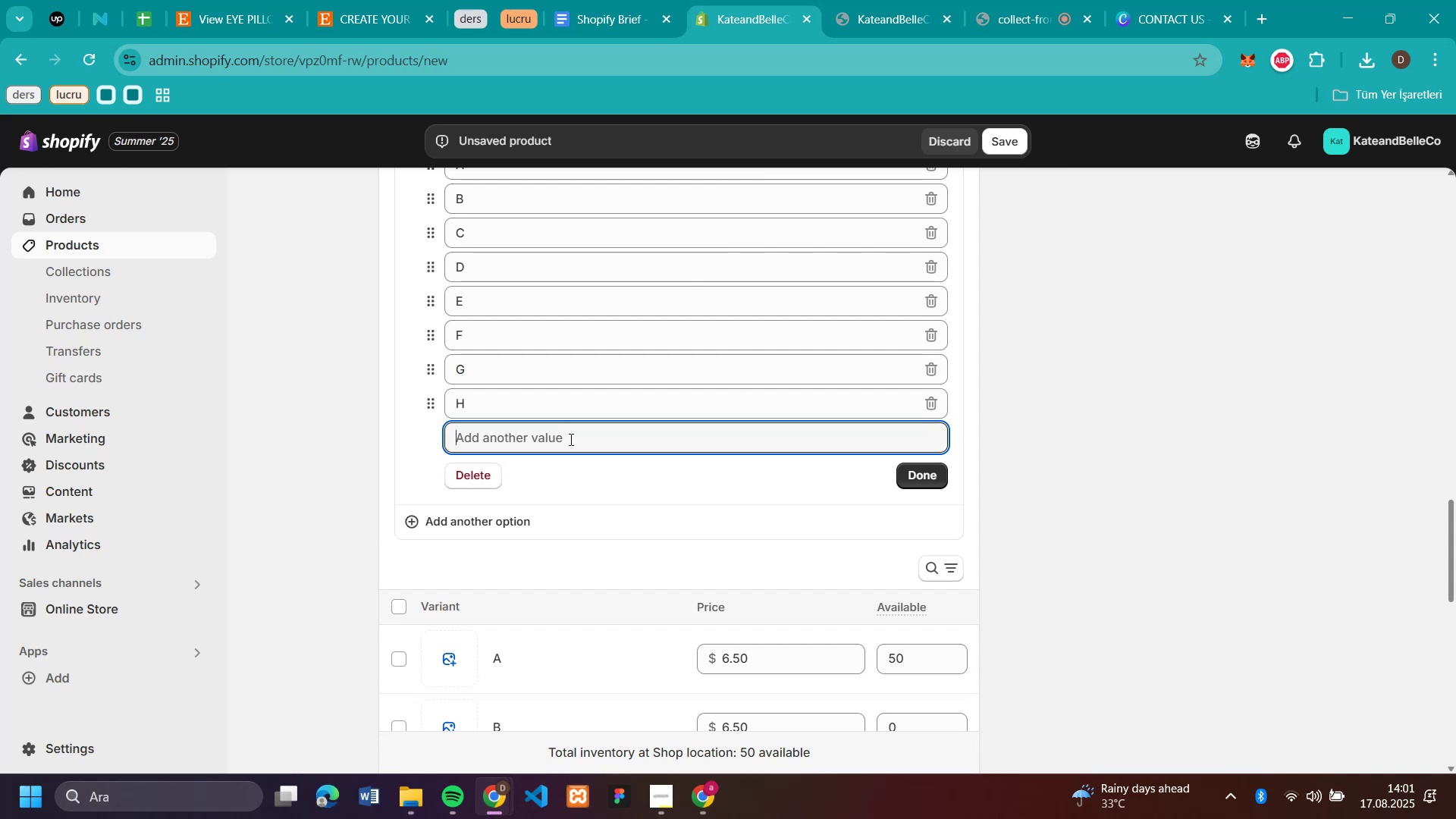 
key(I)
 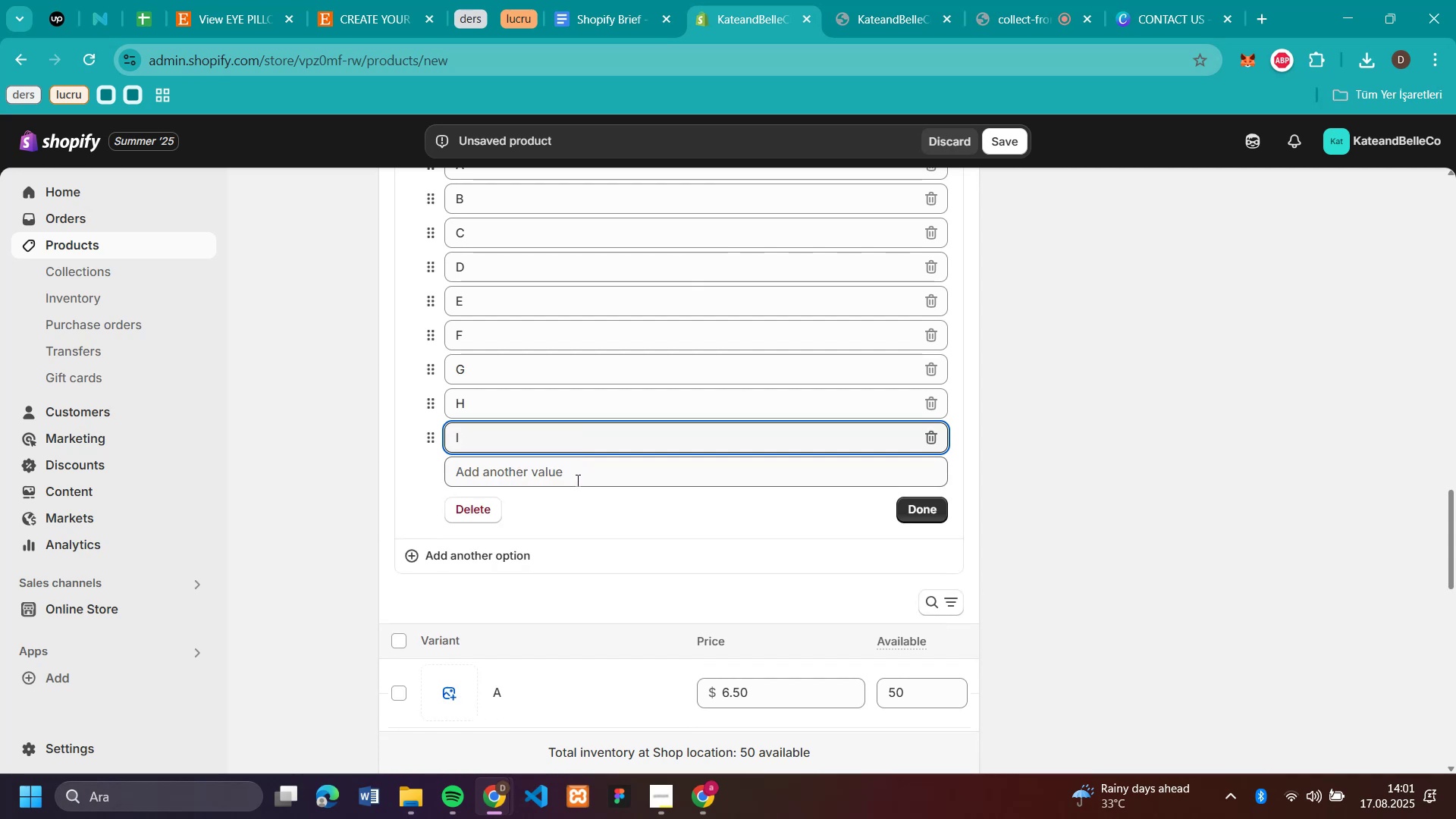 
left_click([576, 480])
 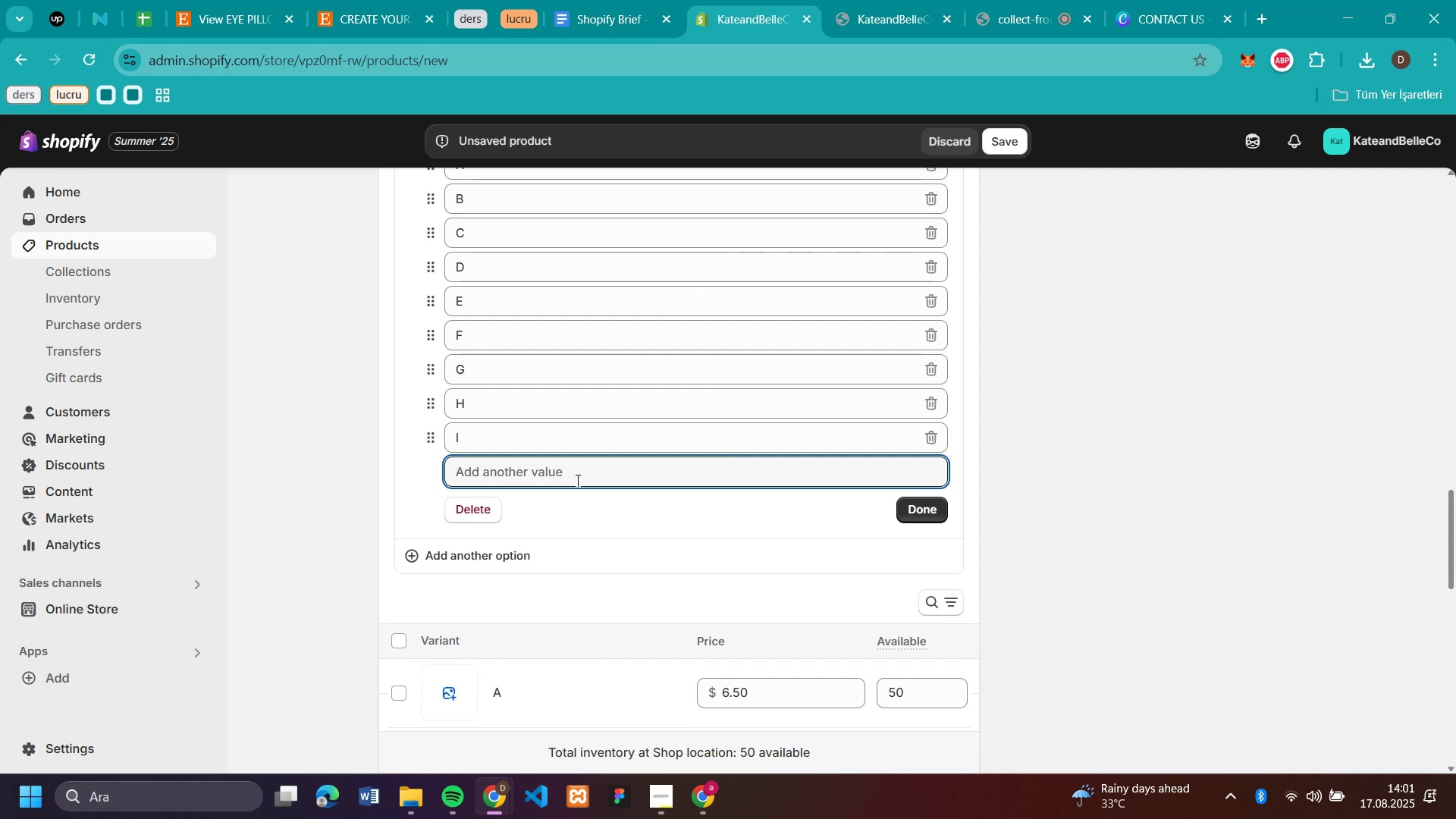 
key(J)
 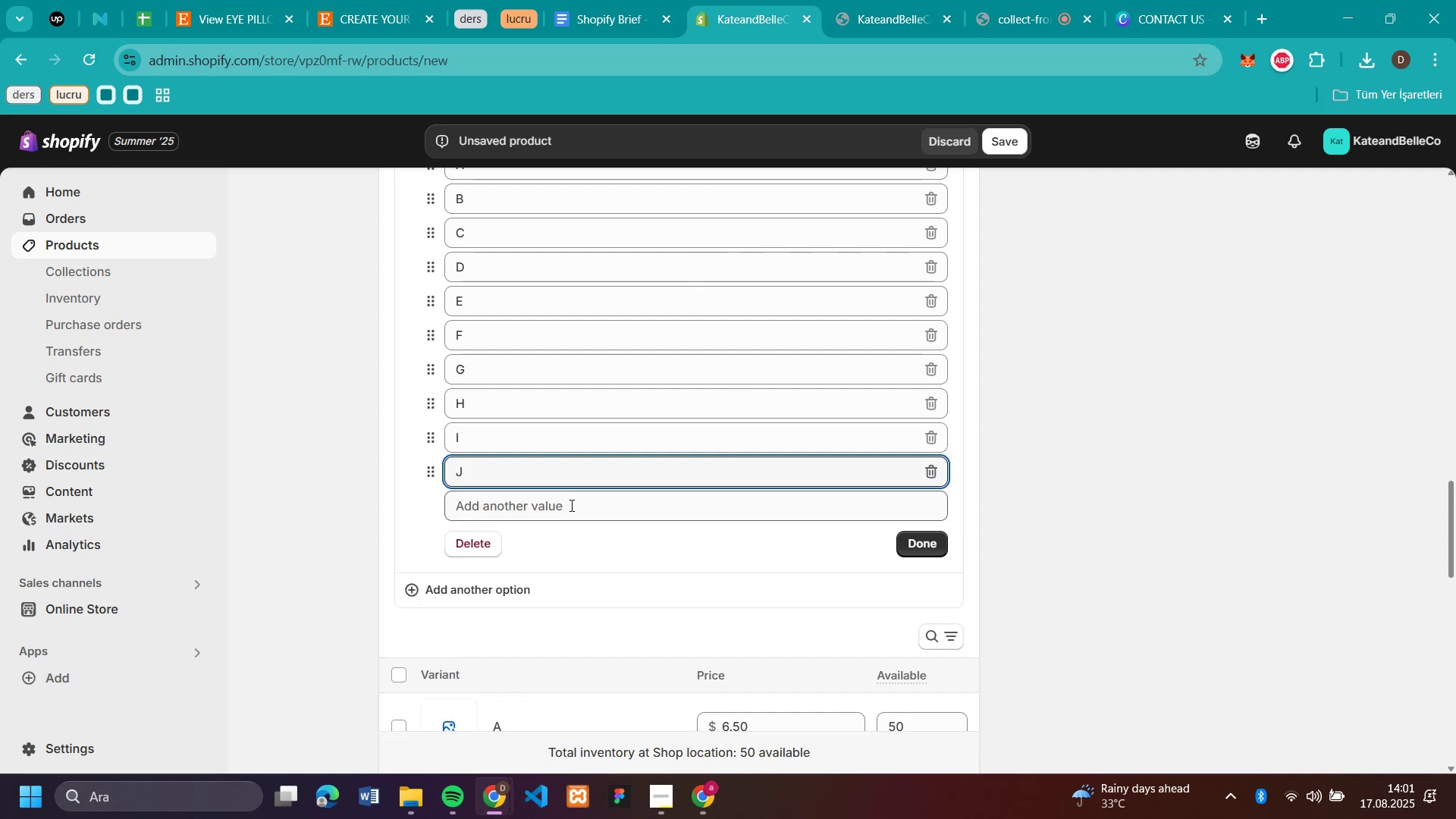 
left_click([570, 505])
 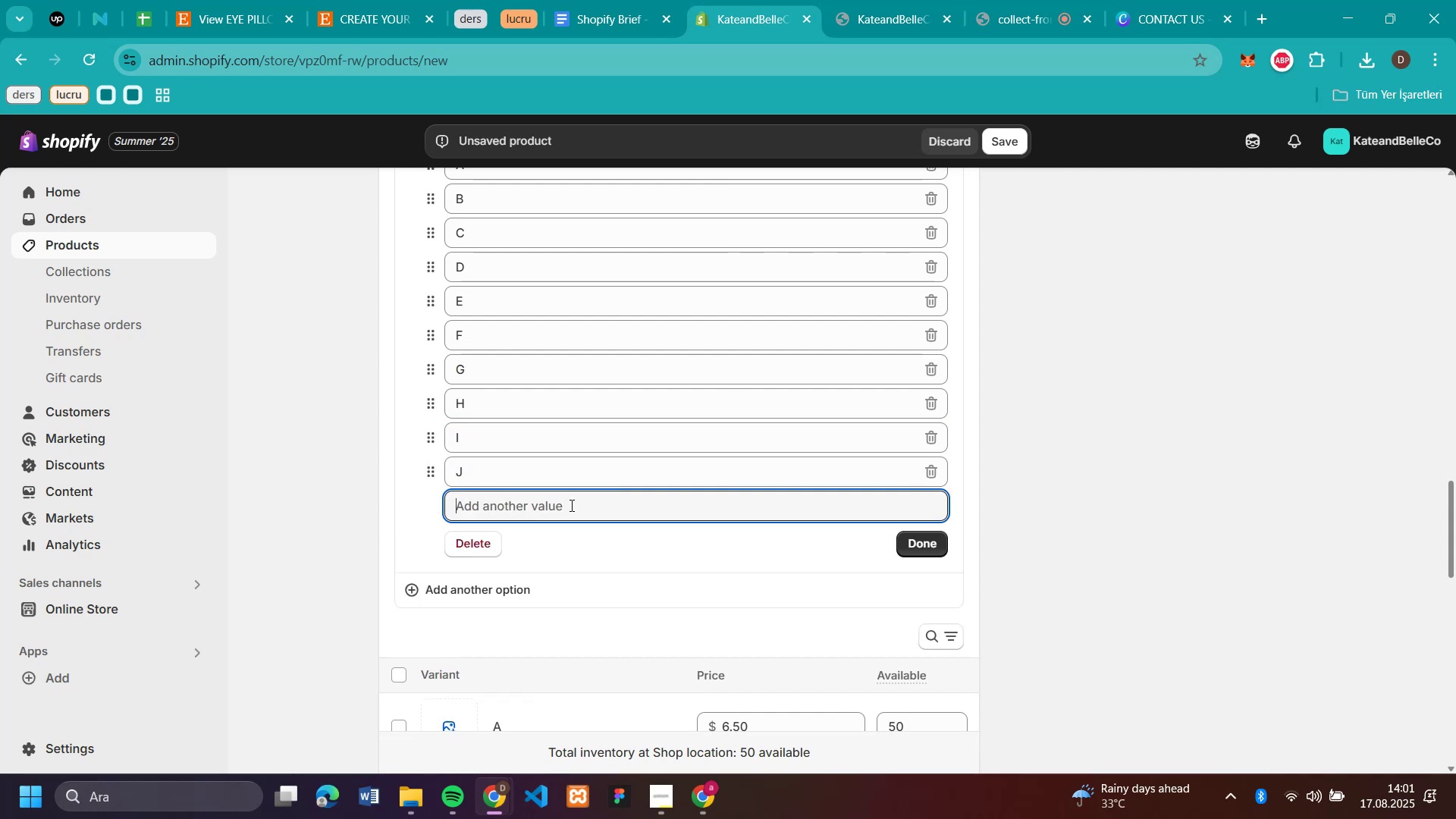 
key(K)
 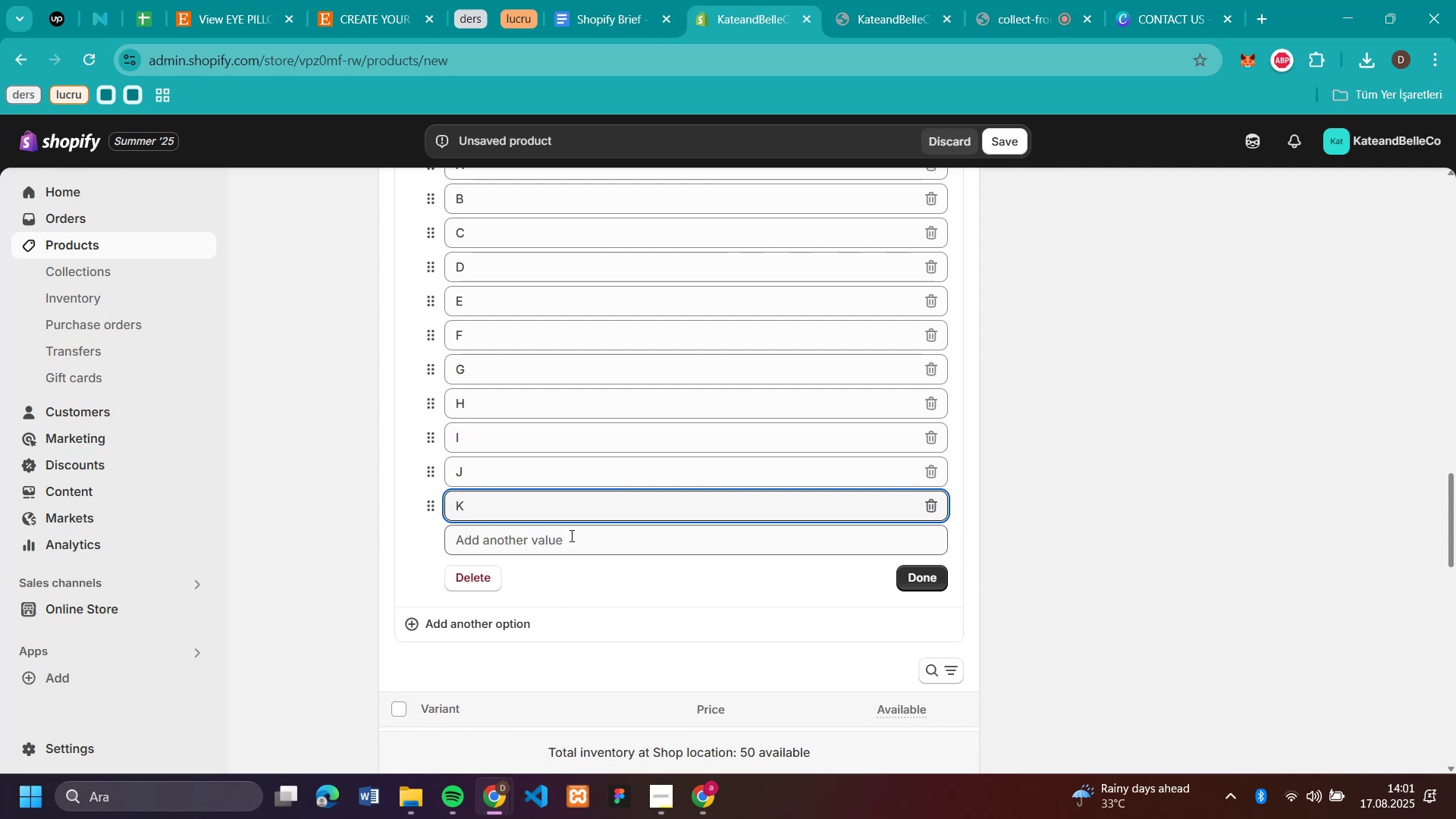 
left_click([570, 535])
 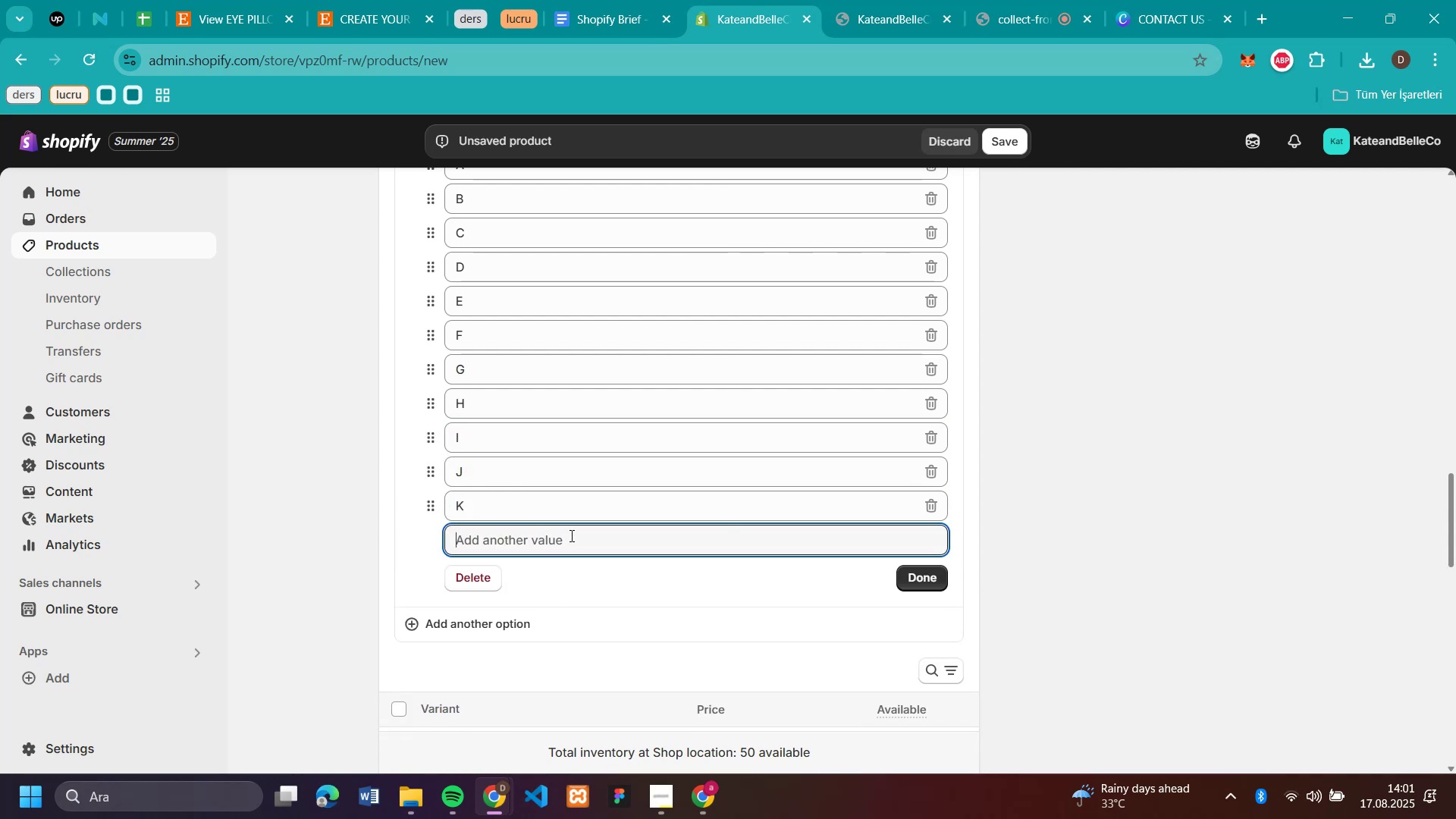 
key(L)
 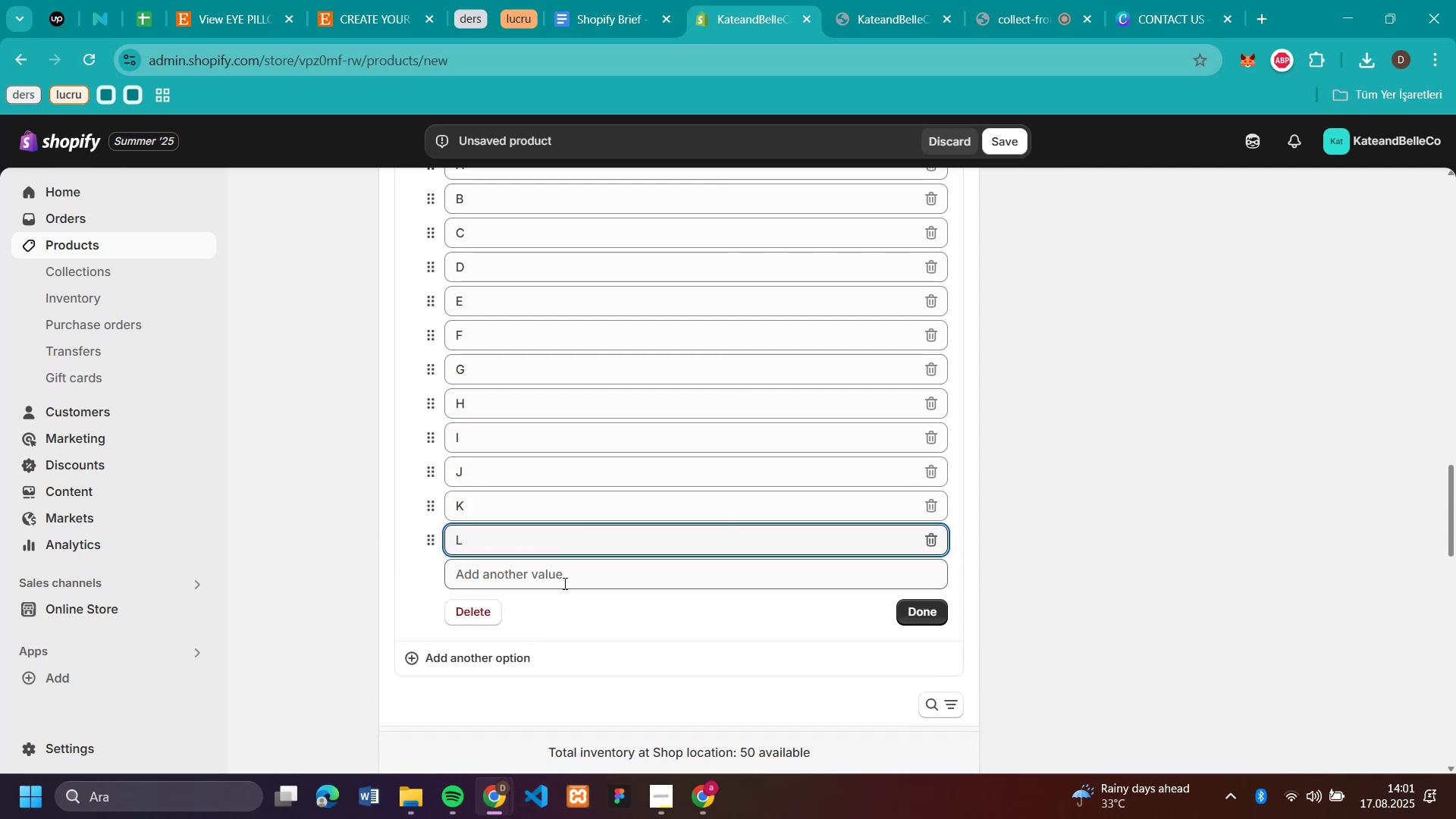 
left_click([563, 583])
 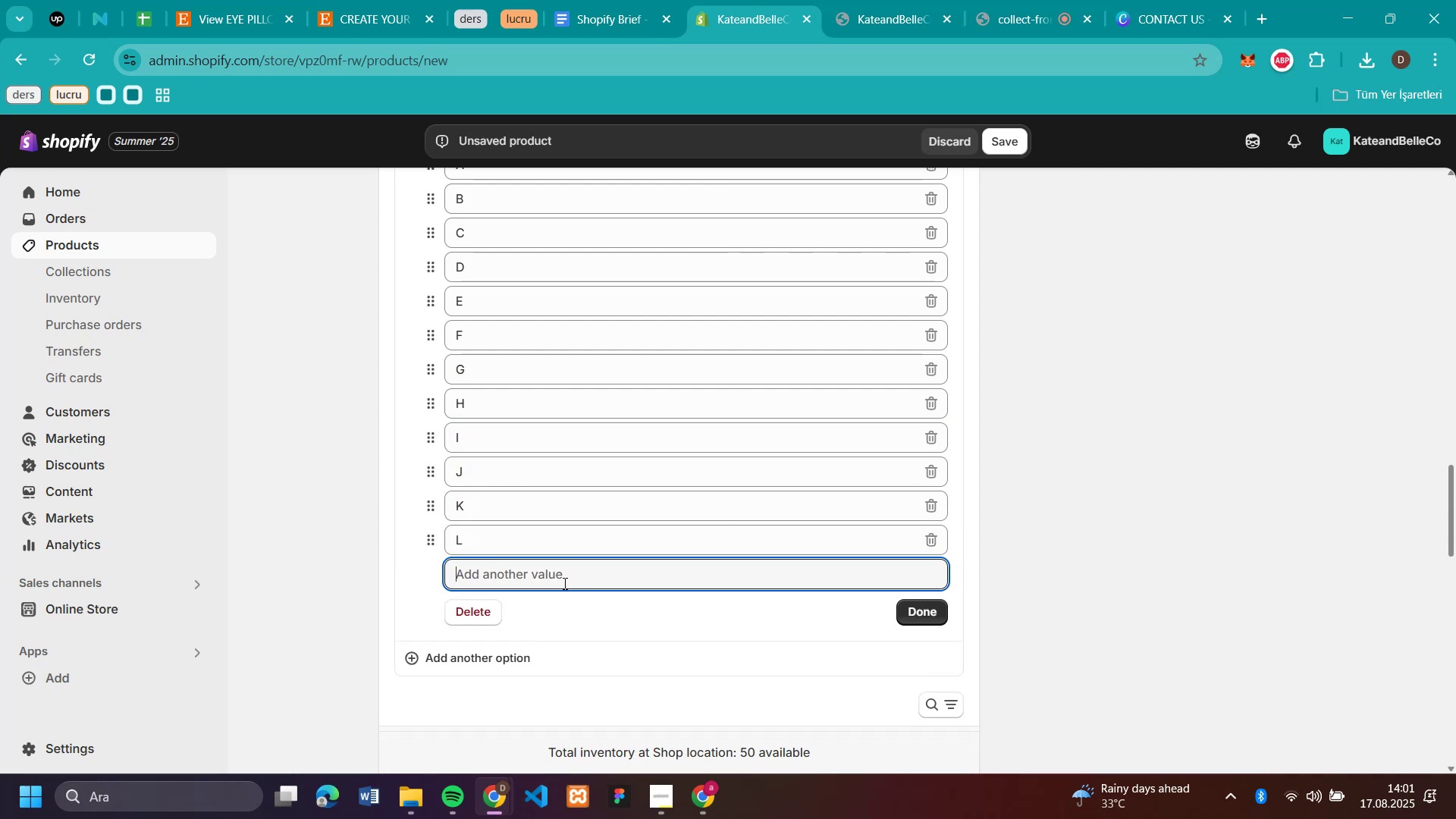 
type(MNO)
 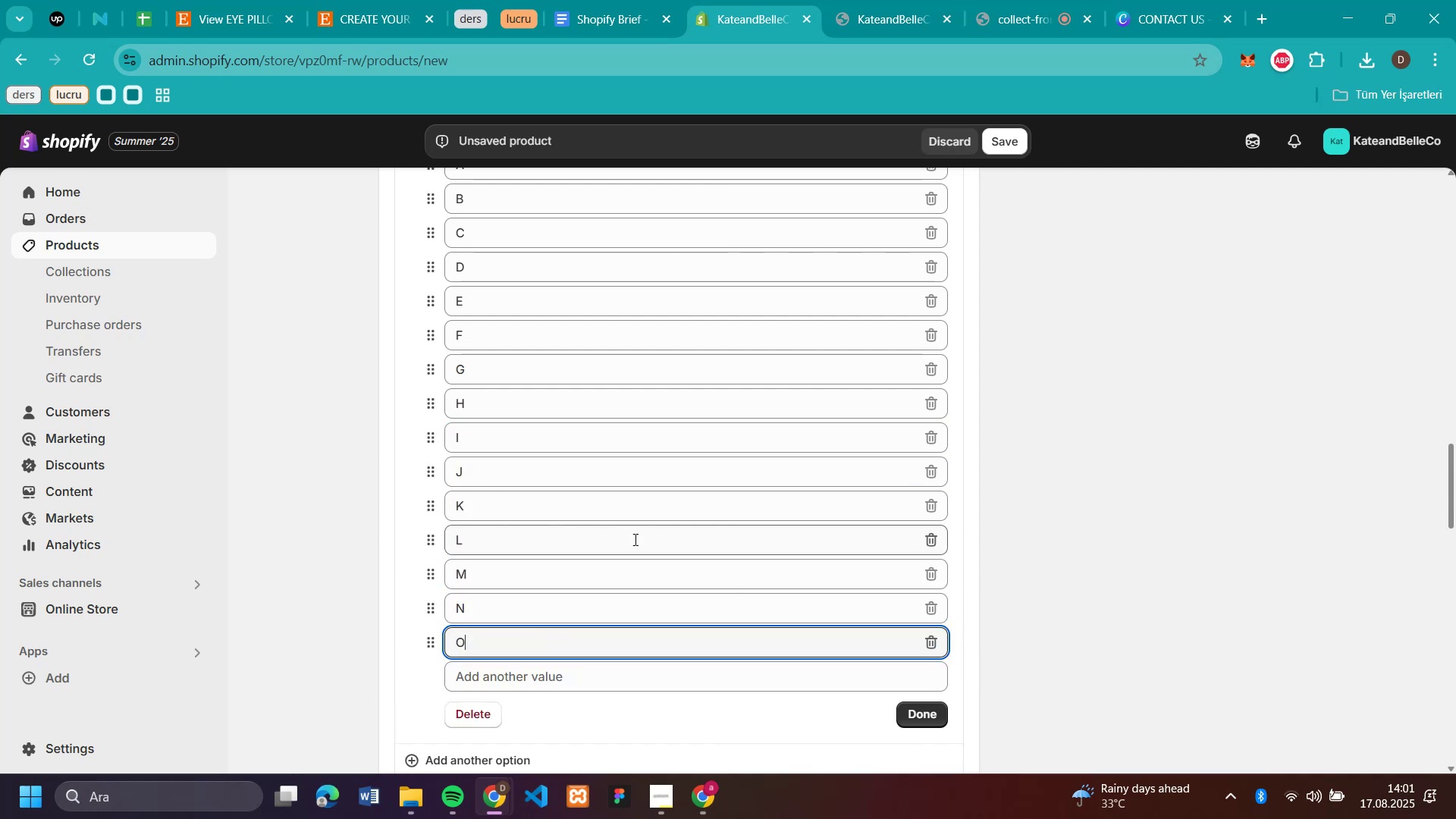 
scroll: coordinate [634, 539], scroll_direction: down, amount: 3.0
 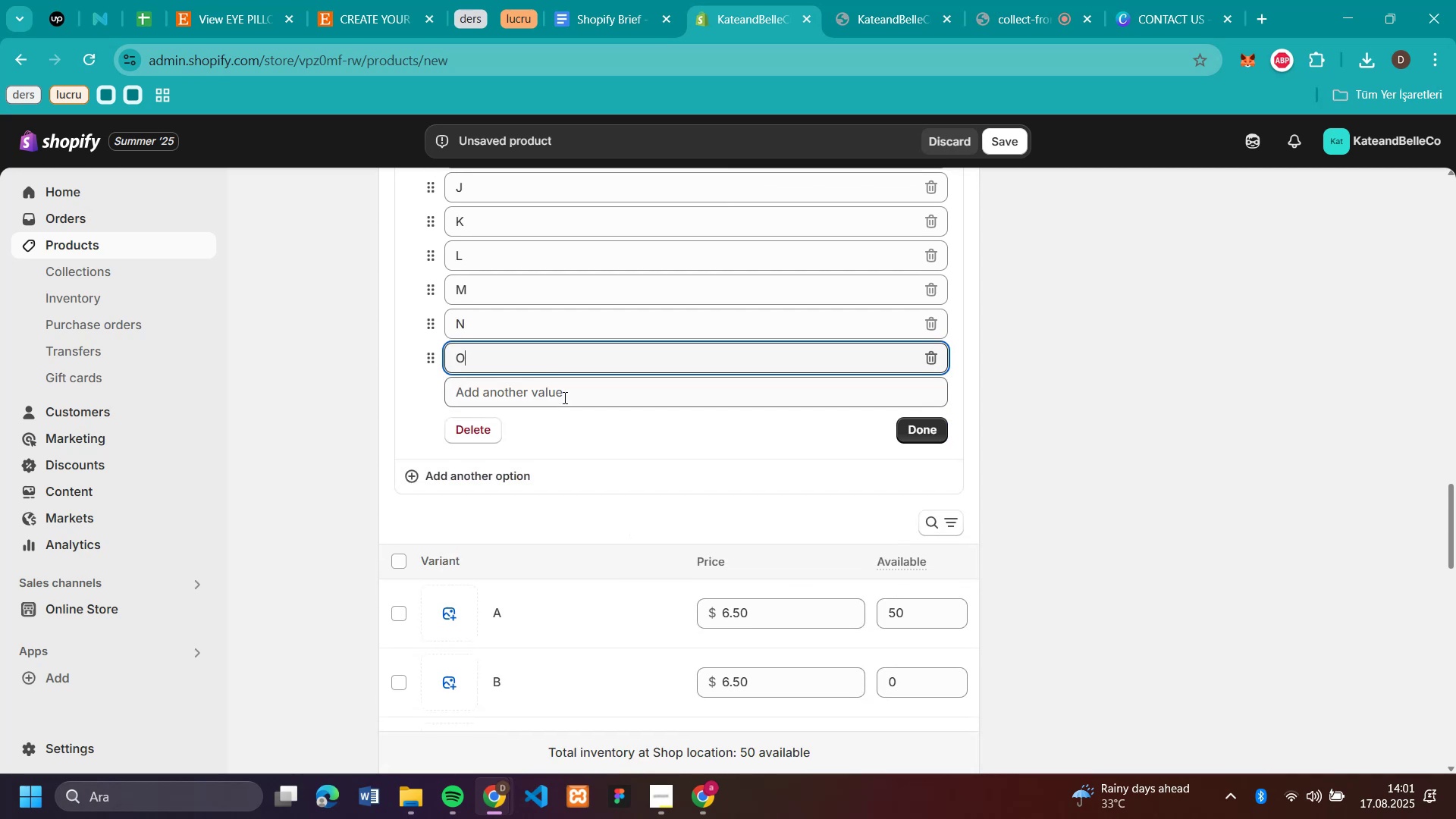 
left_click([563, 397])
 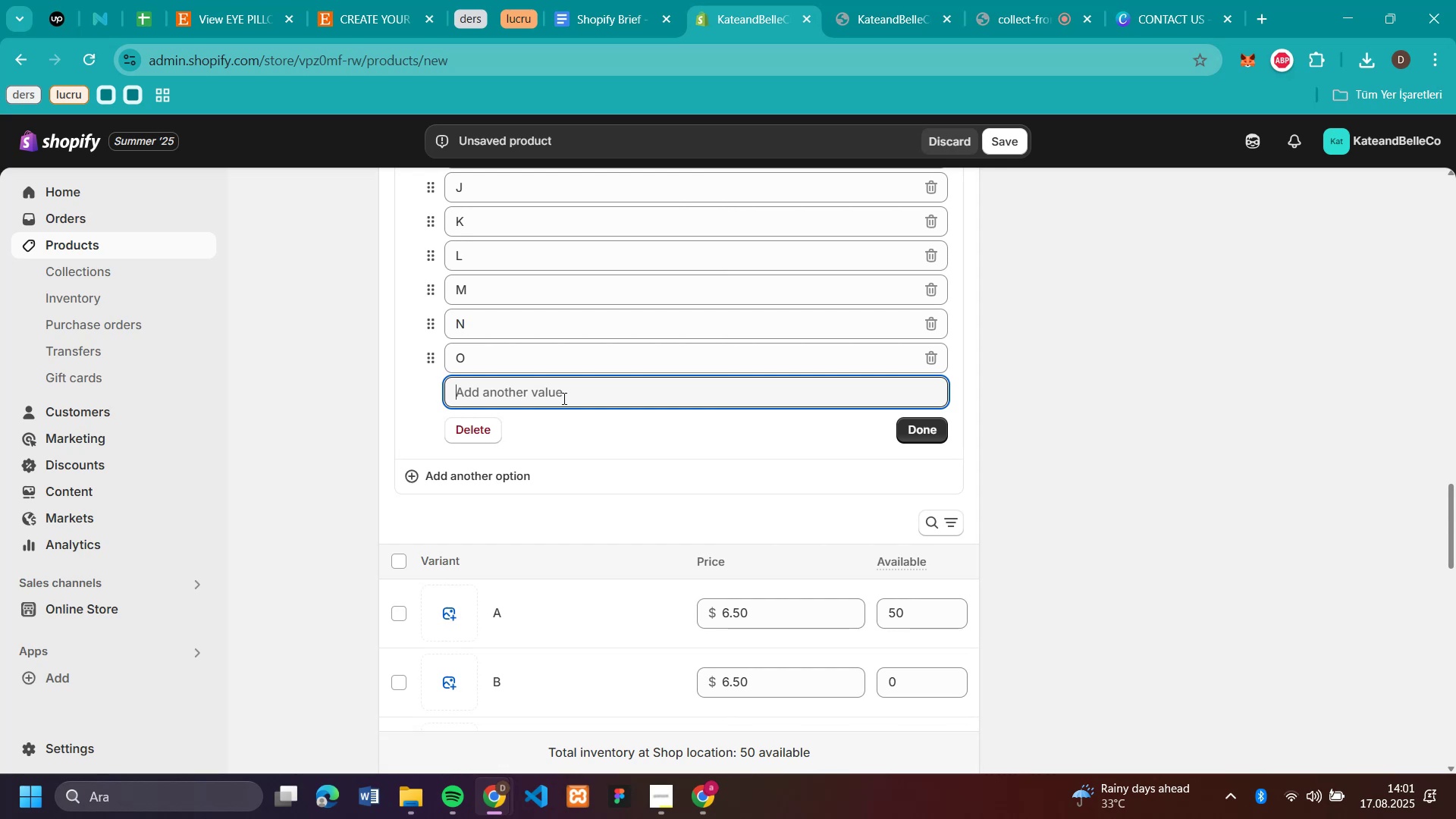 
key(P)
 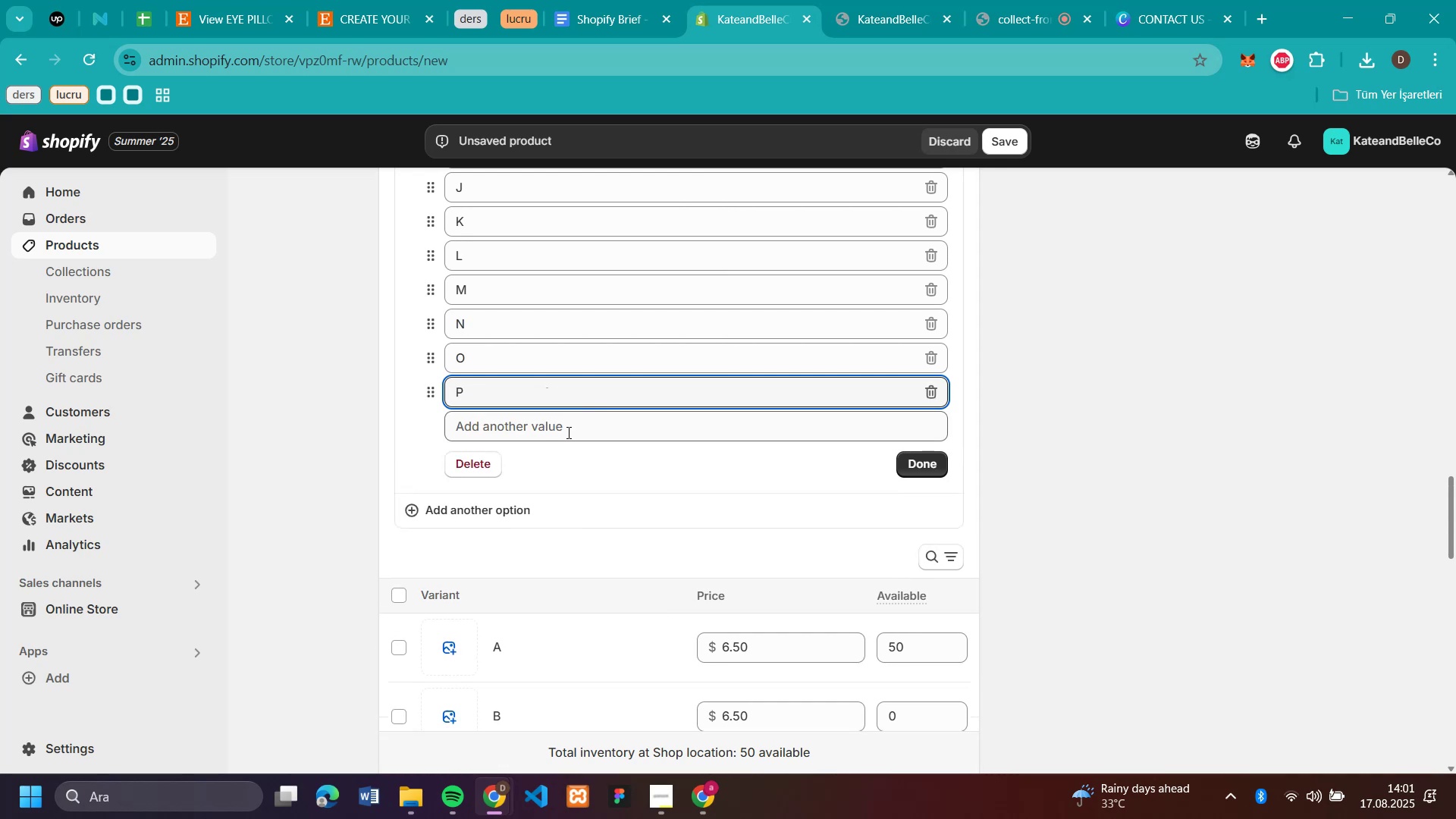 
left_click([567, 432])
 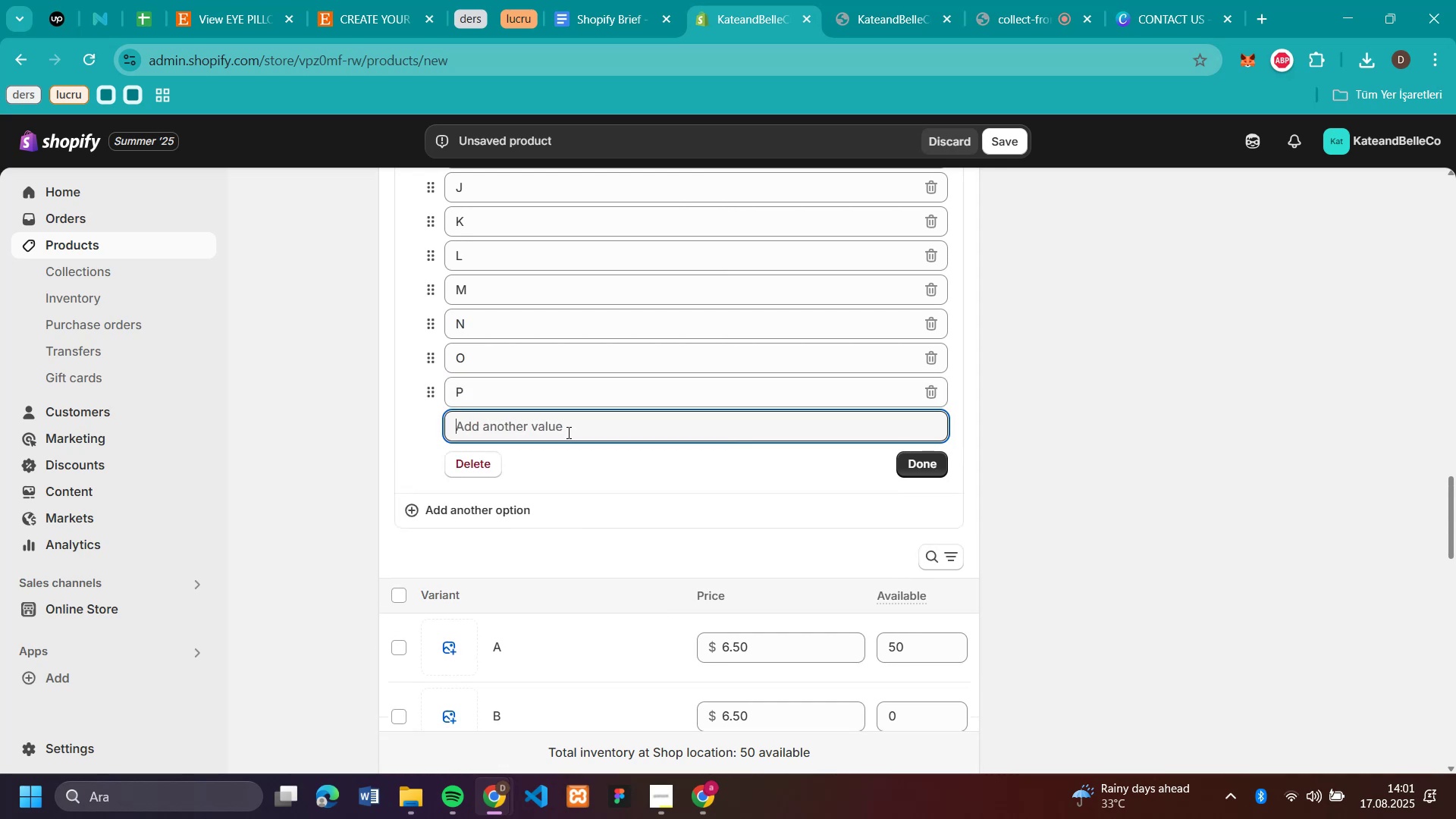 
key(R)
 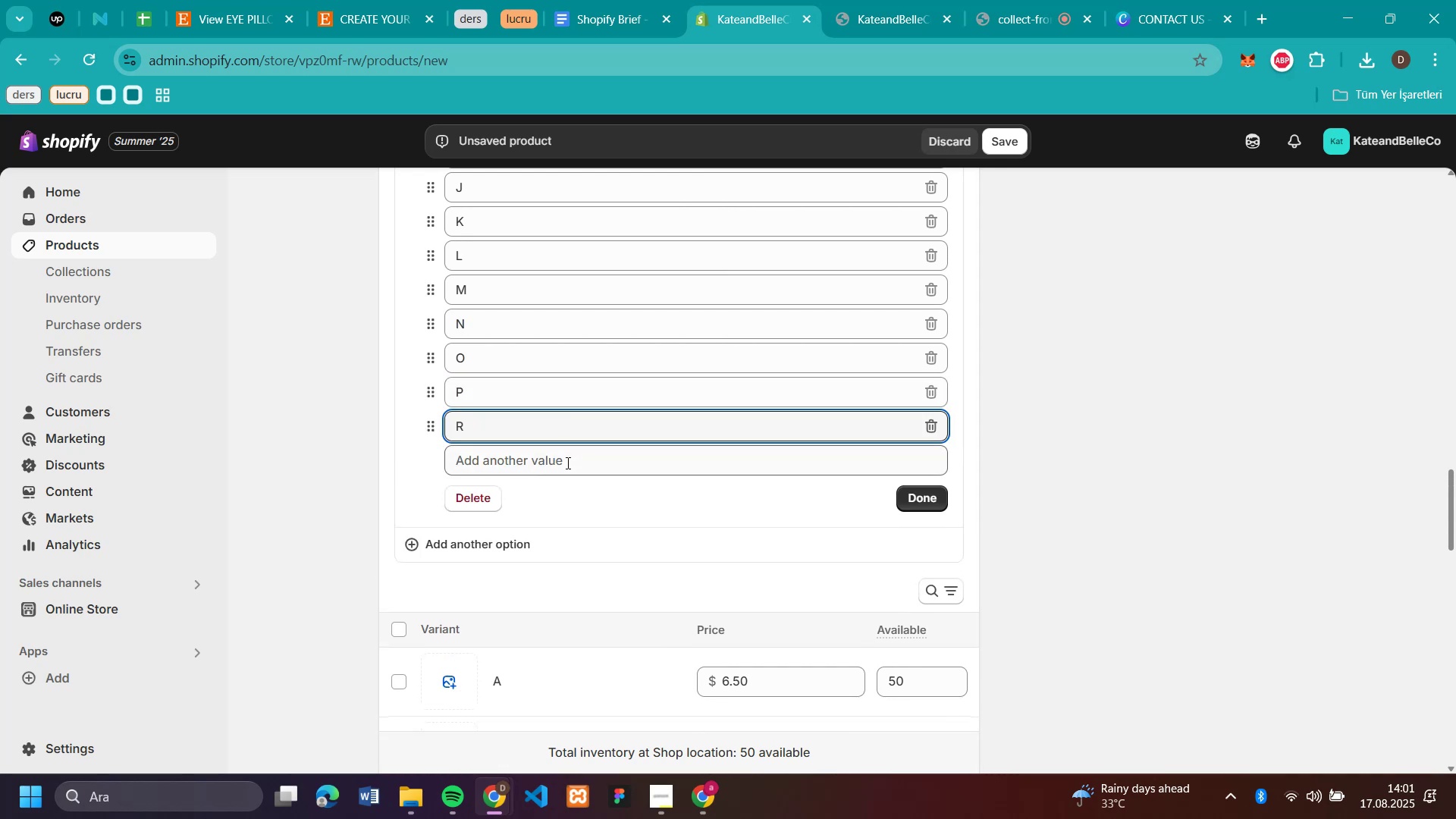 
left_click([566, 463])
 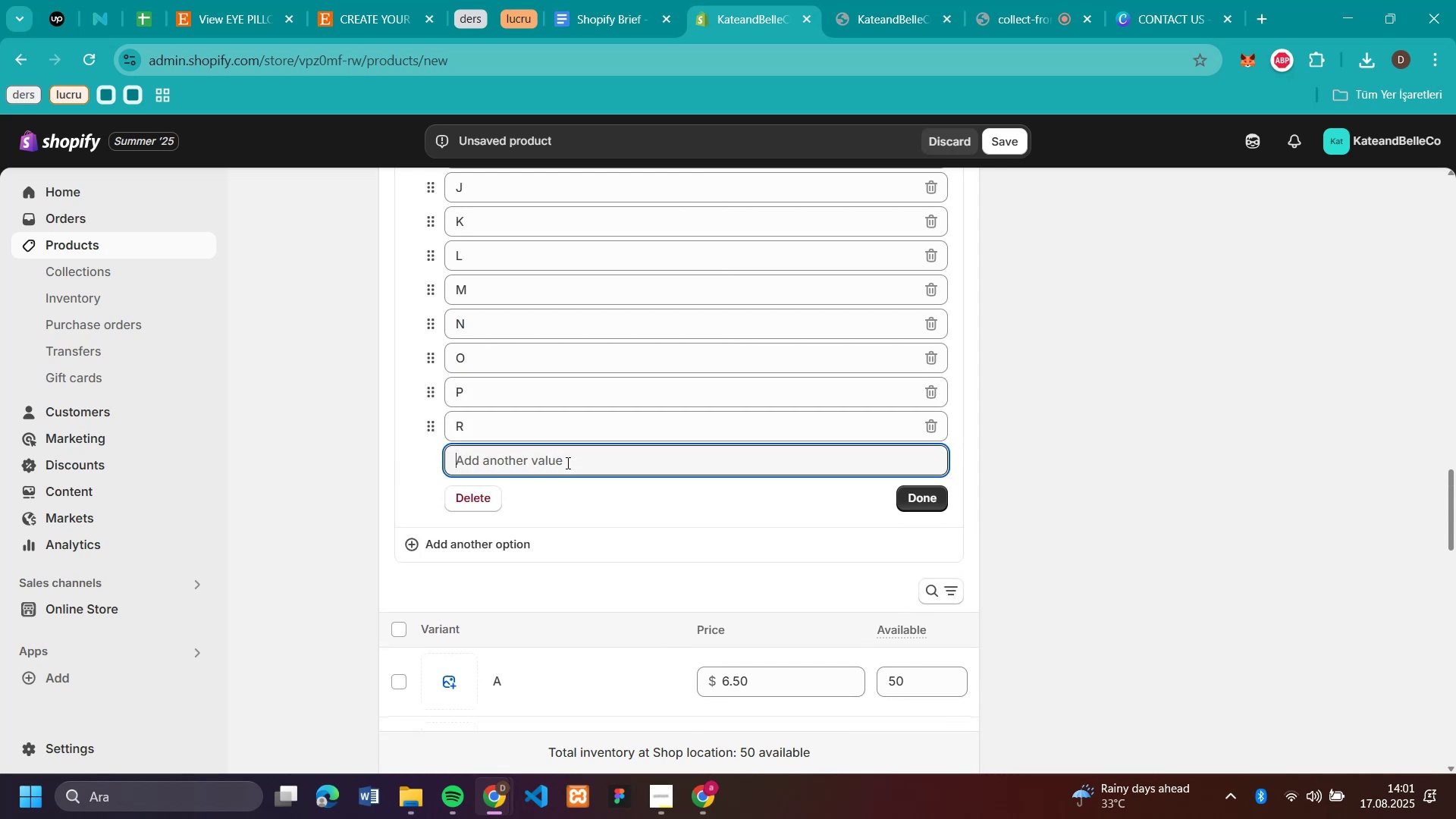 
key(S)
 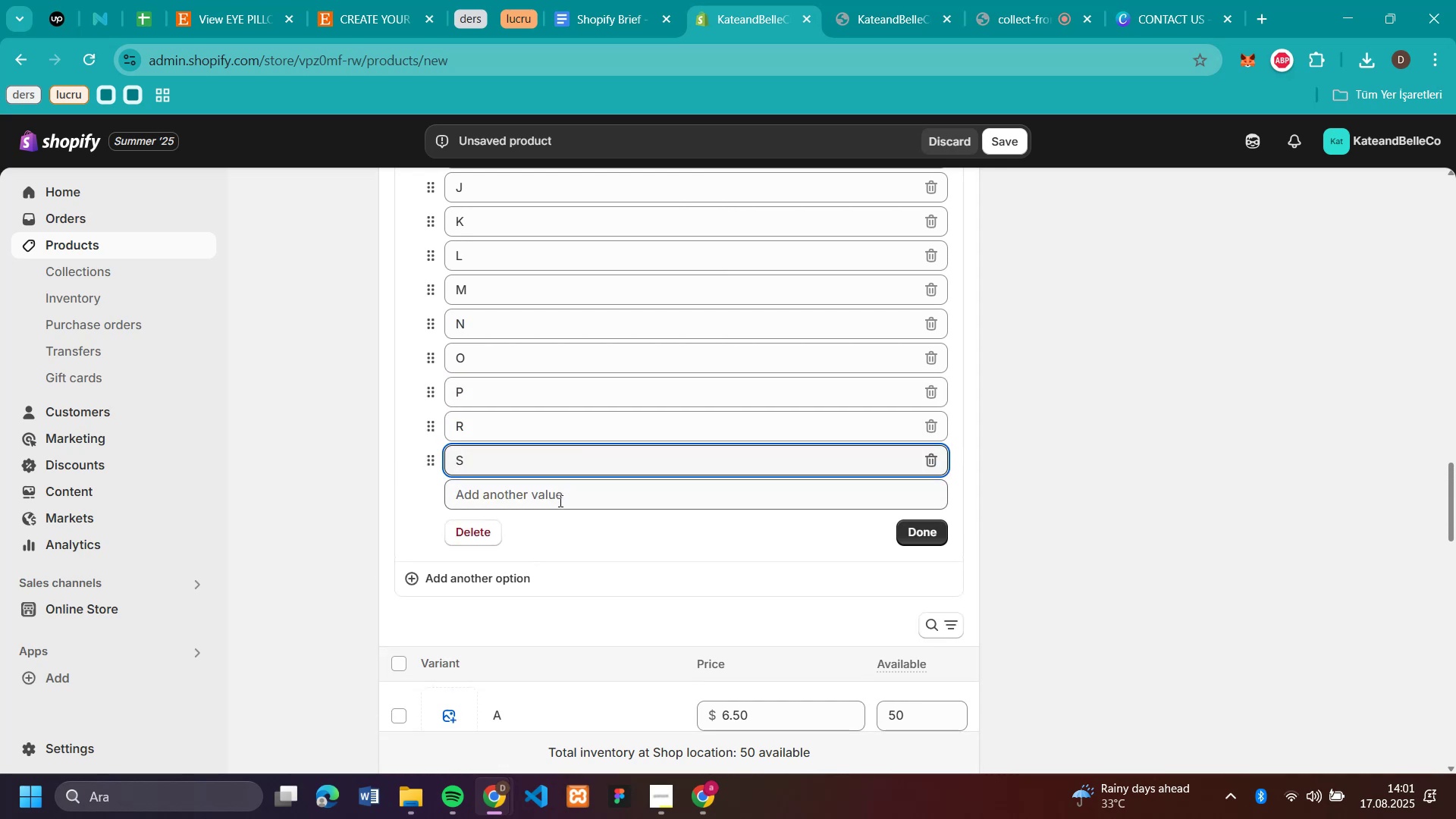 
left_click([559, 500])
 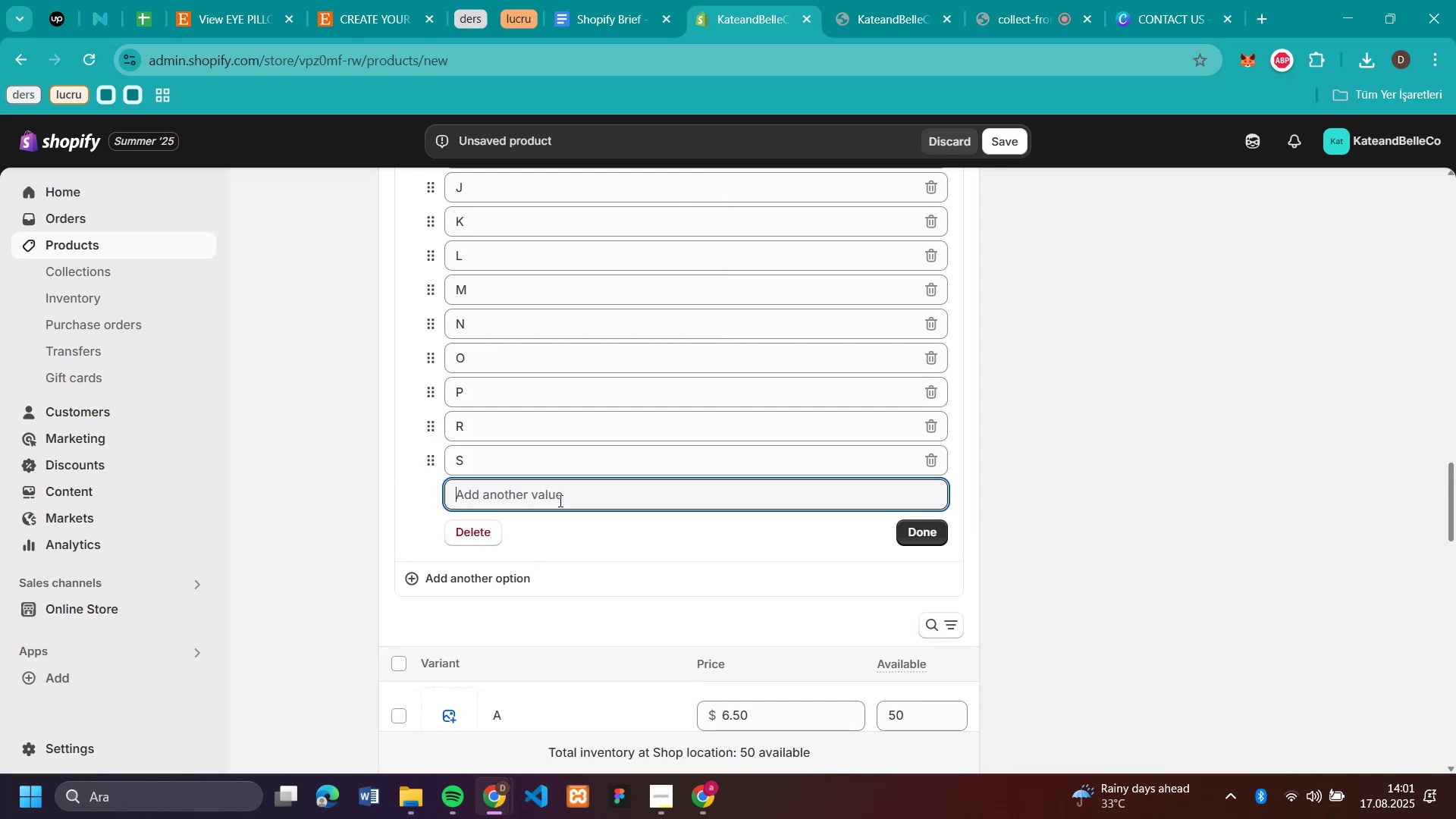 
key(T)
 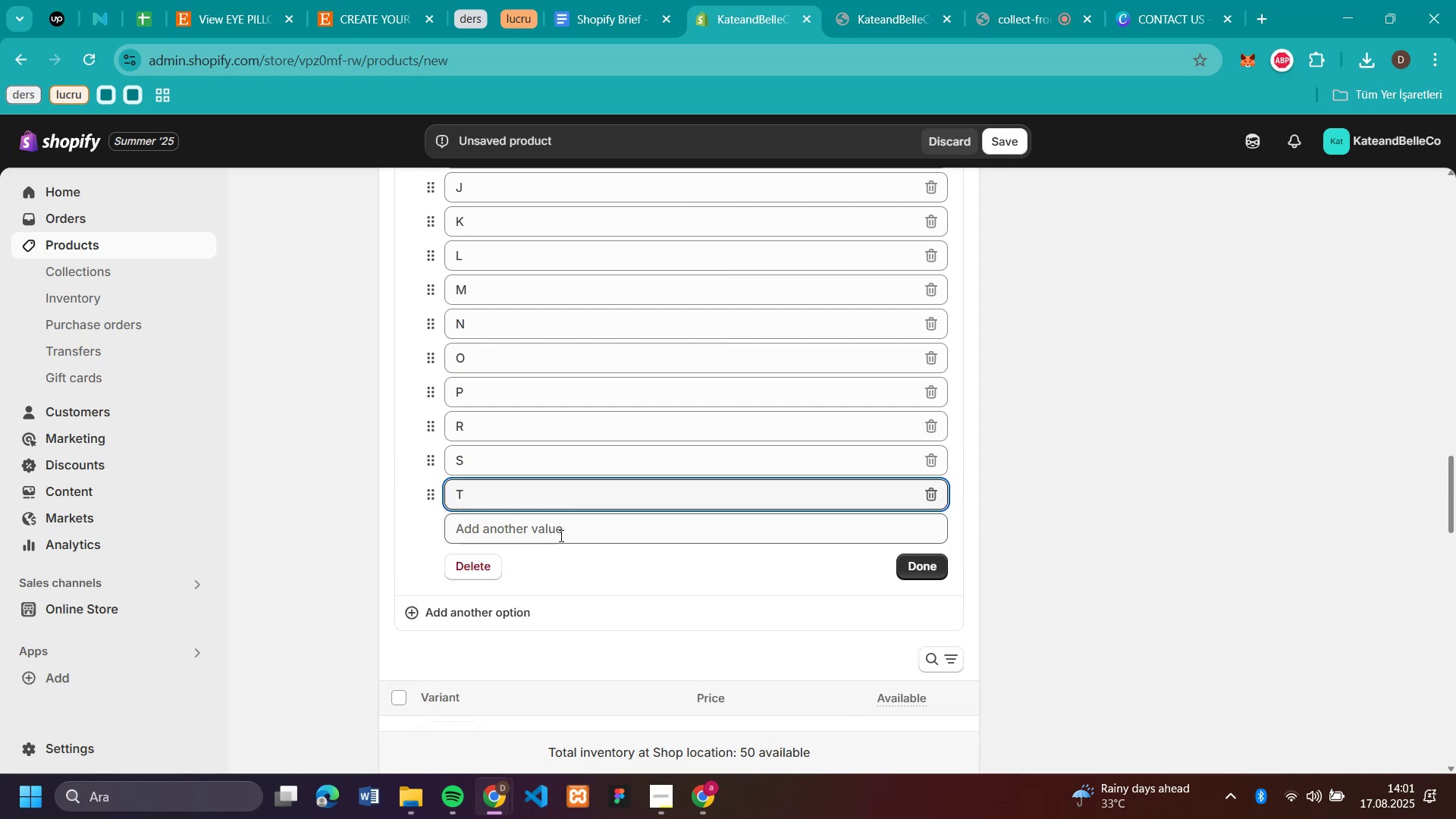 
left_click([560, 535])
 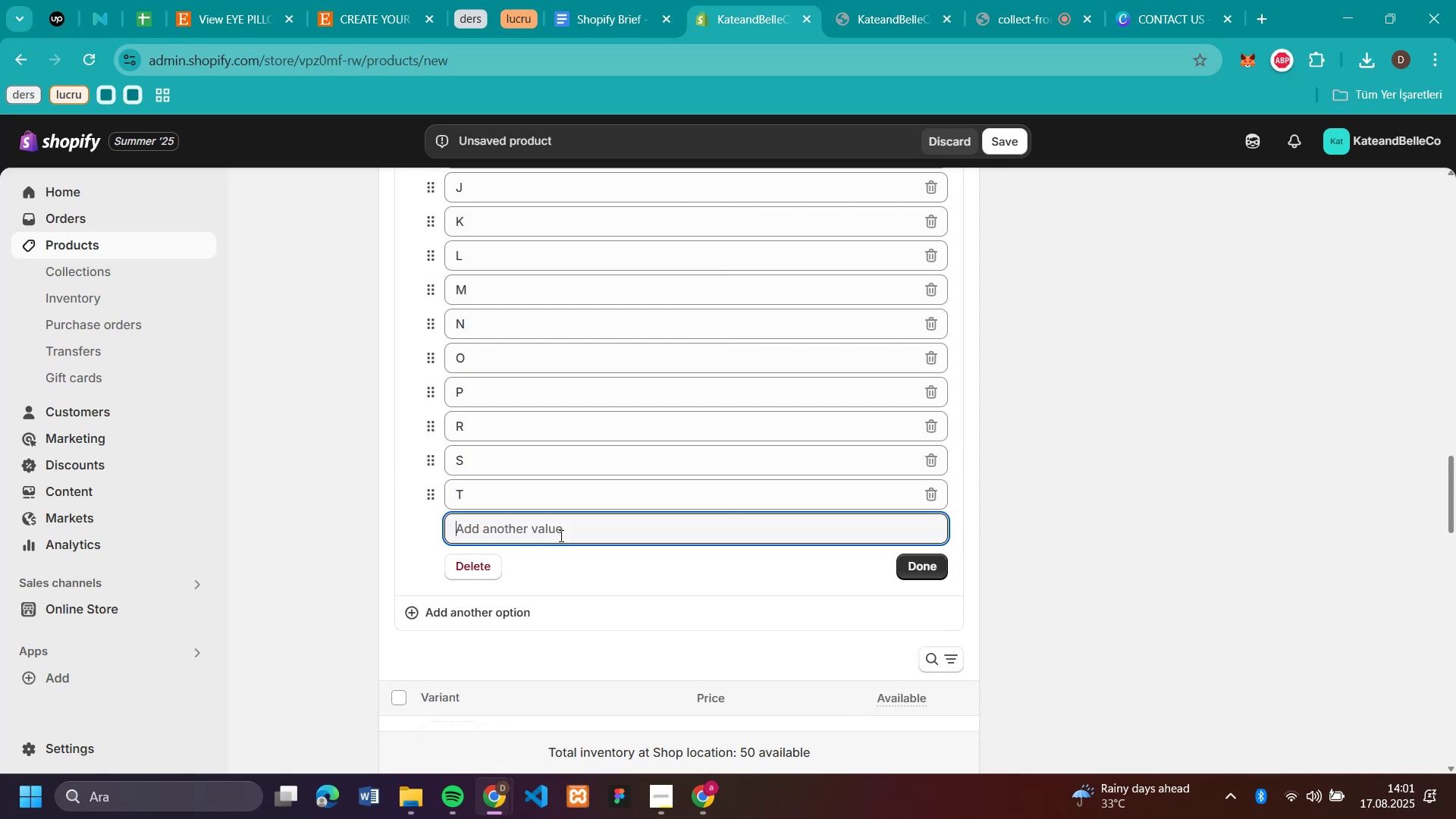 
key(U)
 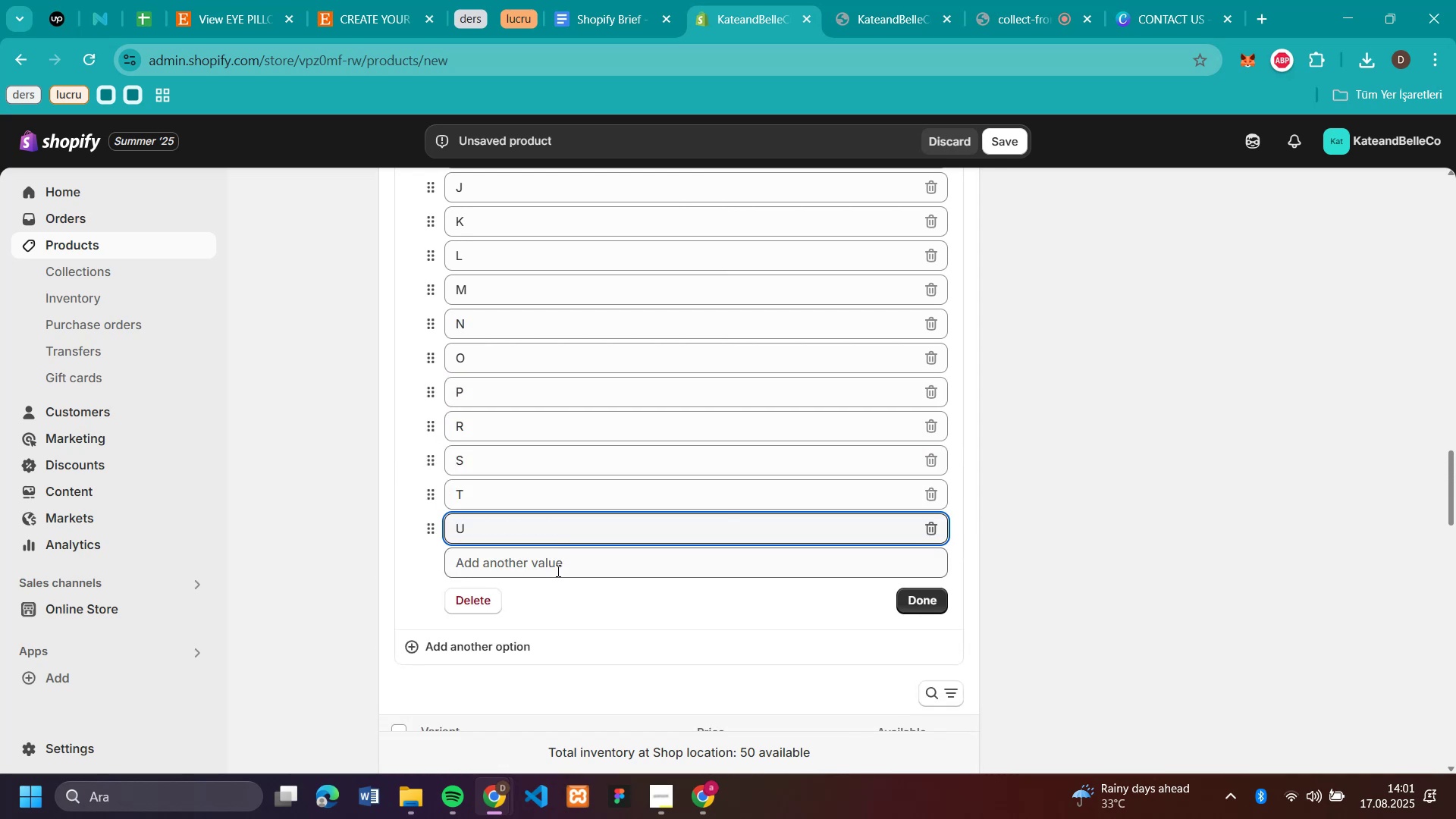 
left_click([557, 570])
 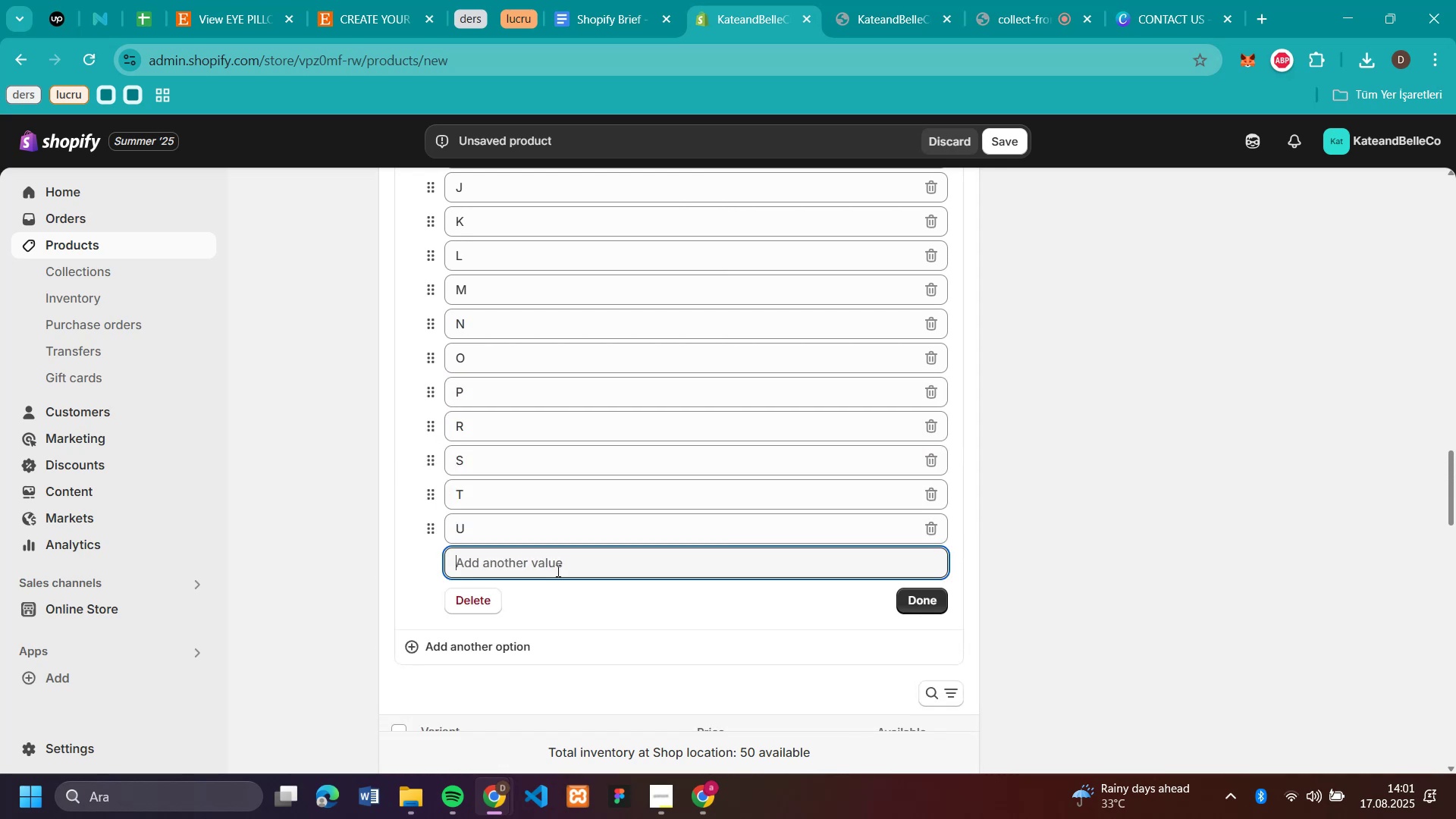 
key(V)
 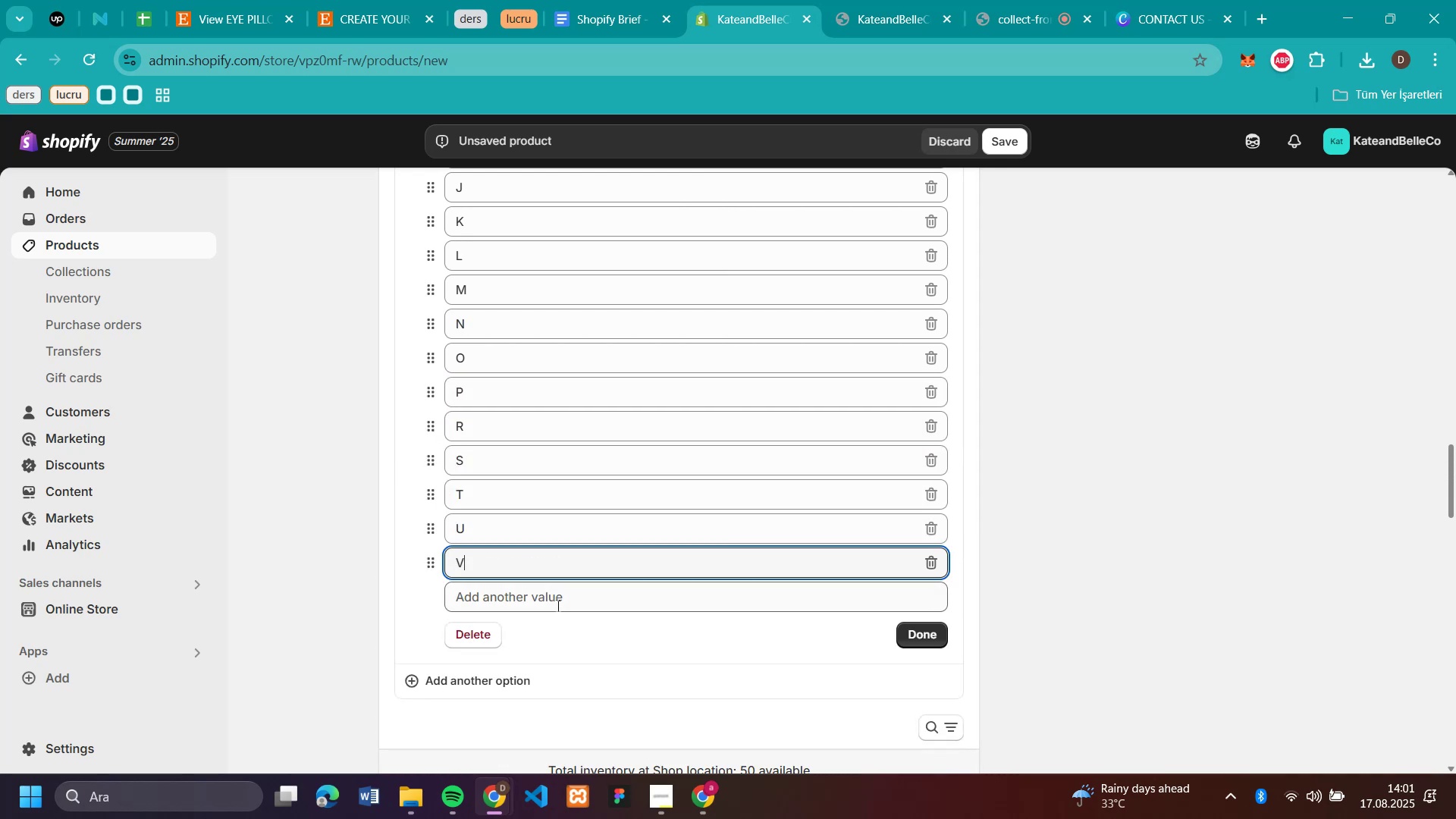 
left_click([557, 605])
 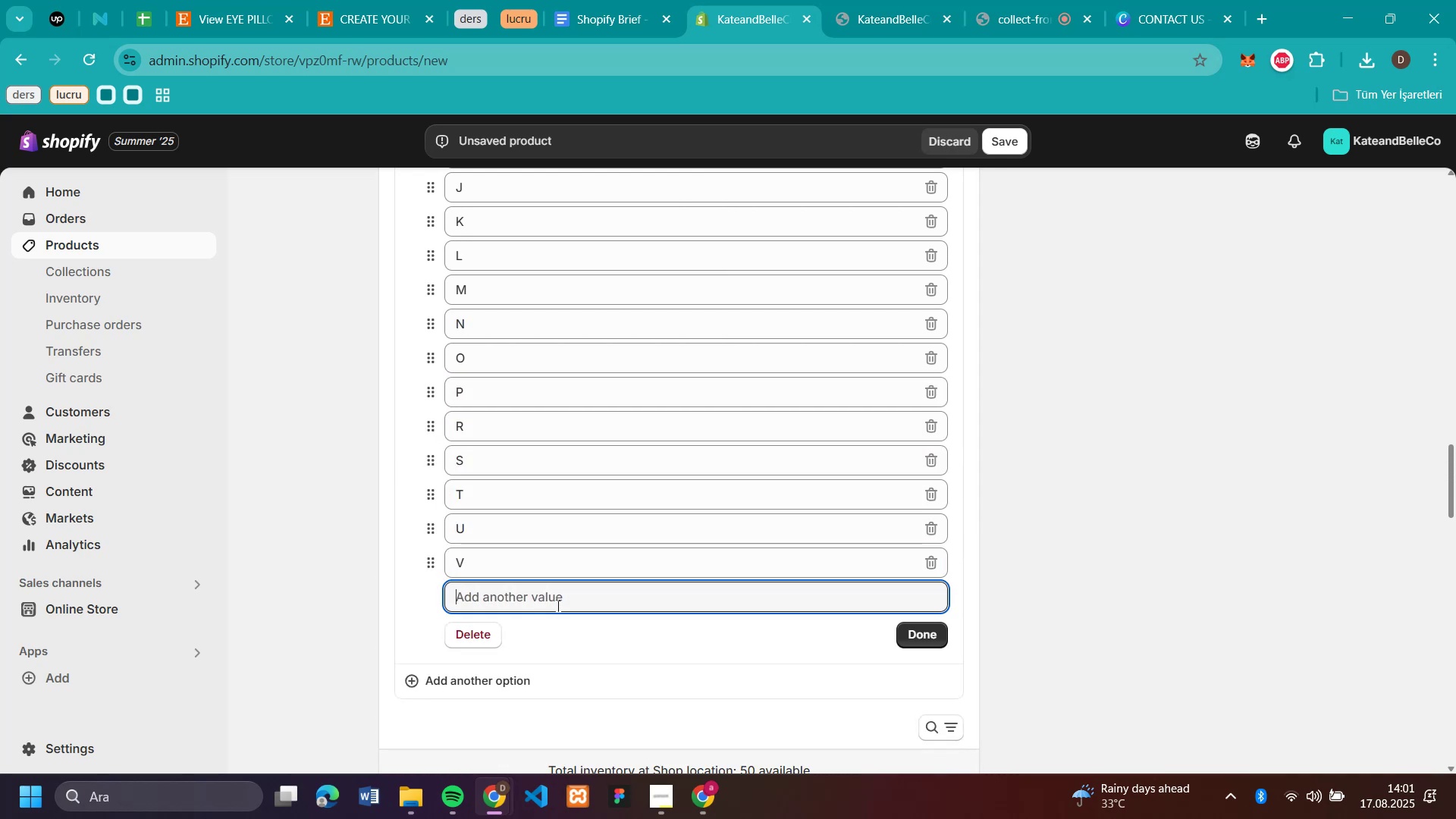 
key(Y)
 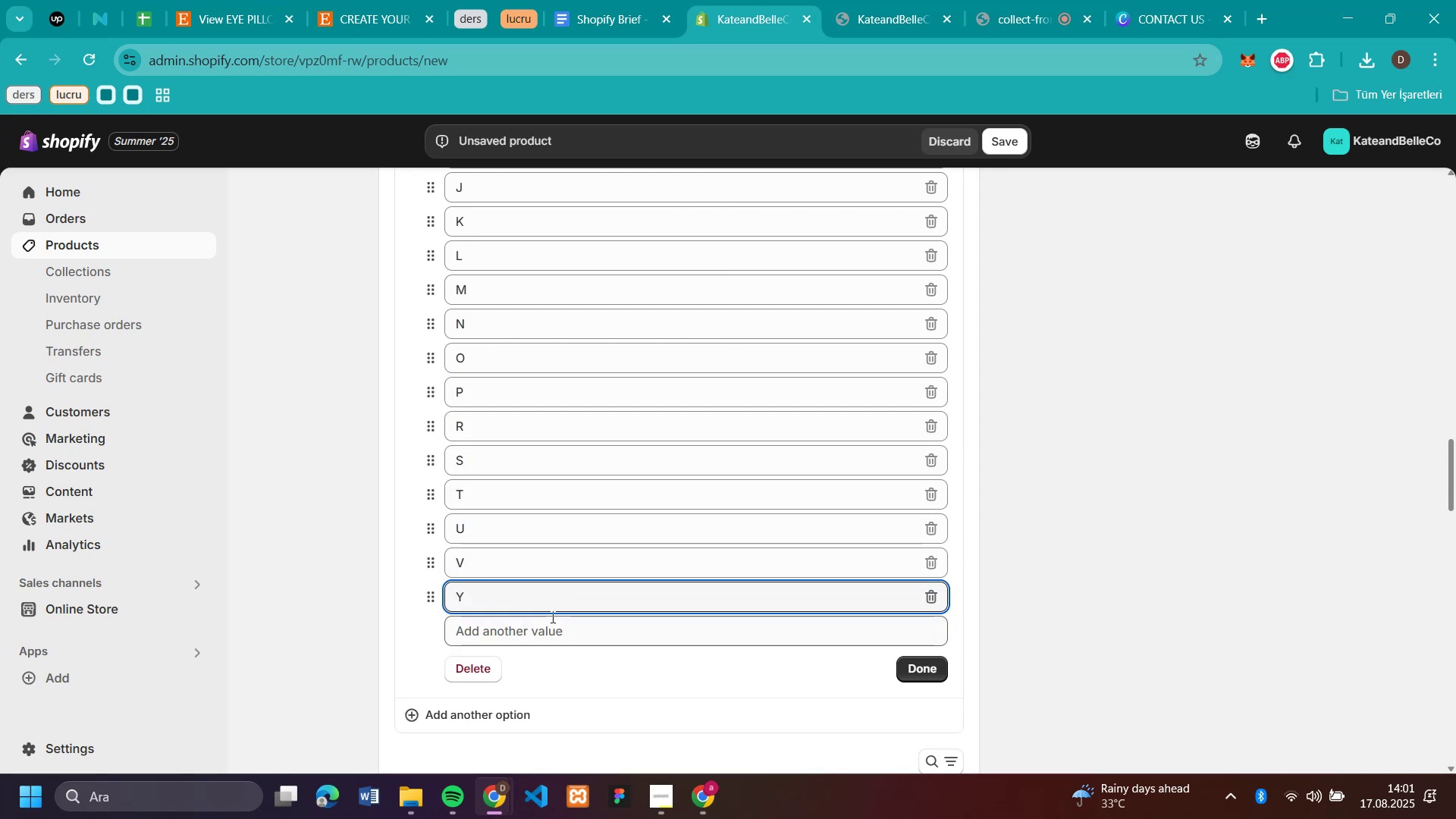 
left_click([551, 617])
 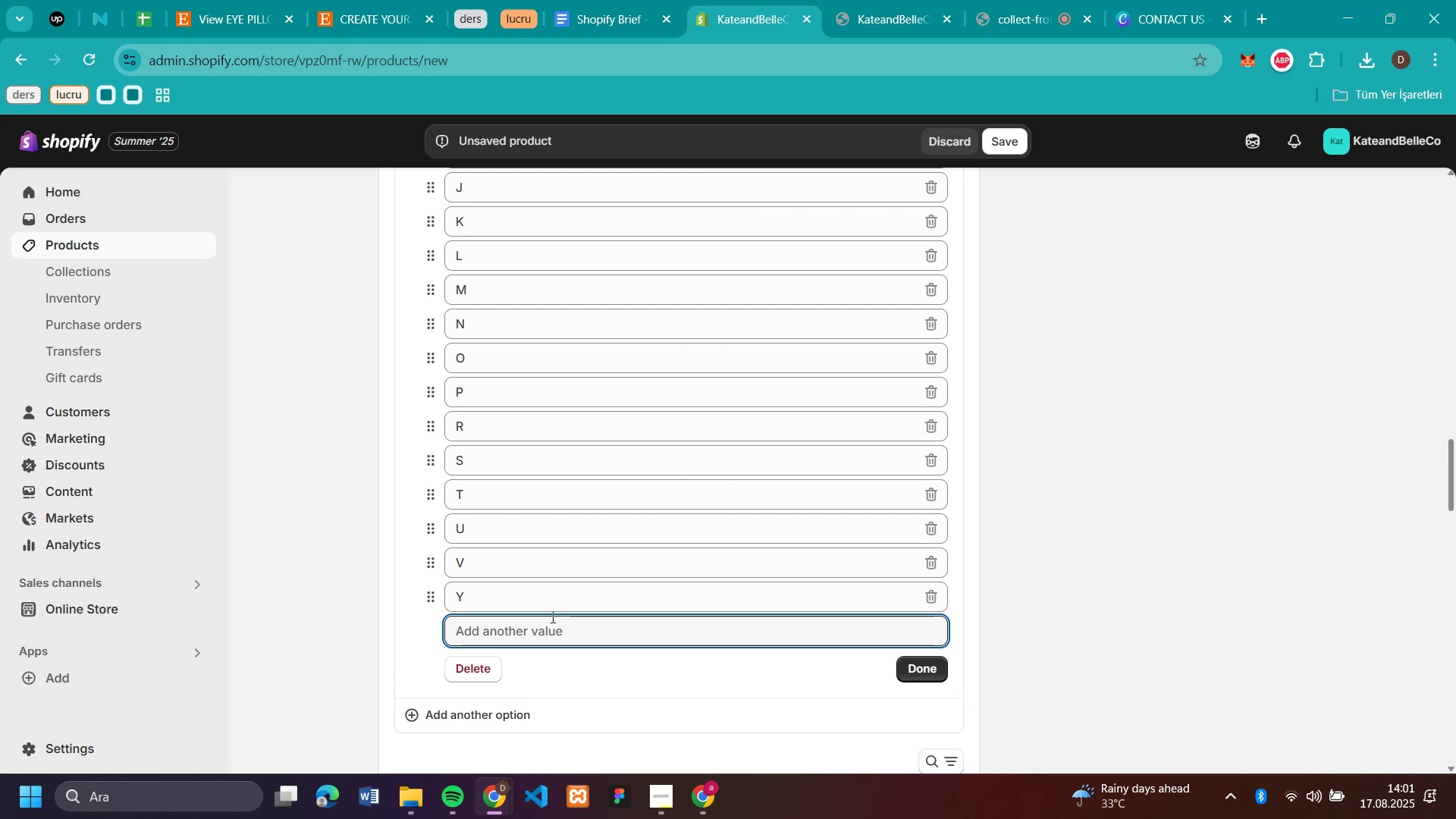 
key(Z)
 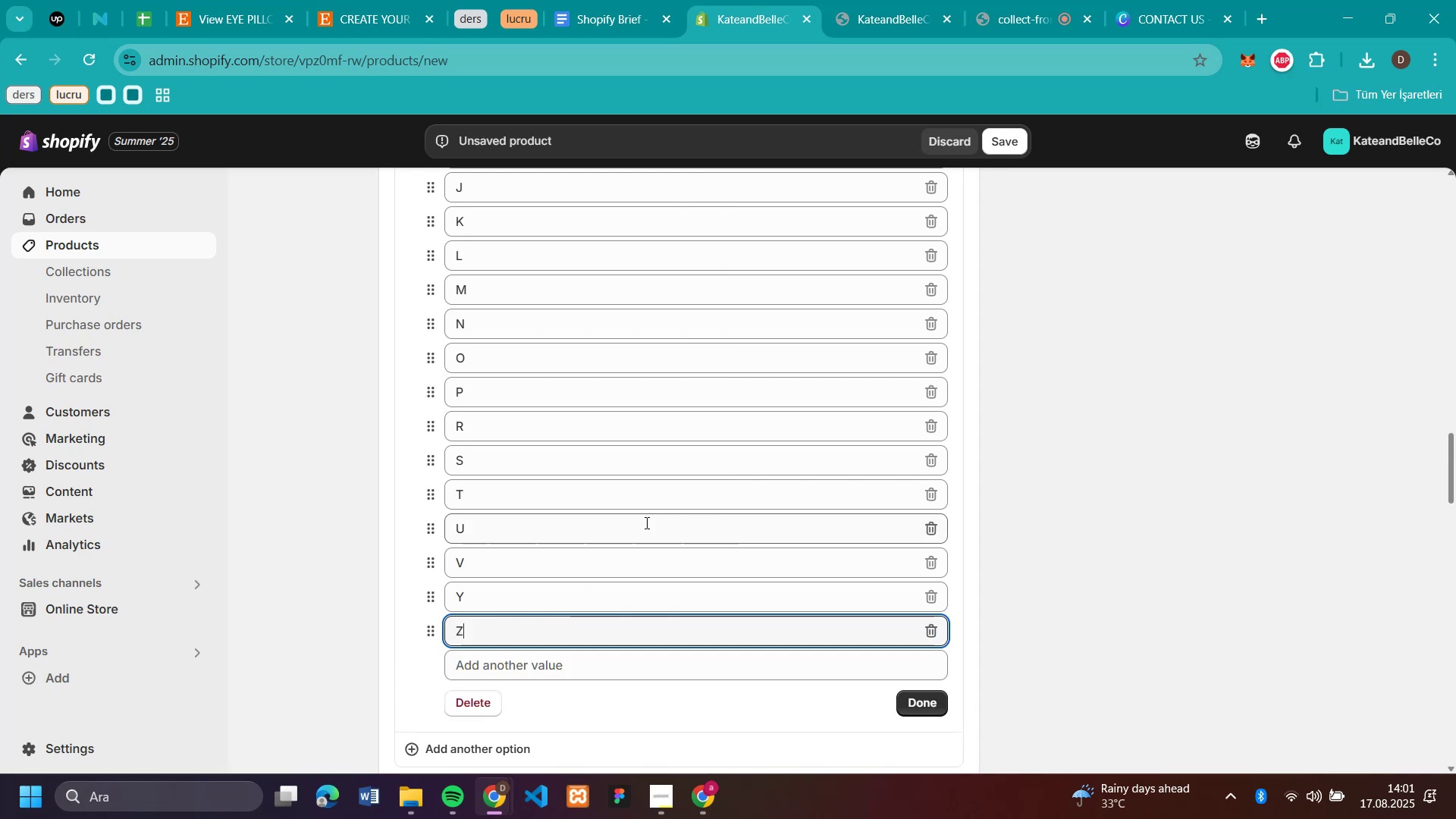 
scroll: coordinate [645, 522], scroll_direction: down, amount: 3.0
 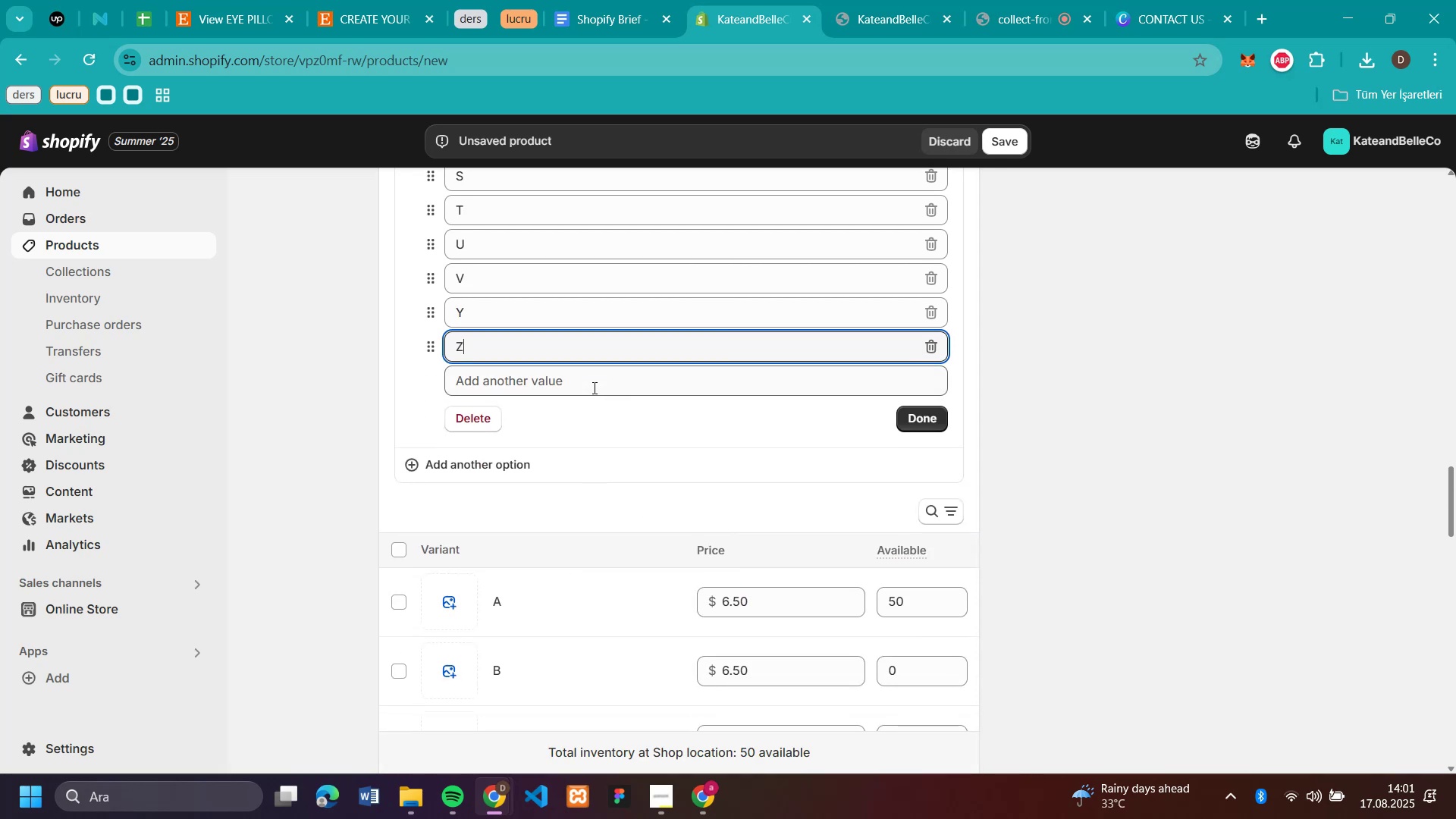 
left_click([593, 388])
 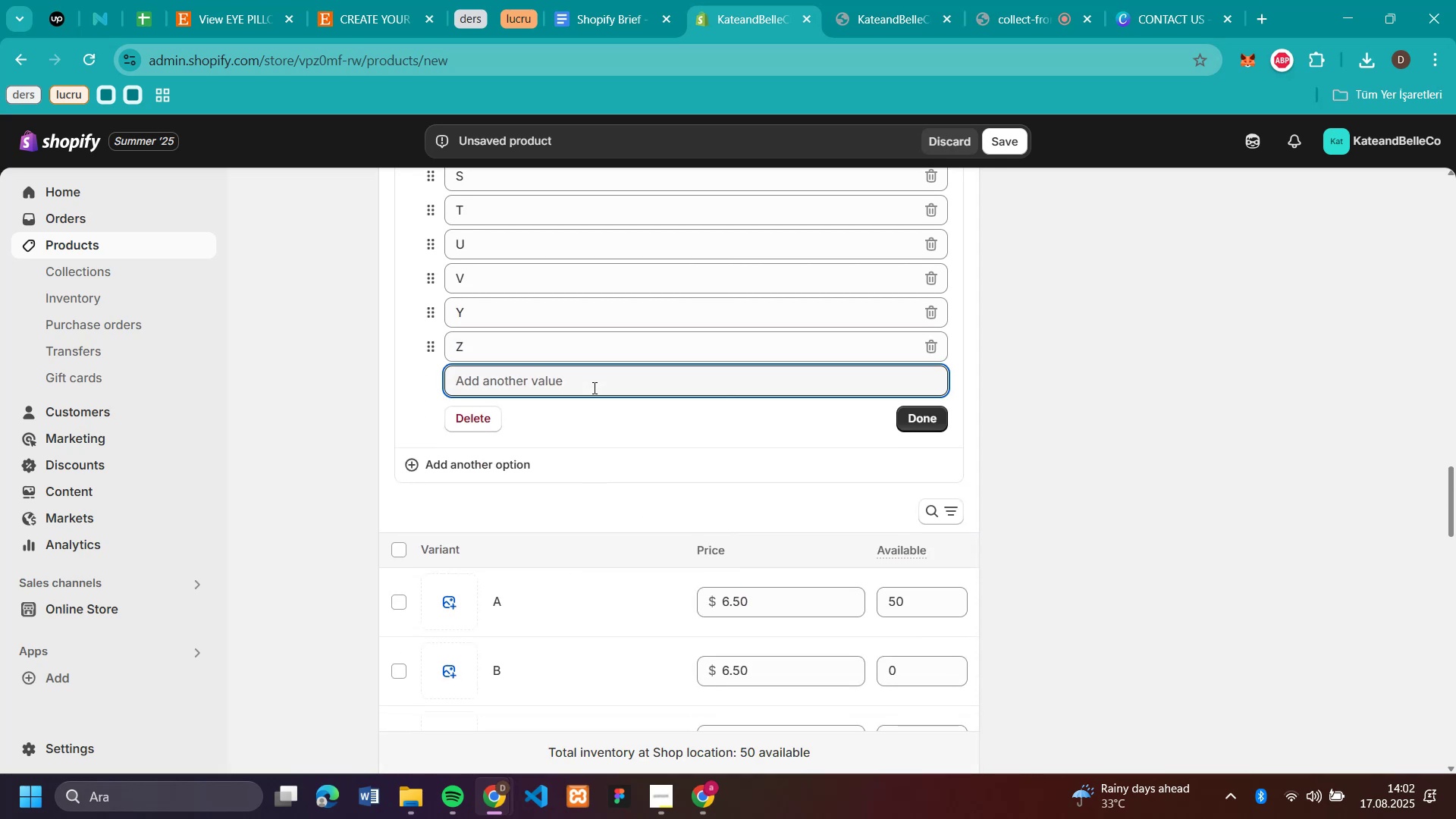 
key(W)
 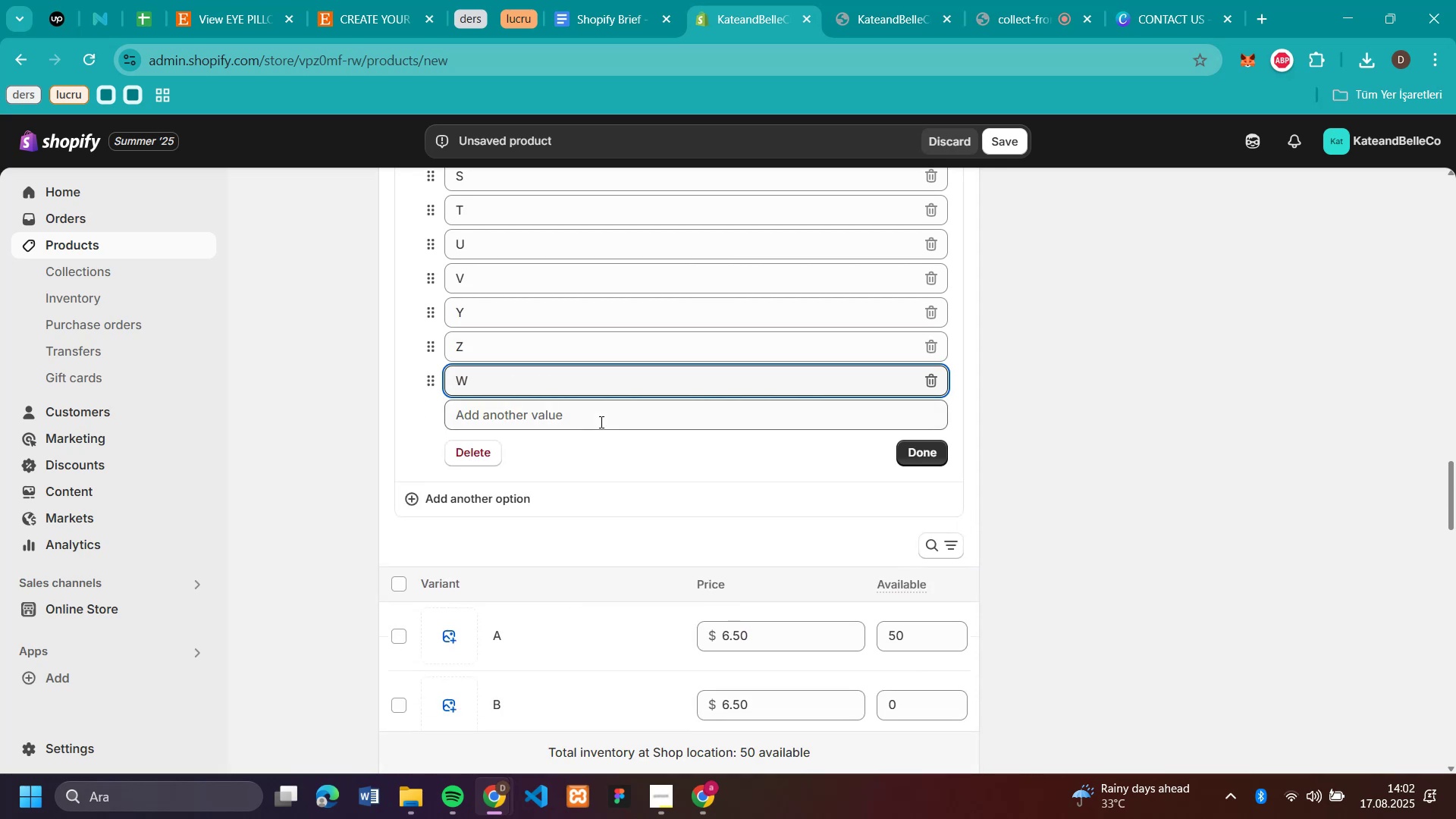 
left_click([600, 422])
 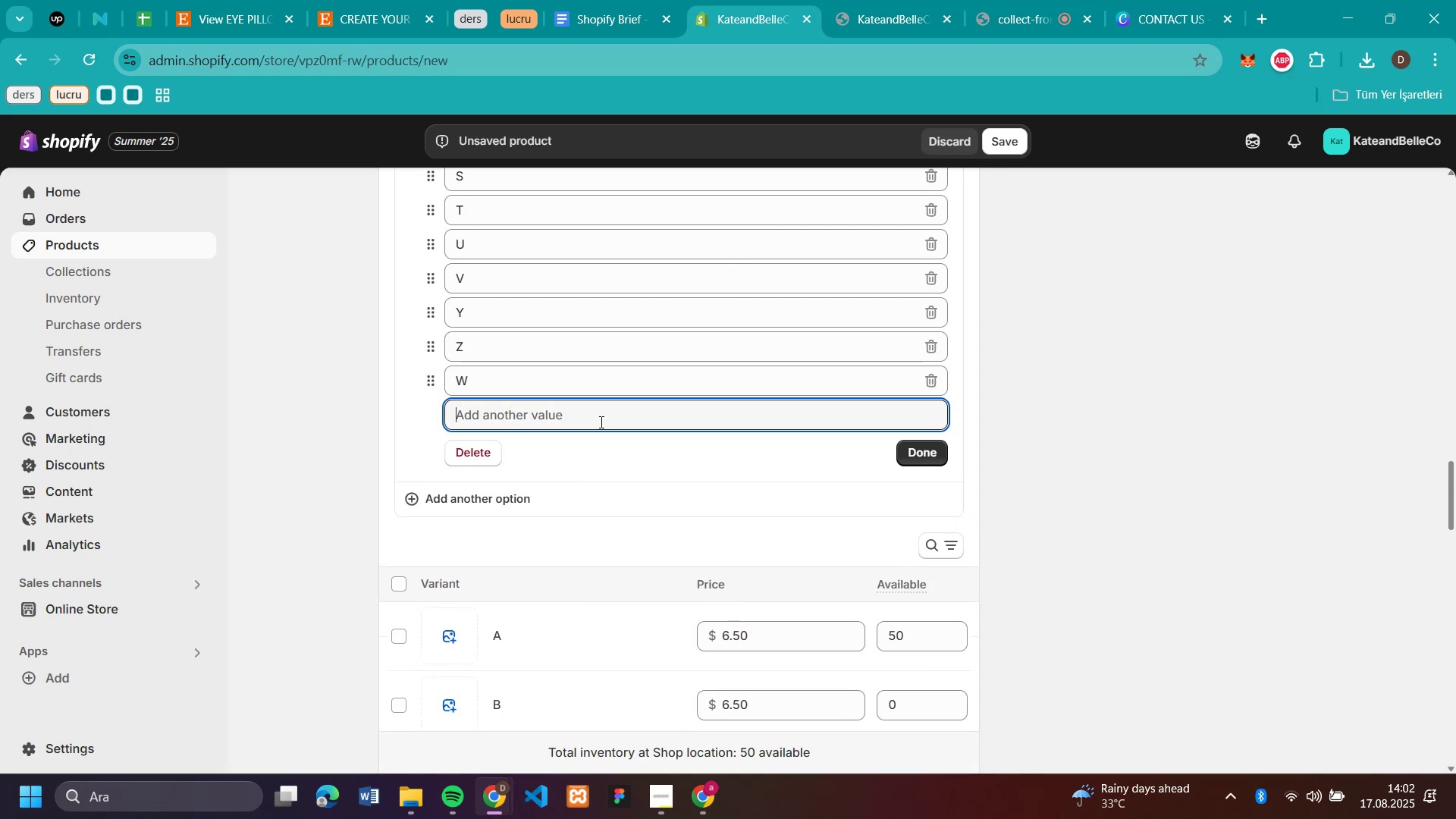 
type(Qnone)
 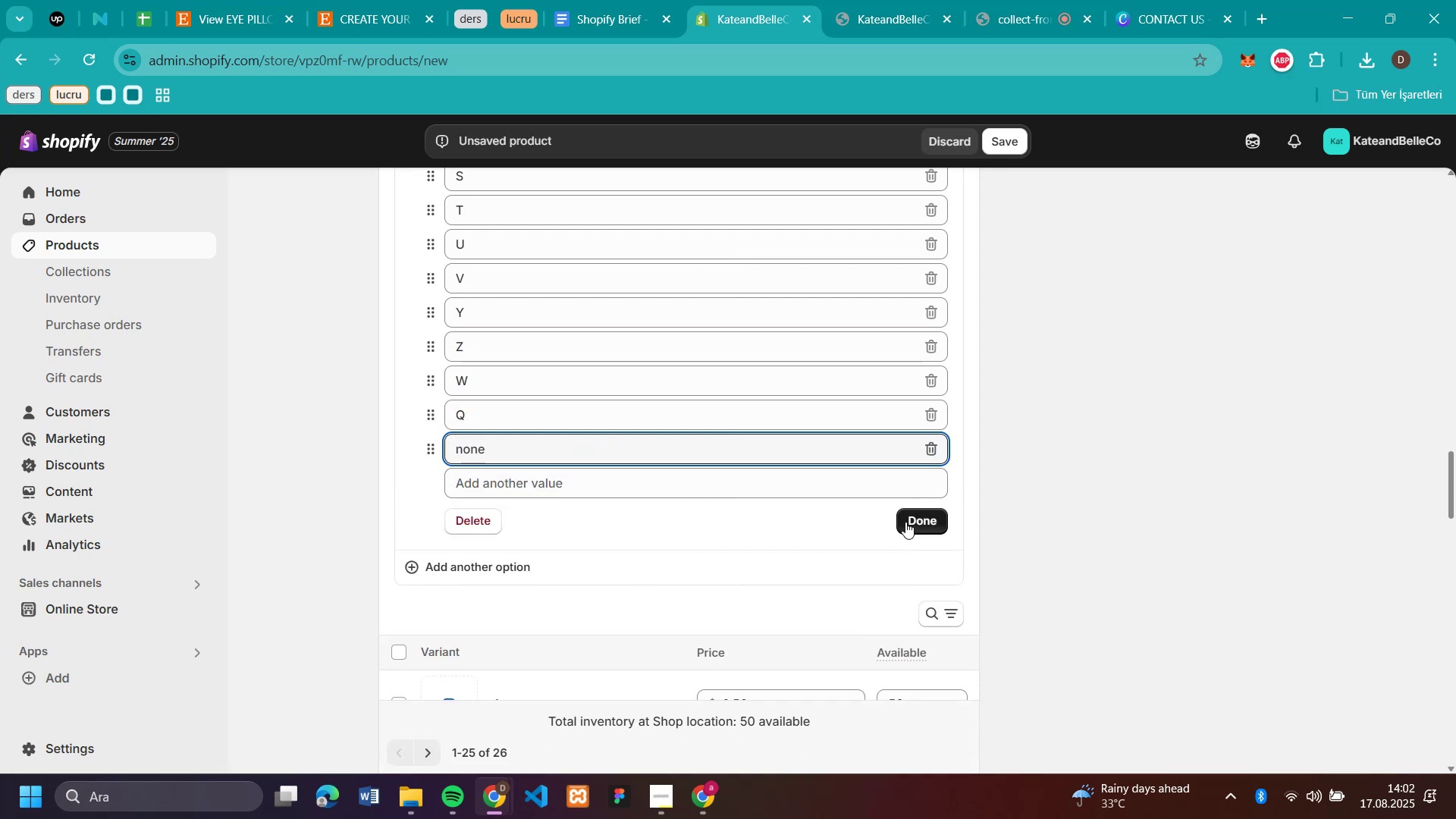 
left_click([905, 522])
 